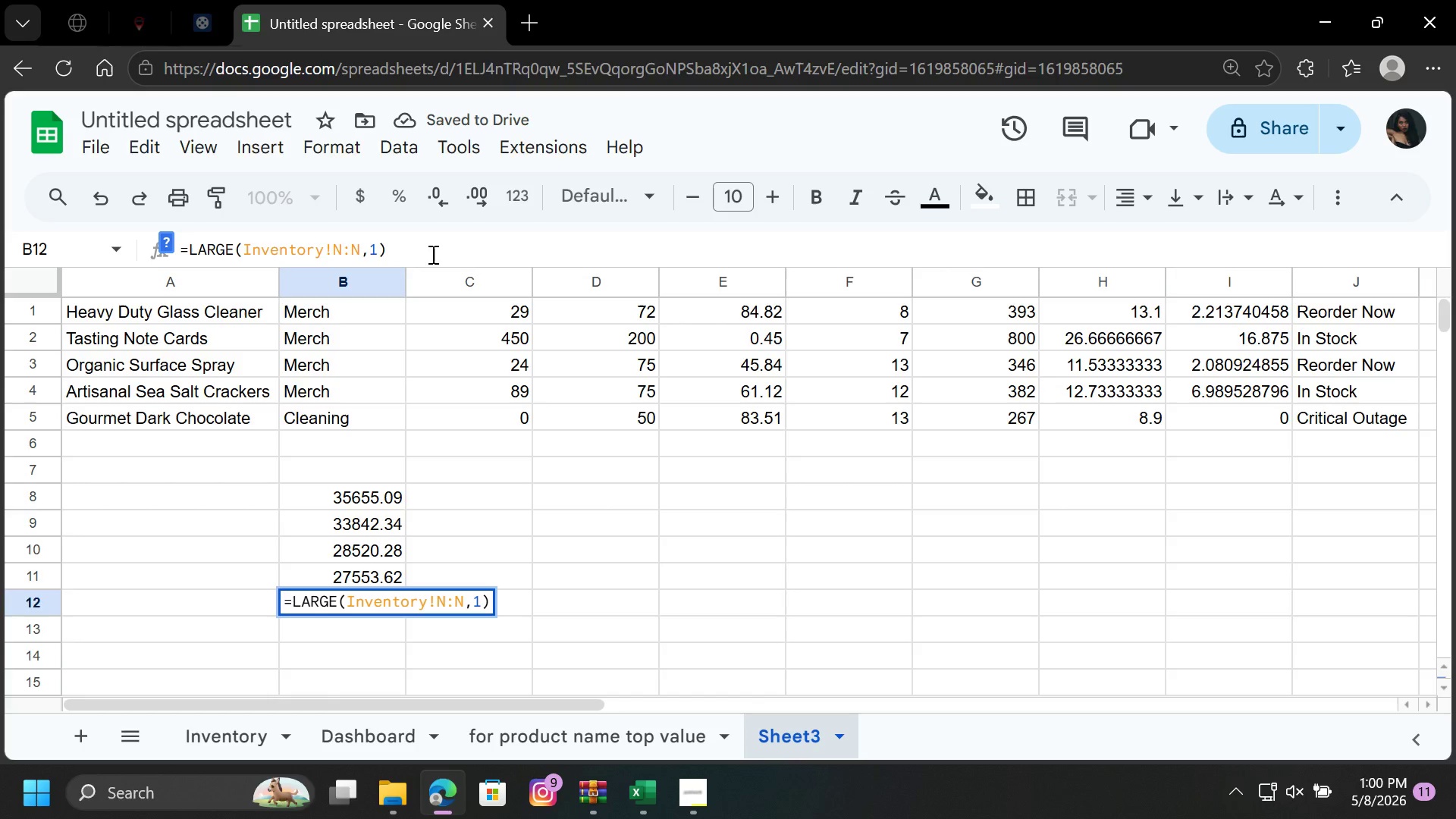 
key(Backspace)
 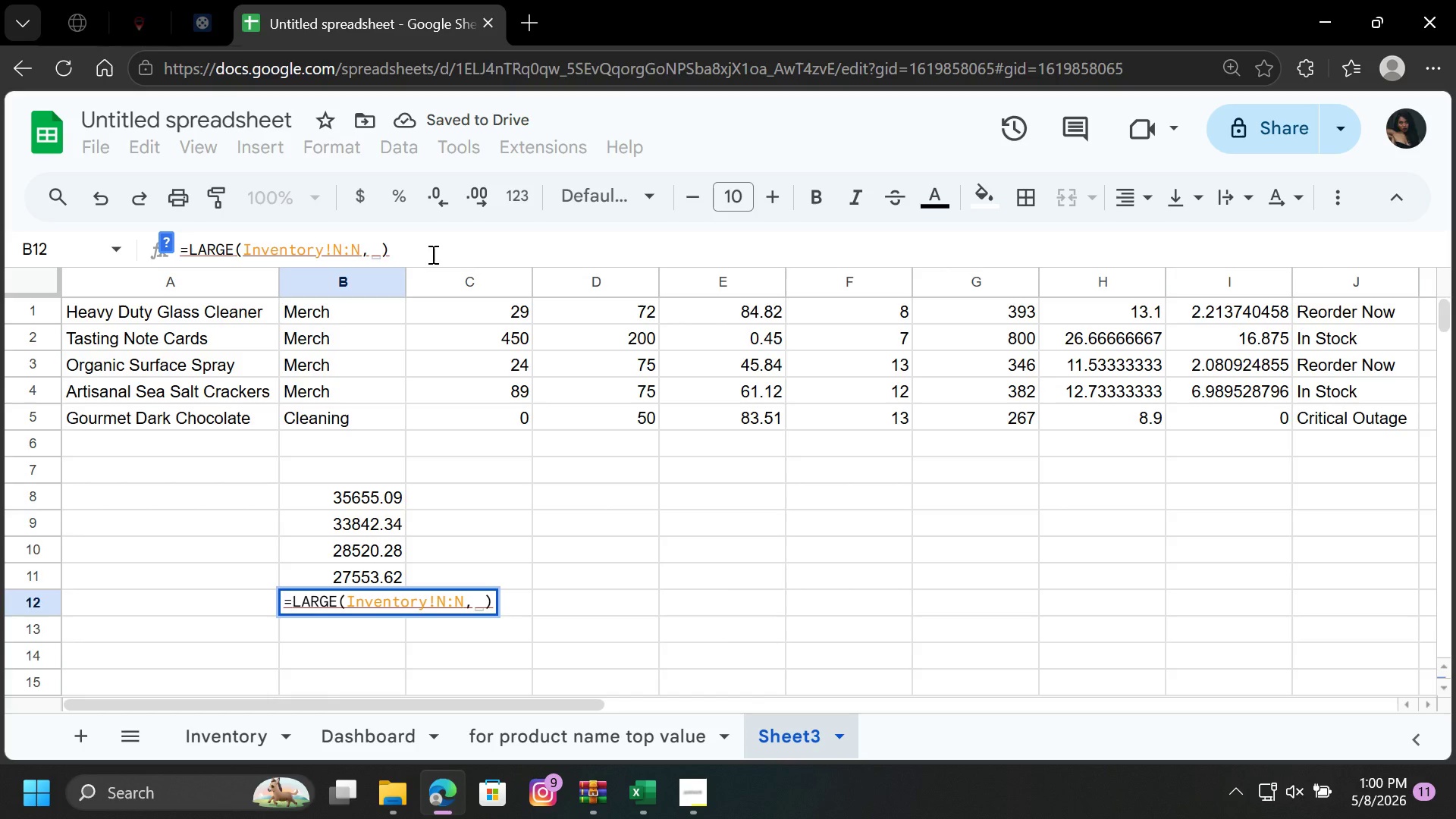 
key(5)
 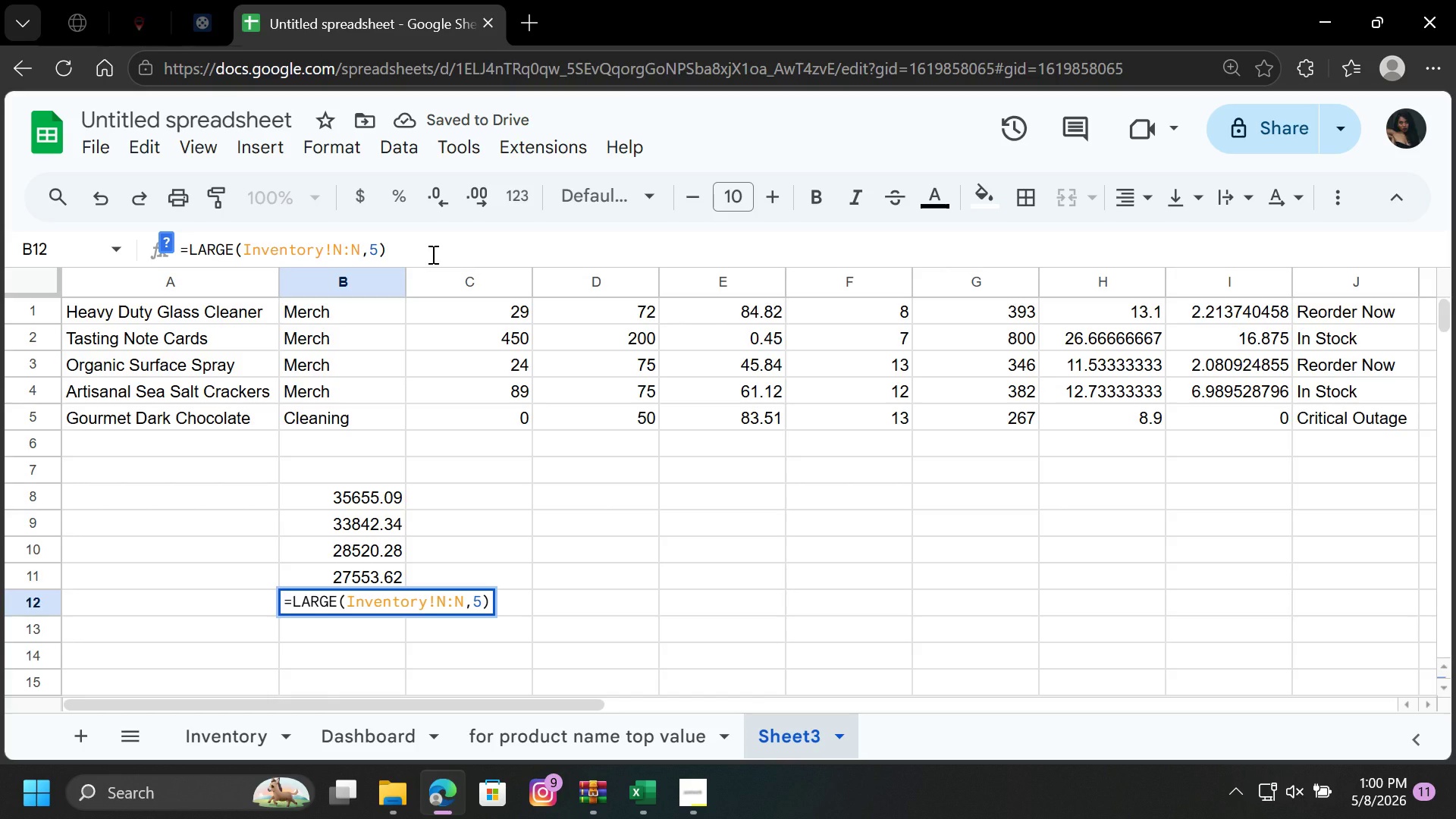 
key(Enter)
 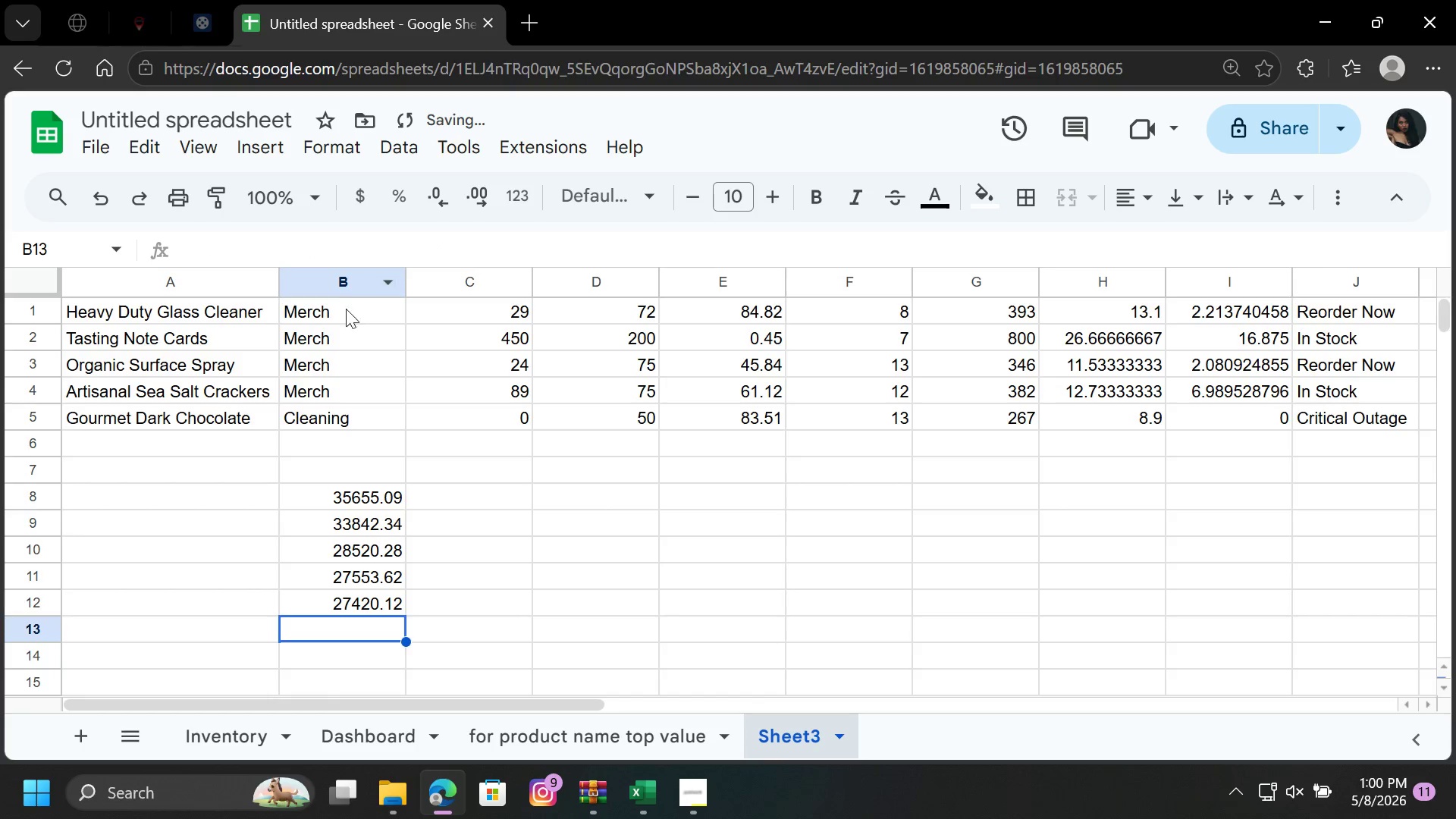 
scroll: coordinate [138, 418], scroll_direction: up, amount: 9.0
 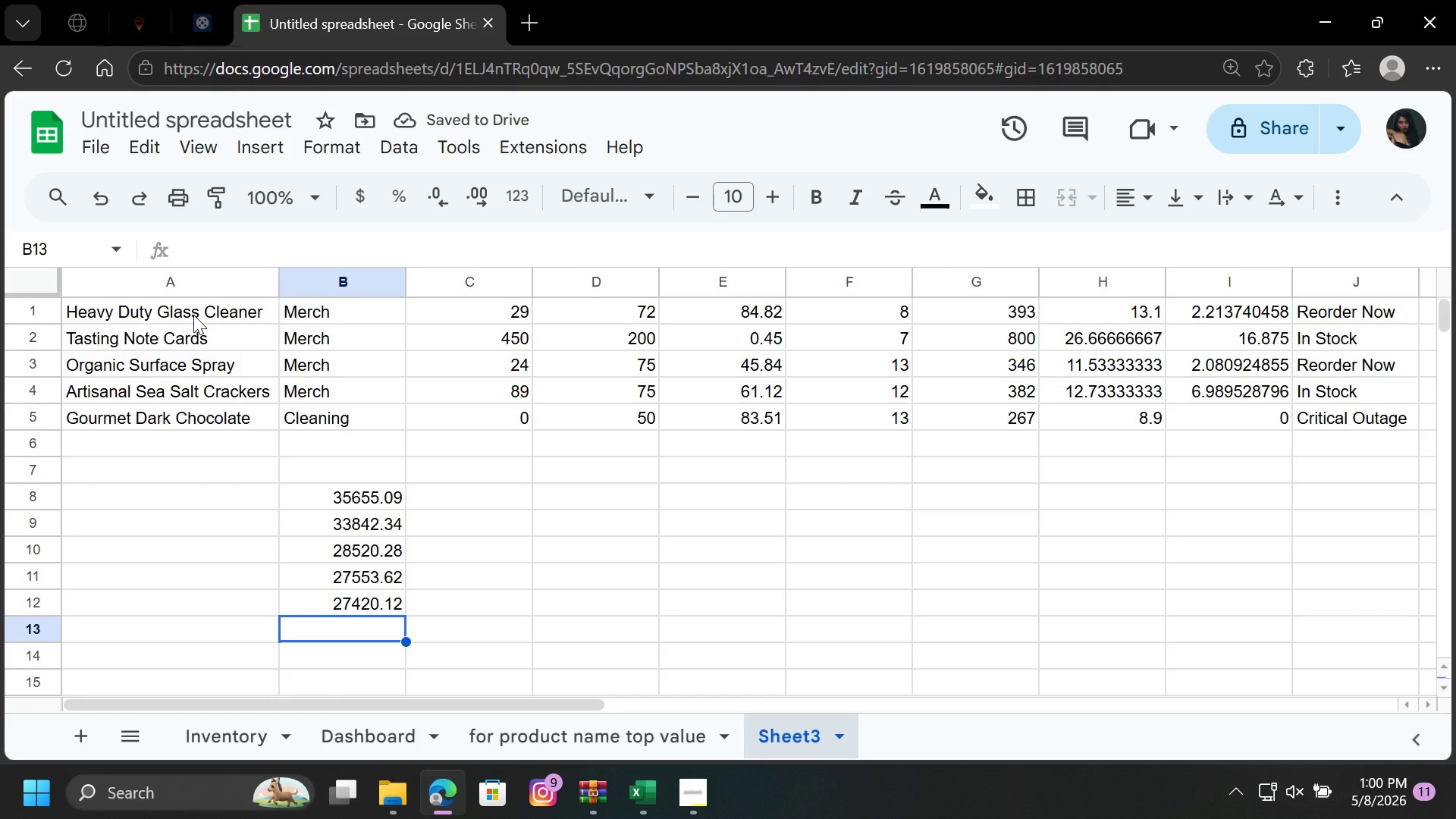 
left_click_drag(start_coordinate=[193, 316], to_coordinate=[193, 407])
 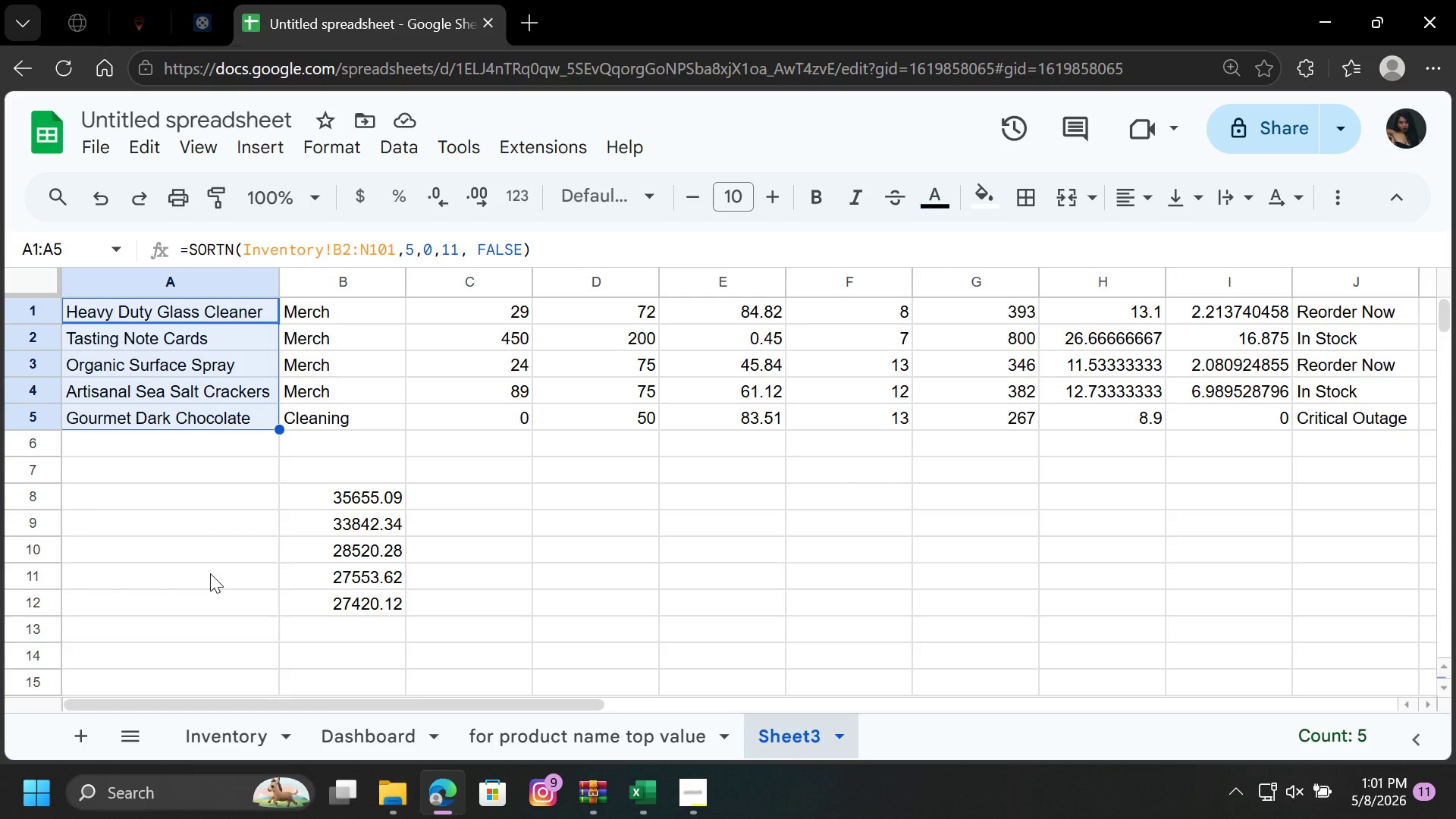 
wait(5.3)
 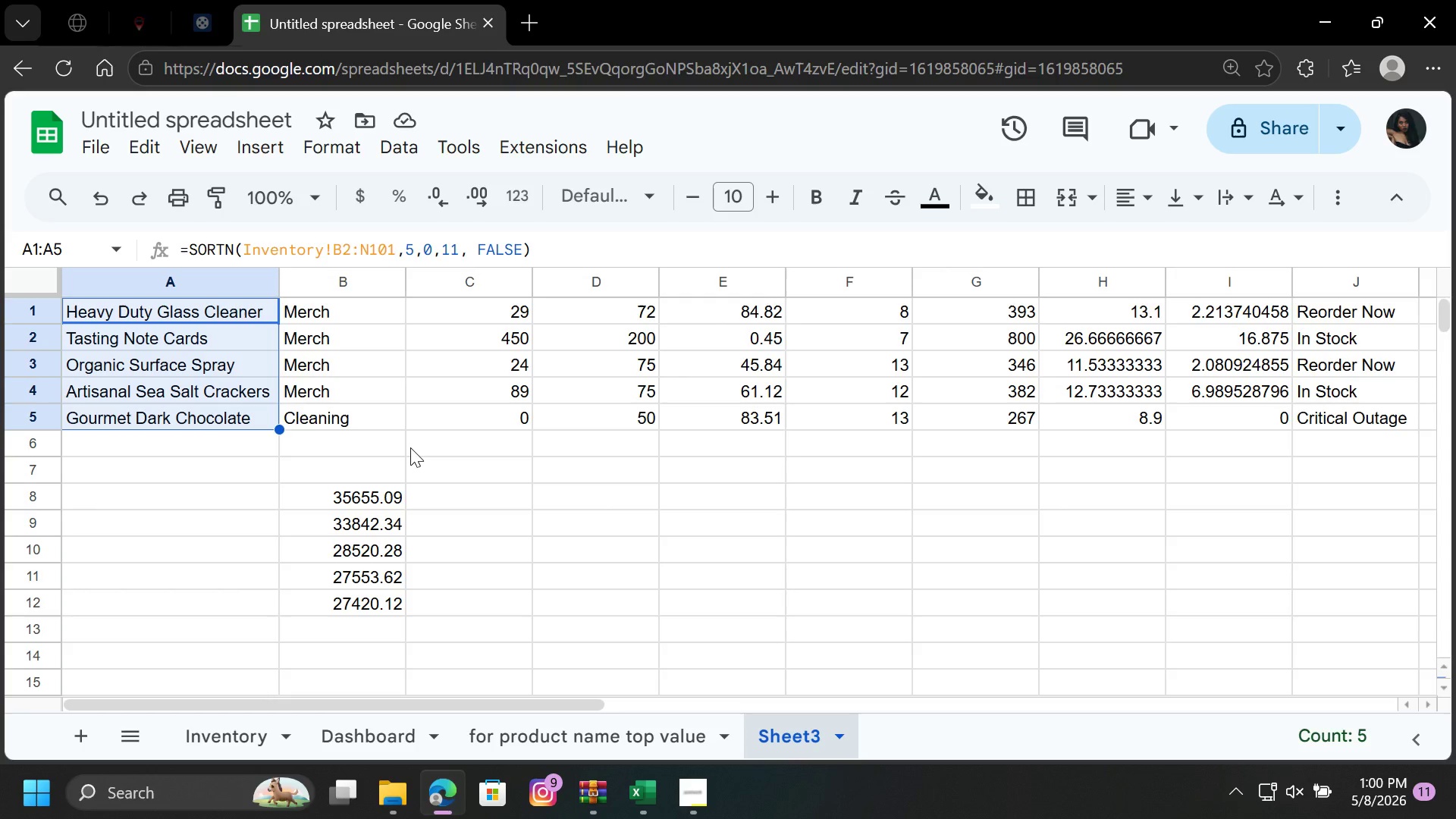 
left_click([354, 730])
 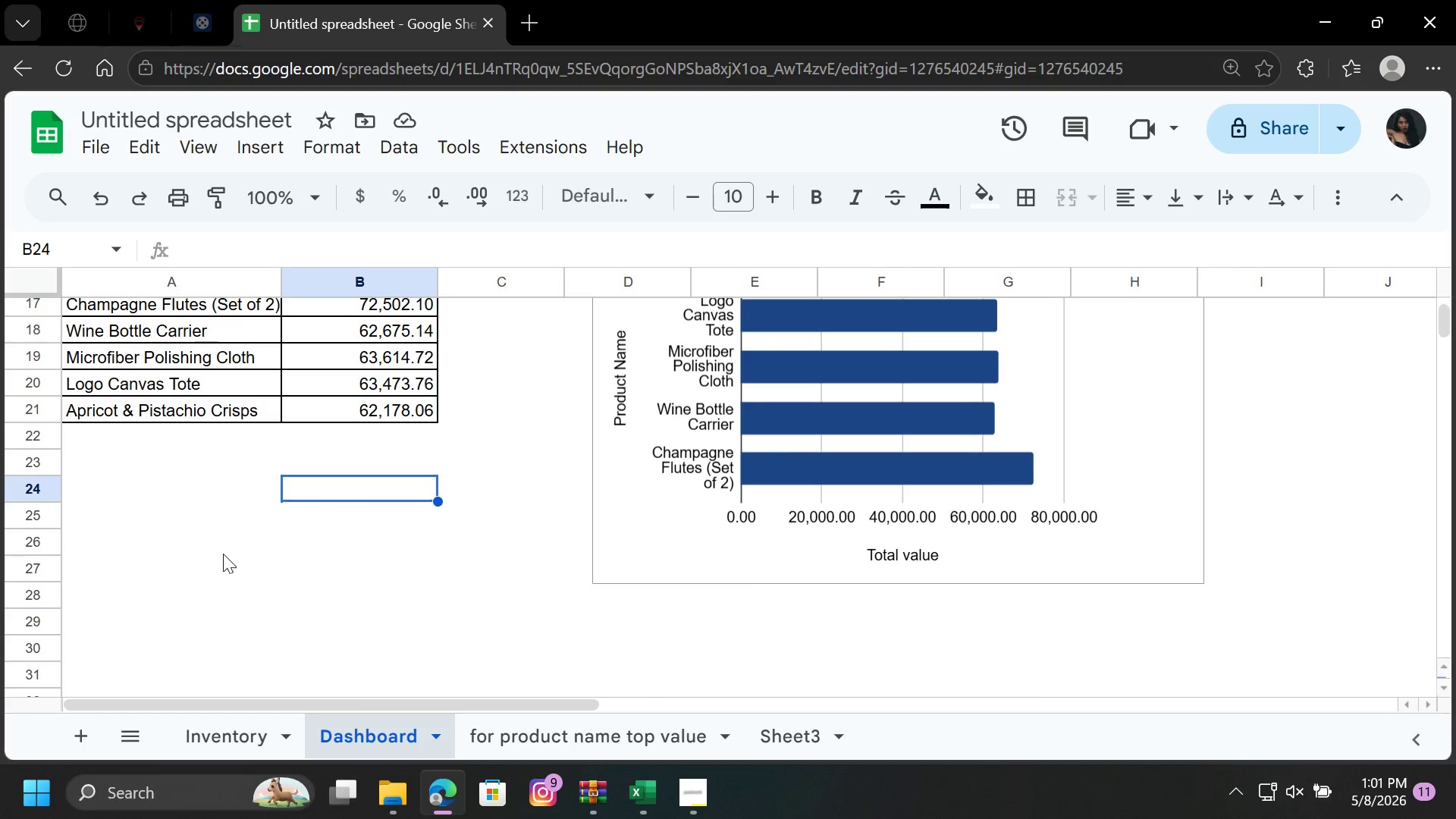 
scroll: coordinate [214, 551], scroll_direction: up, amount: 1.0
 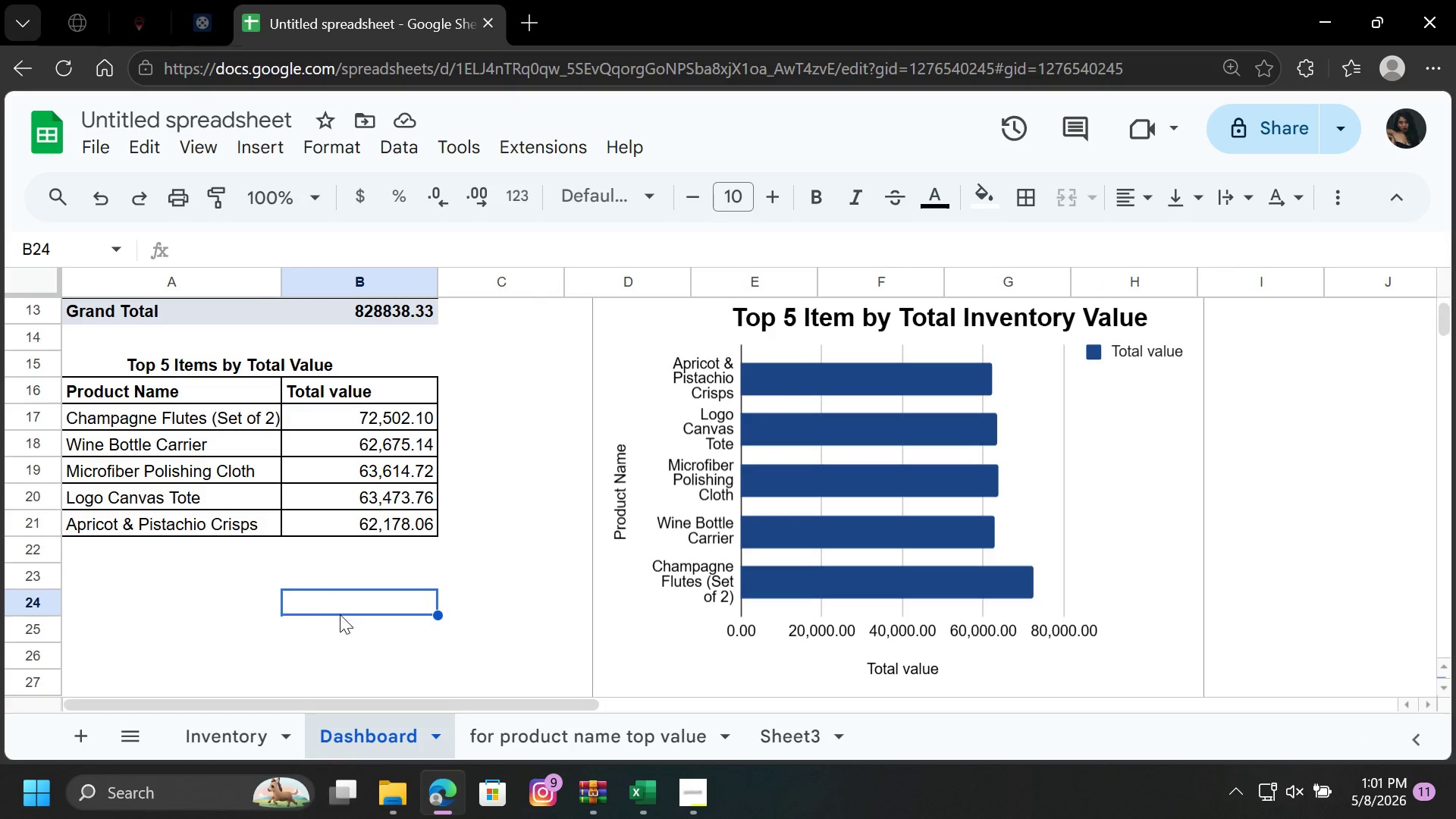 
left_click([240, 736])
 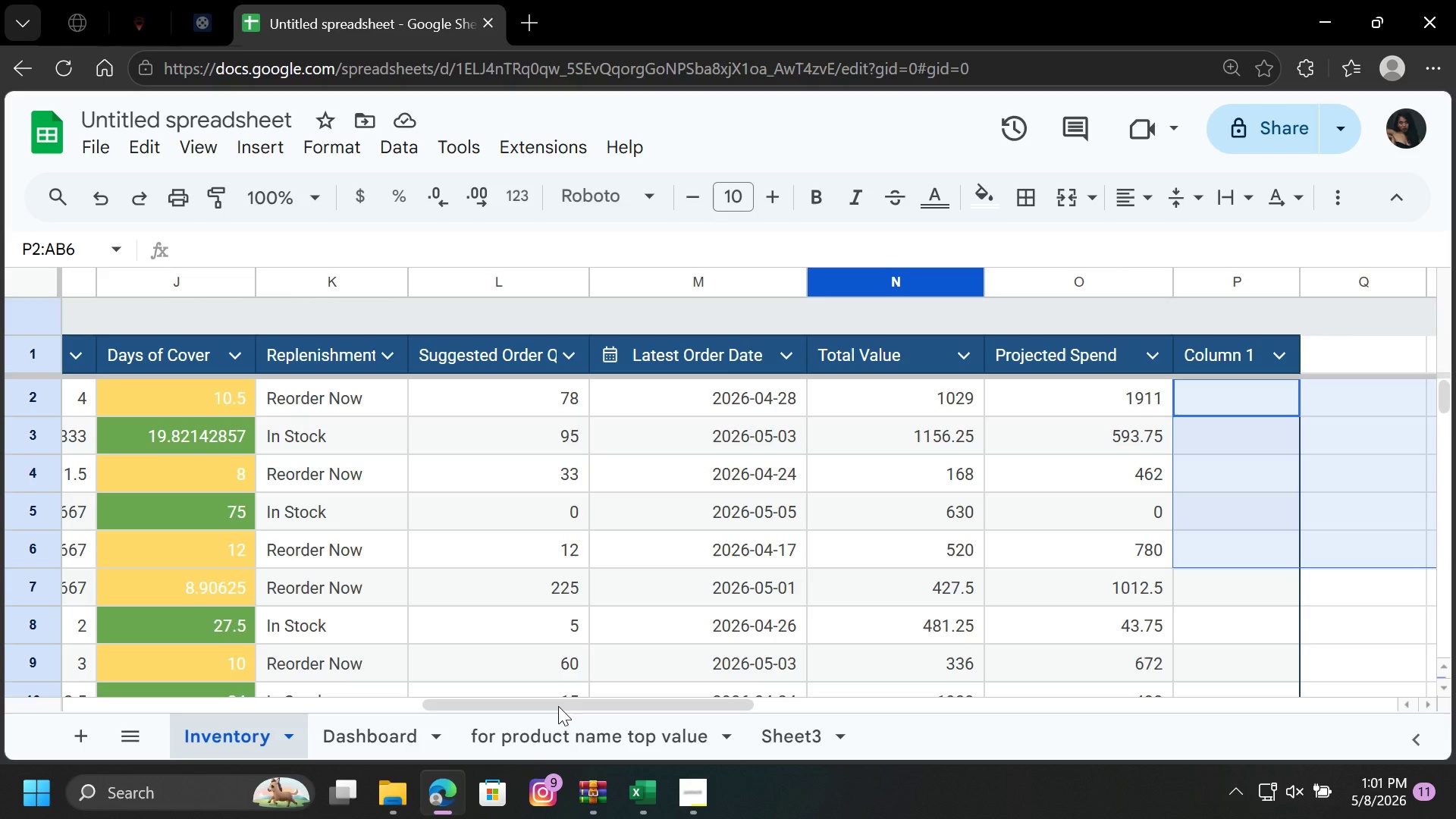 
left_click([594, 746])
 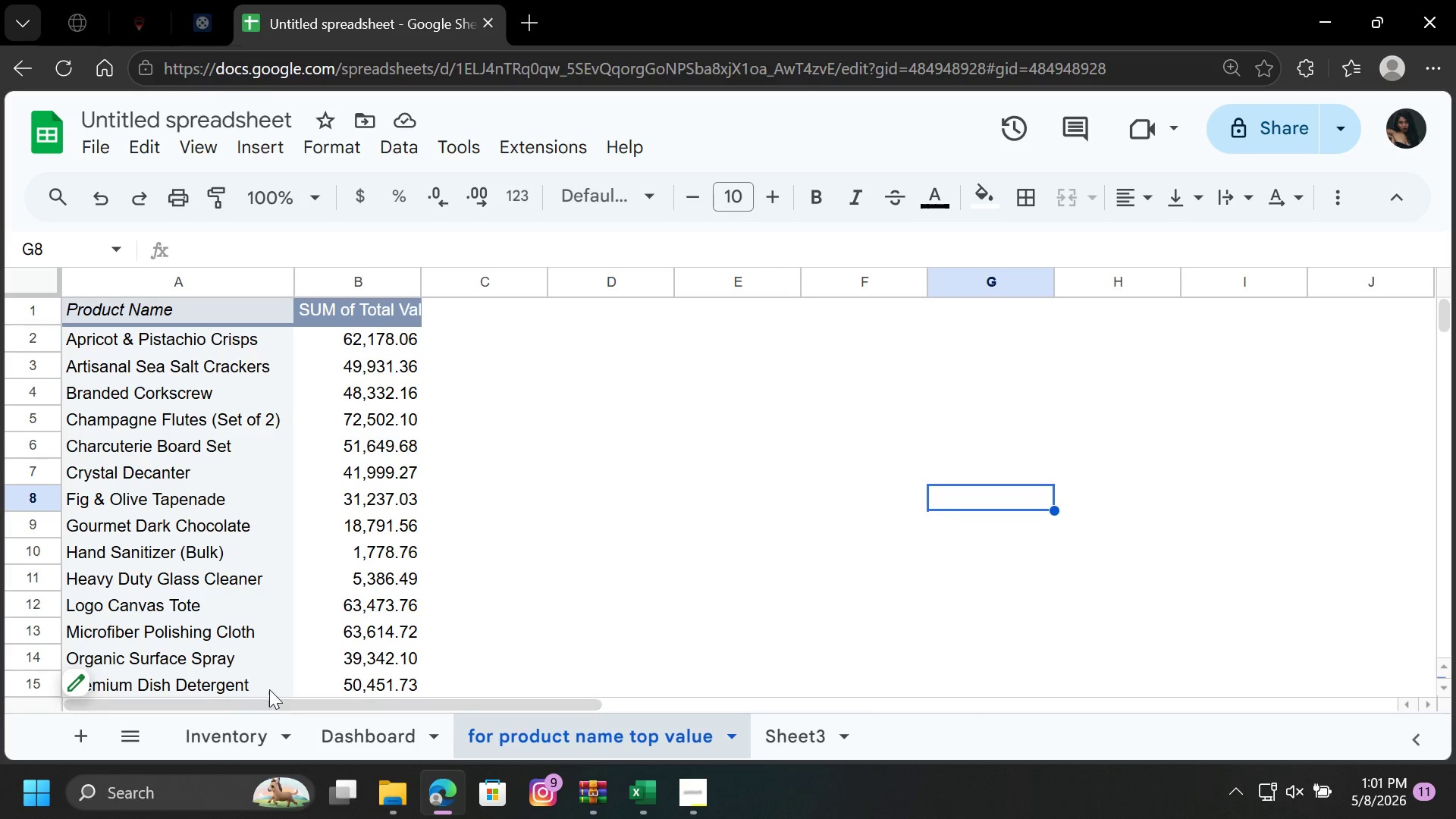 
scroll: coordinate [240, 488], scroll_direction: down, amount: 2.0
 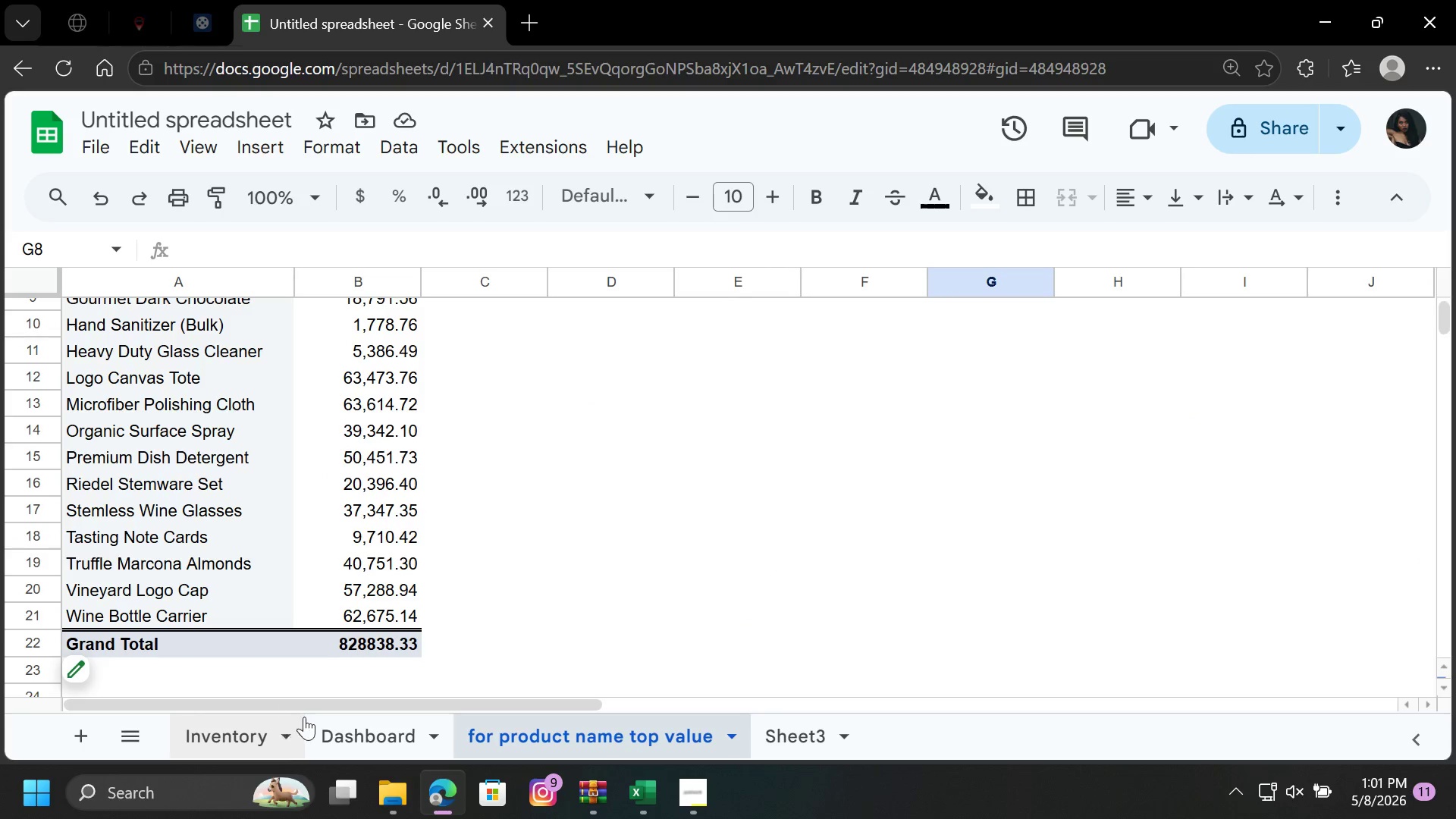 
left_click([355, 733])
 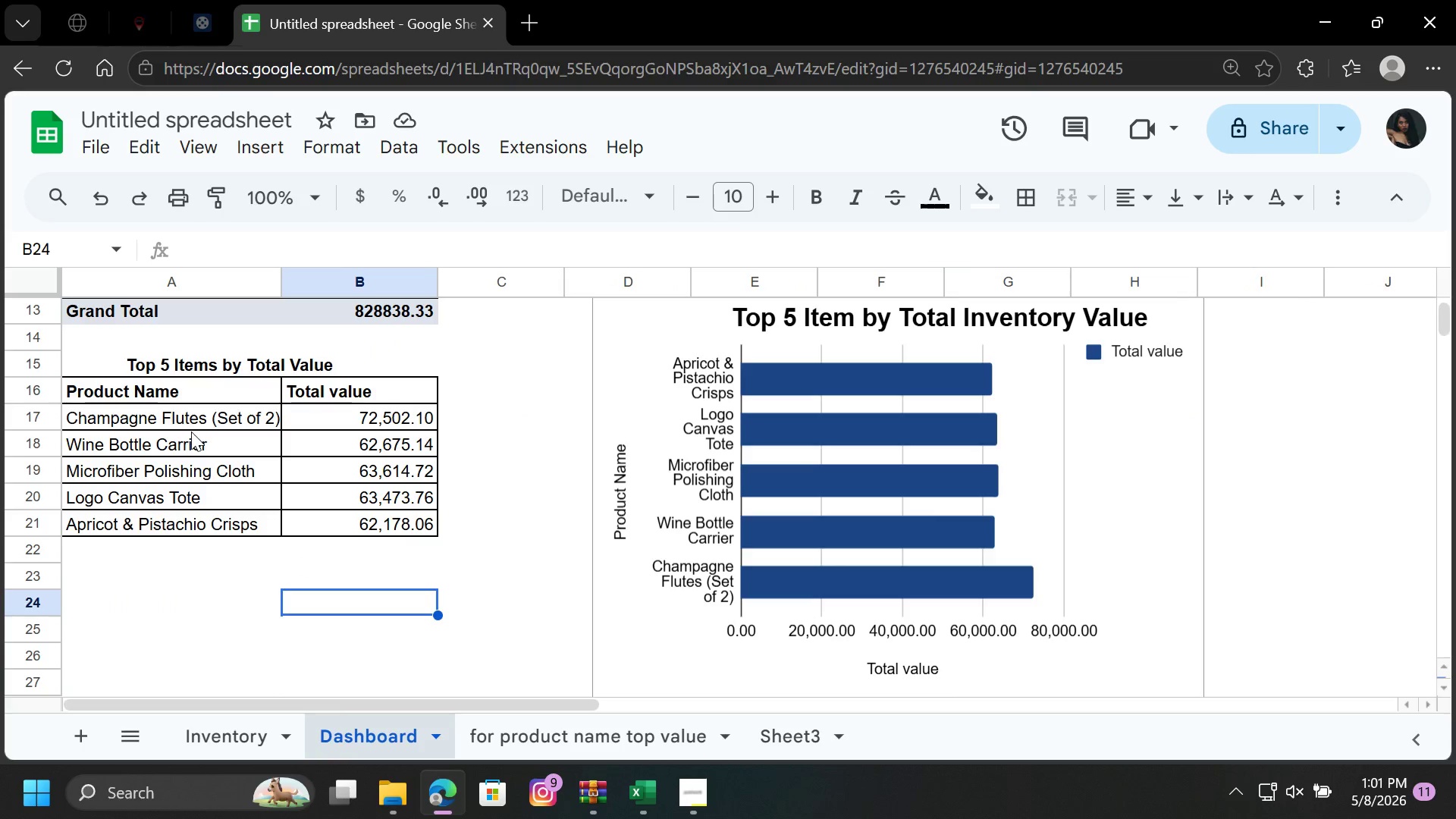 
left_click_drag(start_coordinate=[196, 421], to_coordinate=[213, 515])
 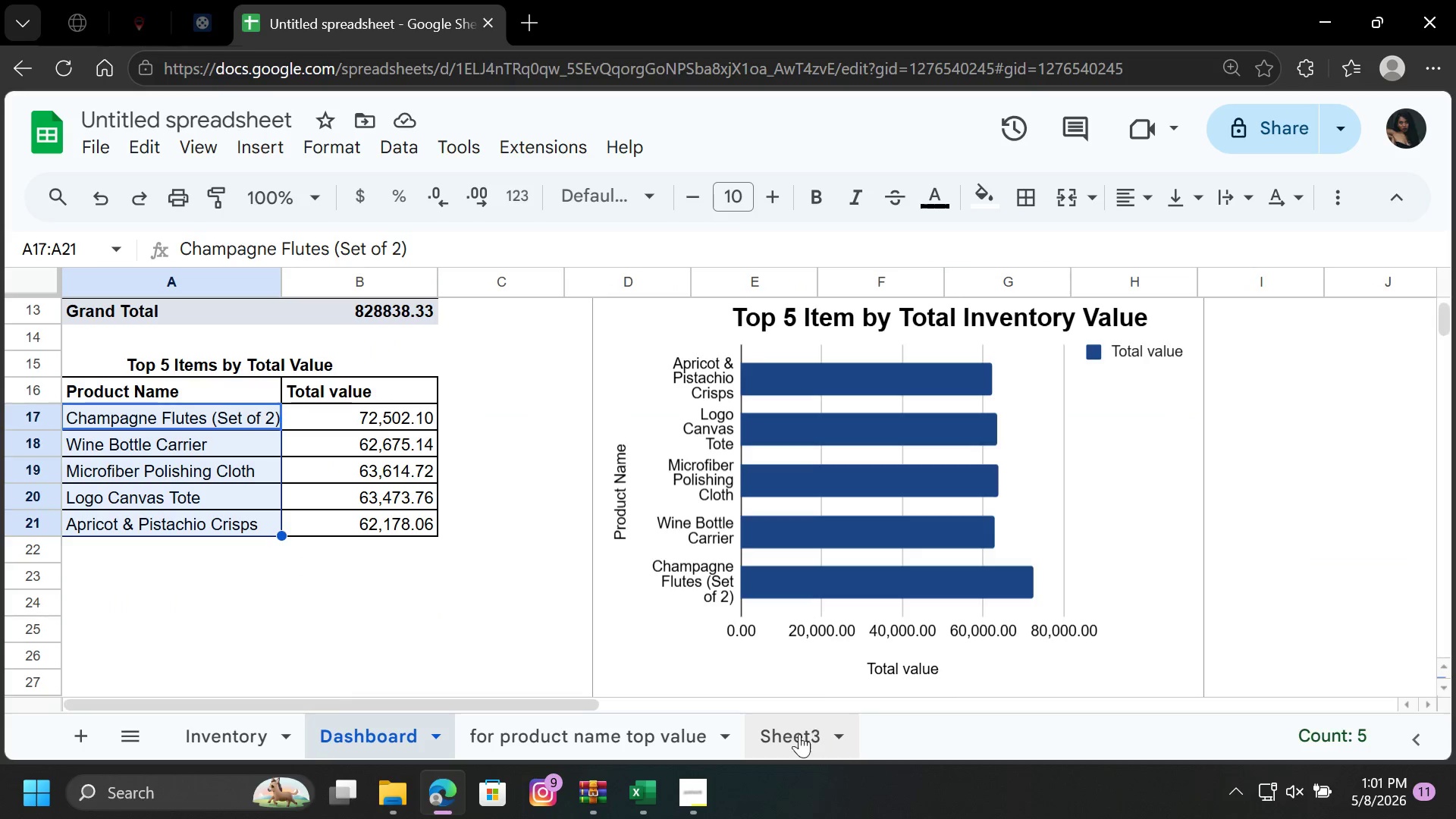 
left_click([629, 730])
 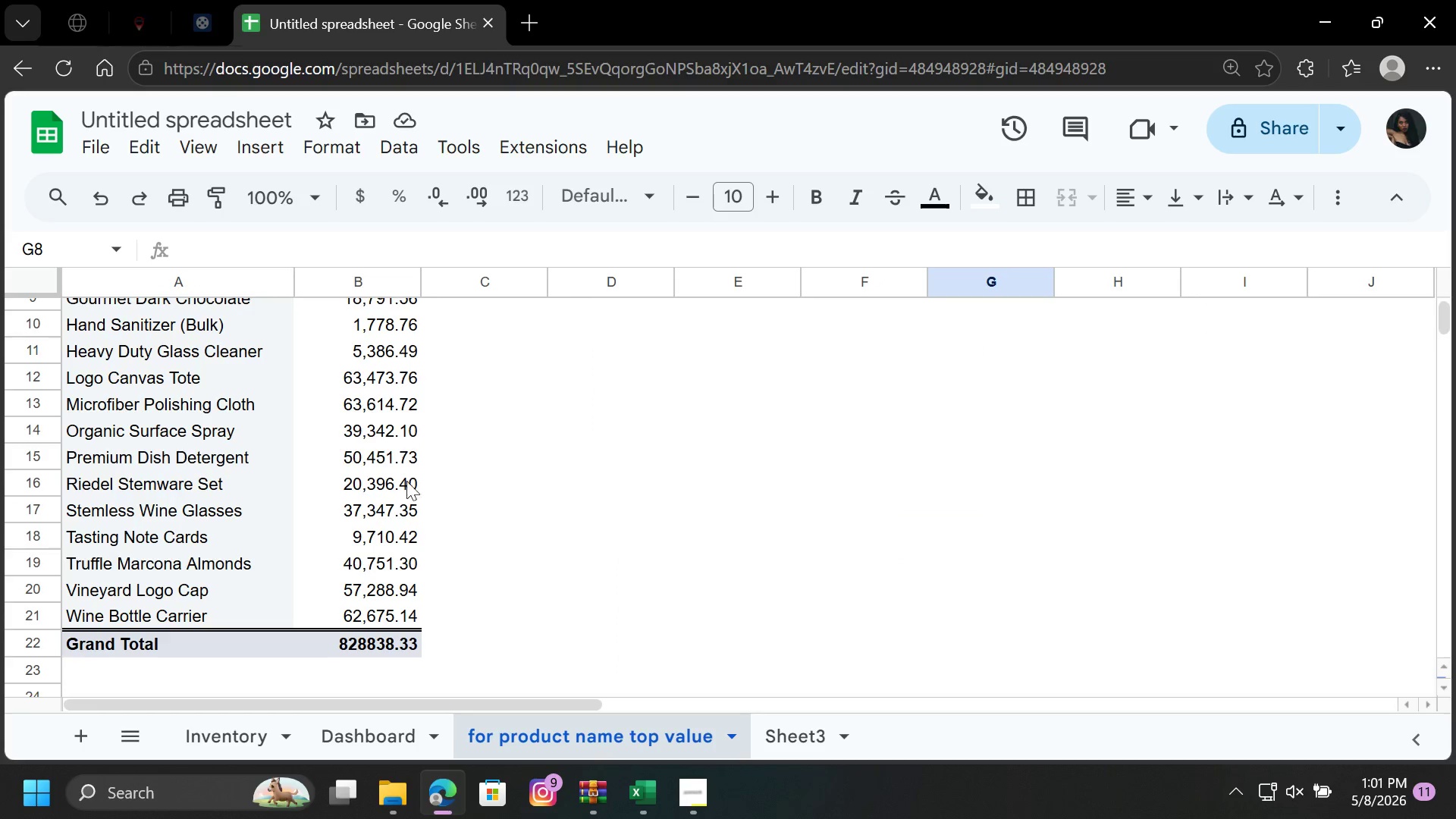 
scroll: coordinate [294, 502], scroll_direction: up, amount: 4.0
 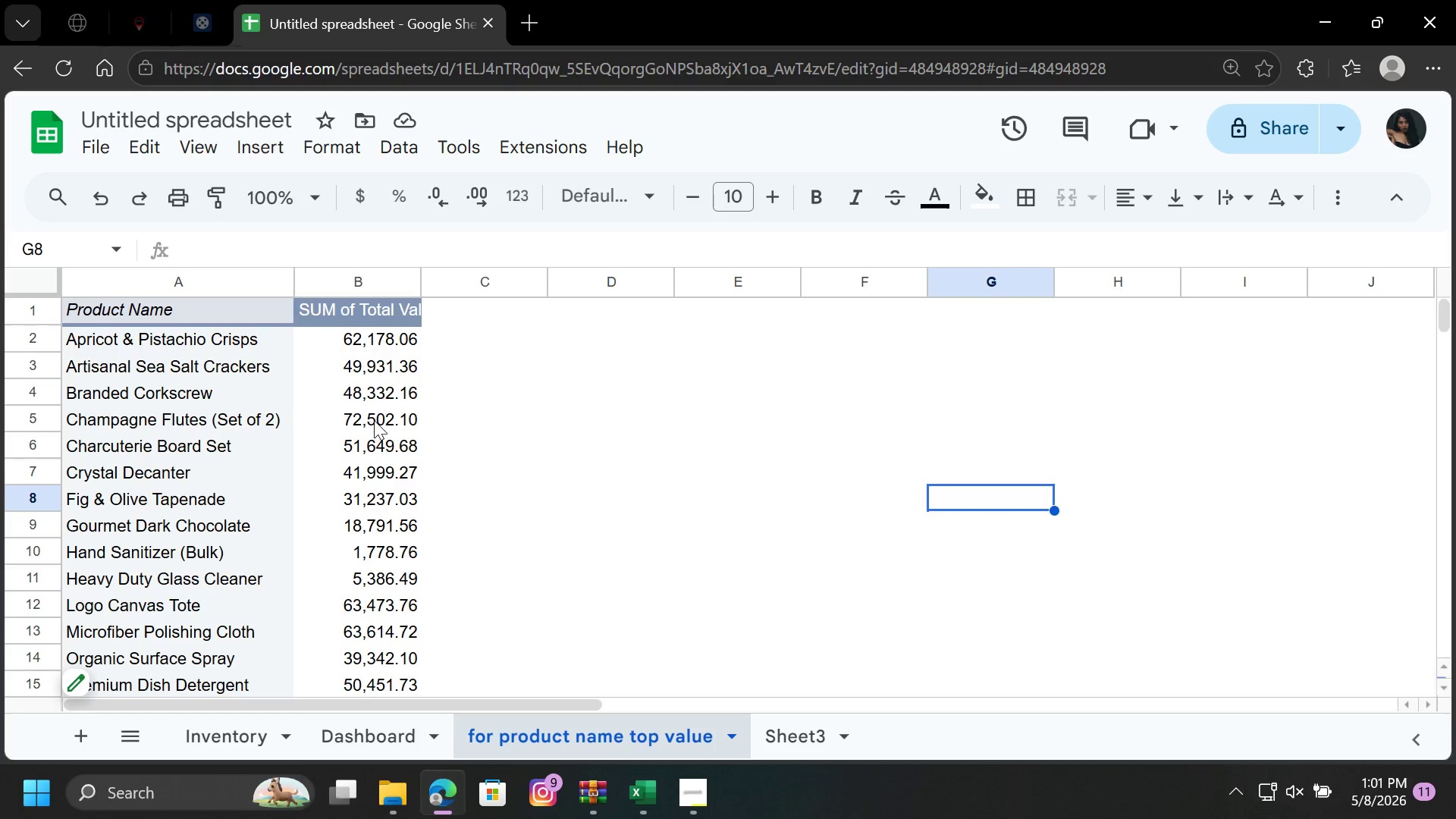 
left_click_drag(start_coordinate=[392, 421], to_coordinate=[175, 424])
 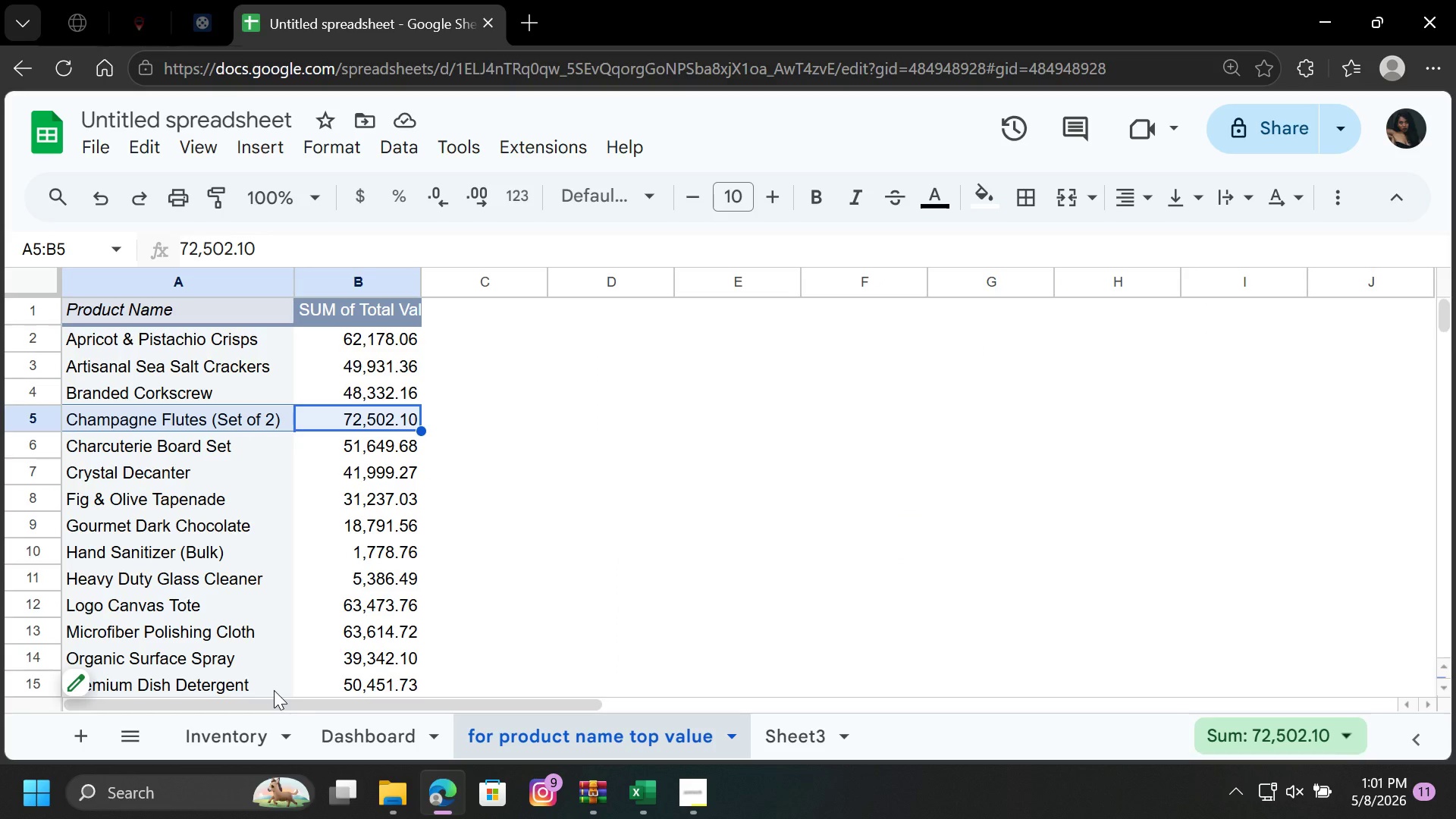 
wait(6.27)
 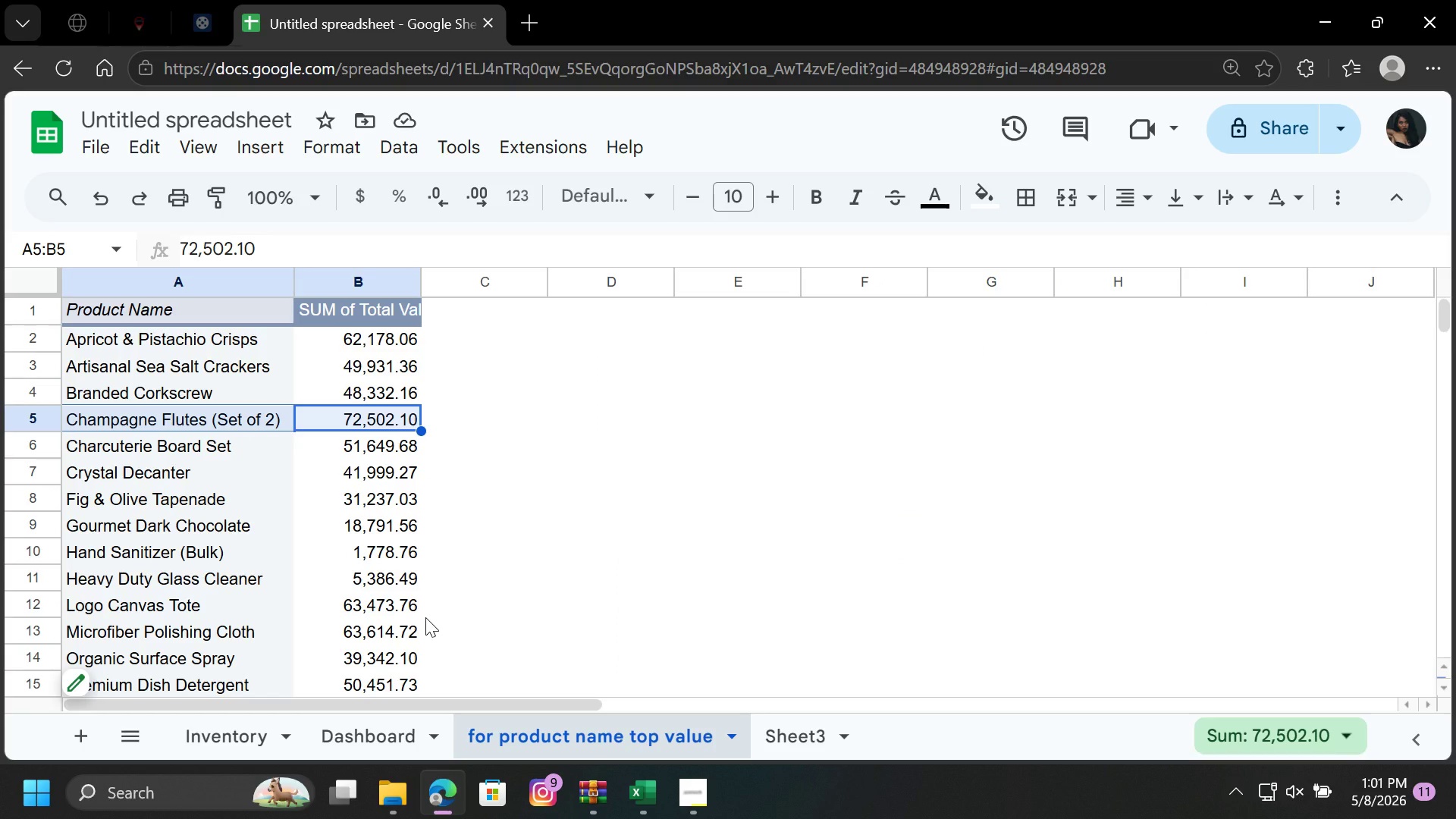 
left_click([384, 733])
 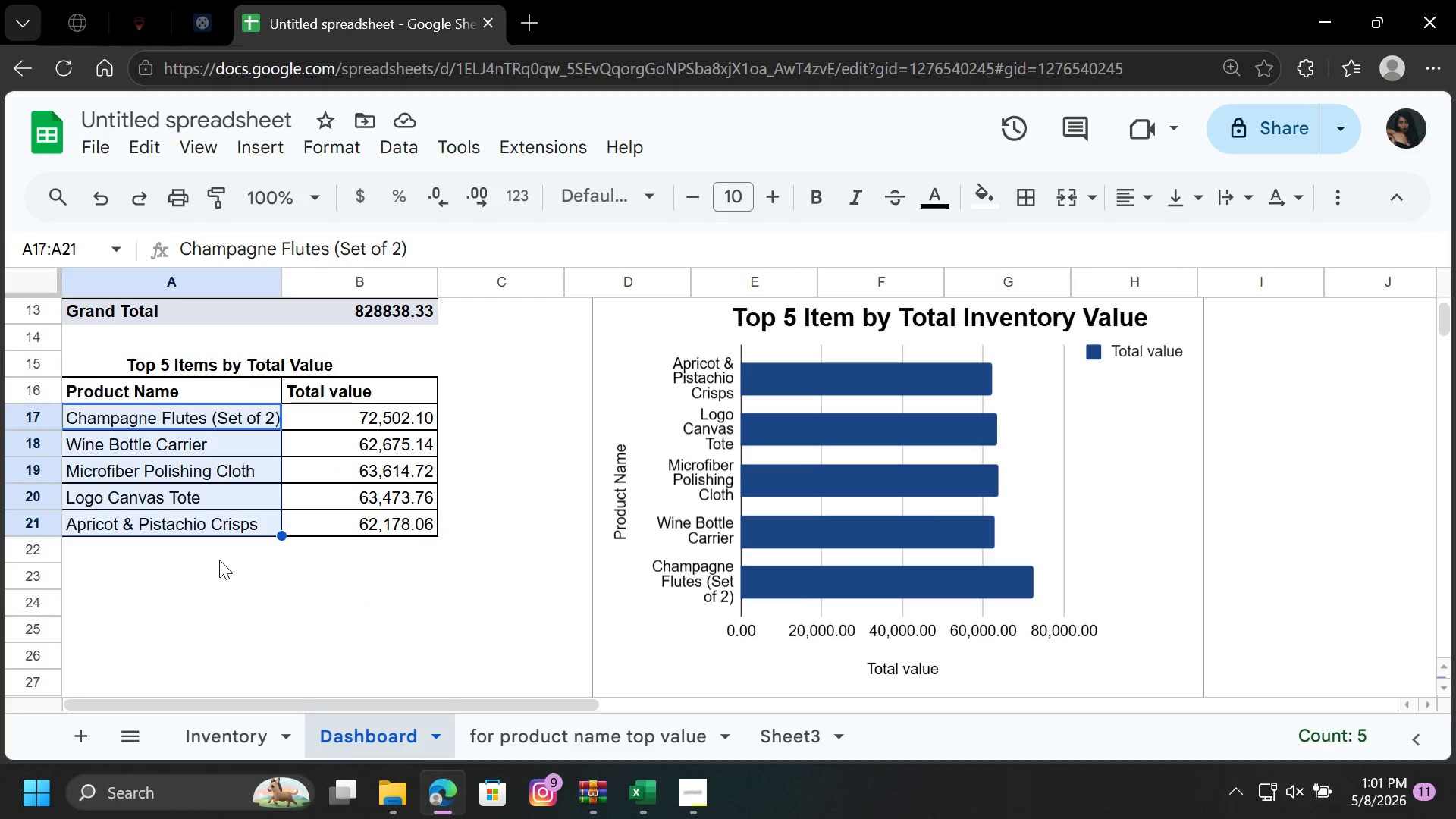 
wait(6.59)
 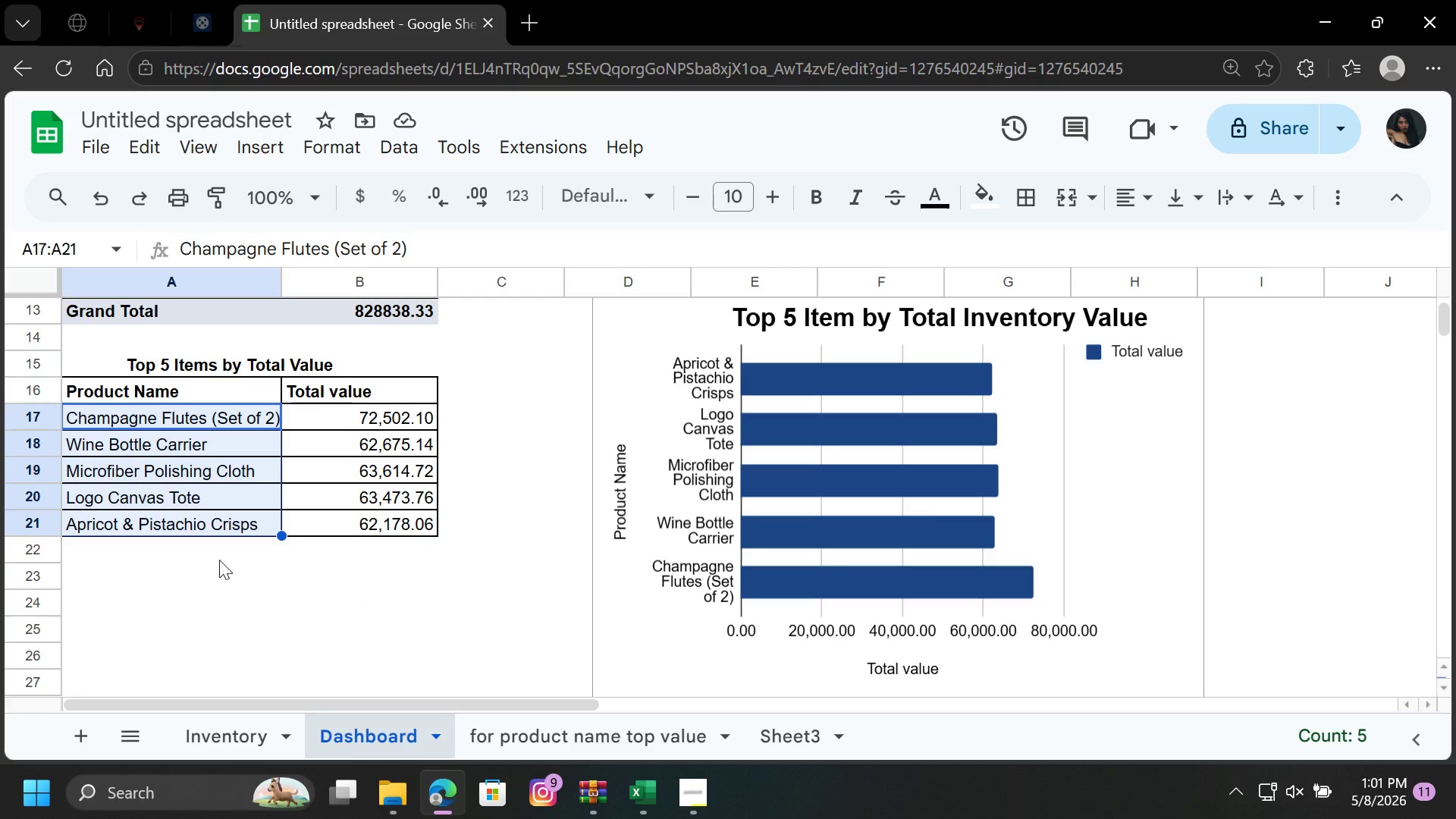 
left_click([227, 741])
 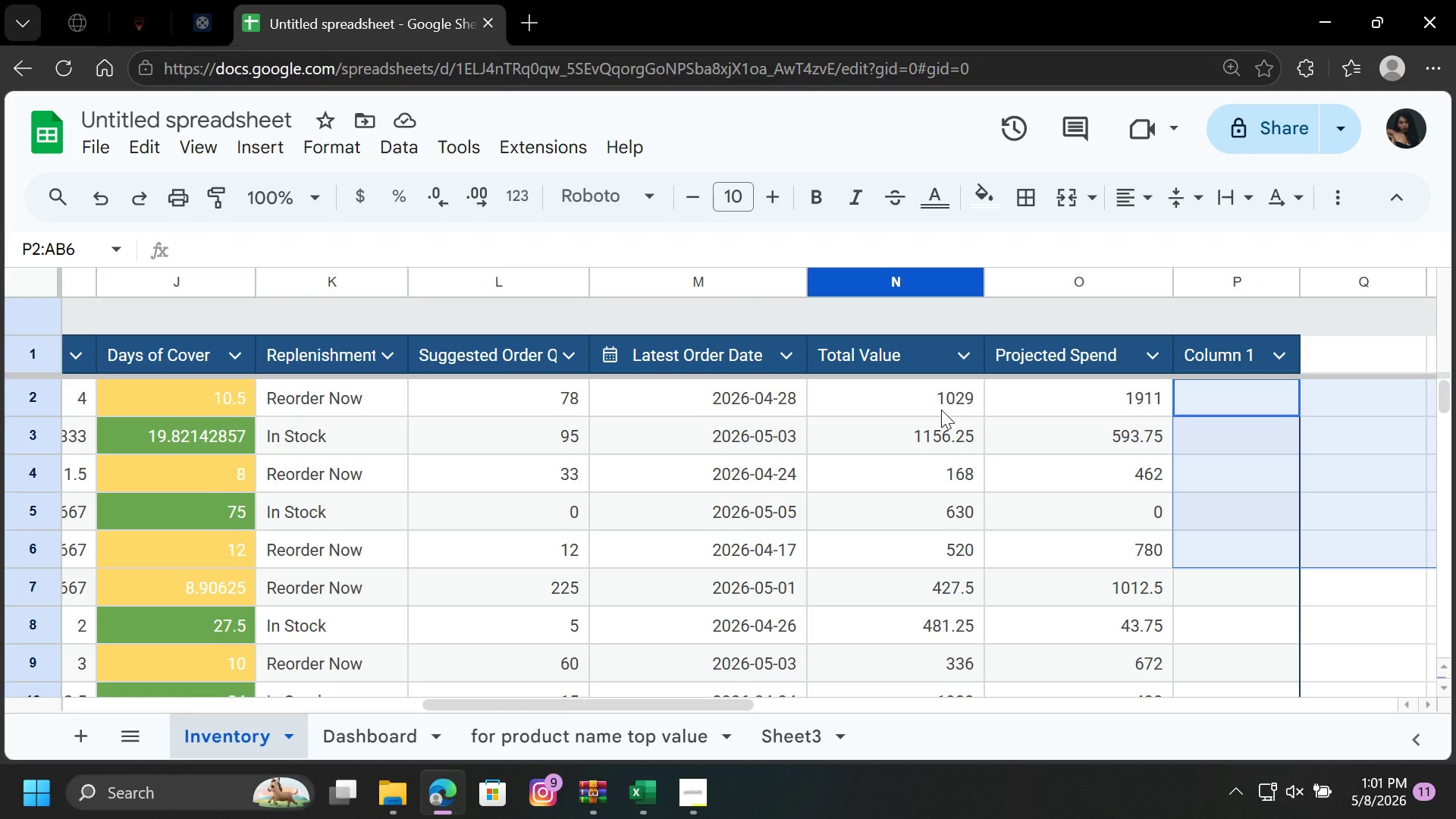 
scroll: coordinate [929, 473], scroll_direction: down, amount: 9.0
 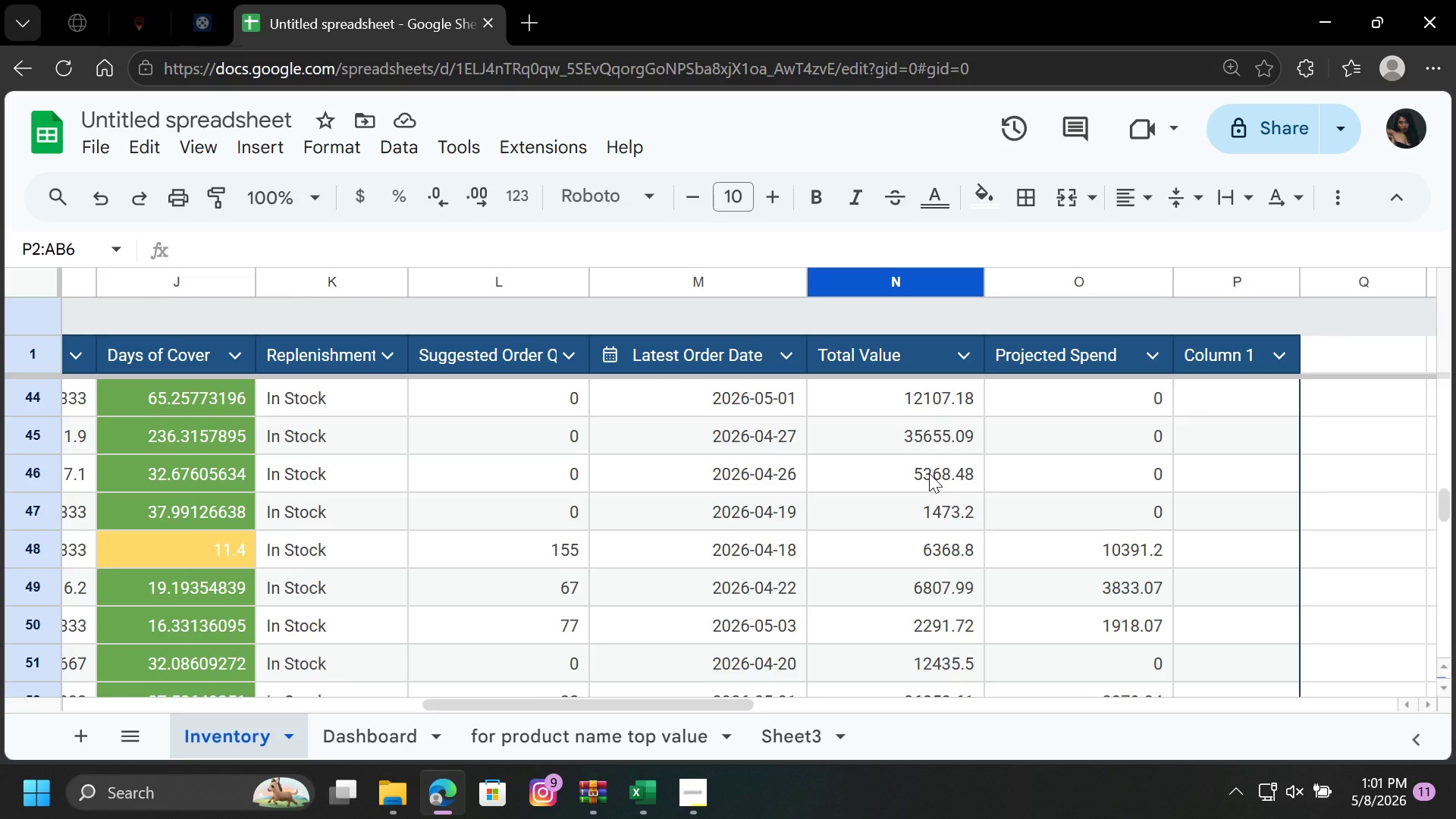 
scroll: coordinate [921, 458], scroll_direction: up, amount: 21.0
 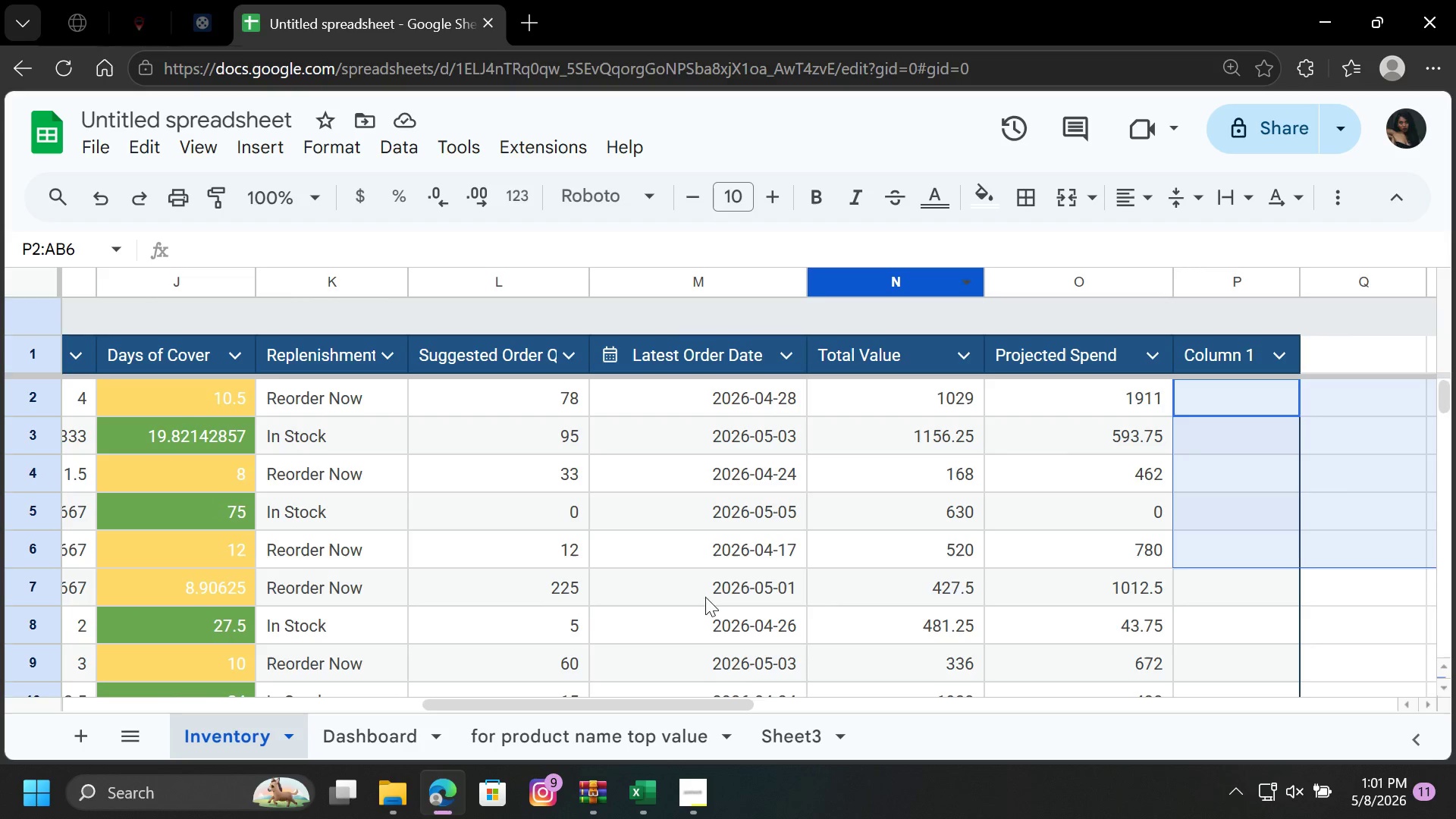 
left_click_drag(start_coordinate=[689, 701], to_coordinate=[167, 733])
 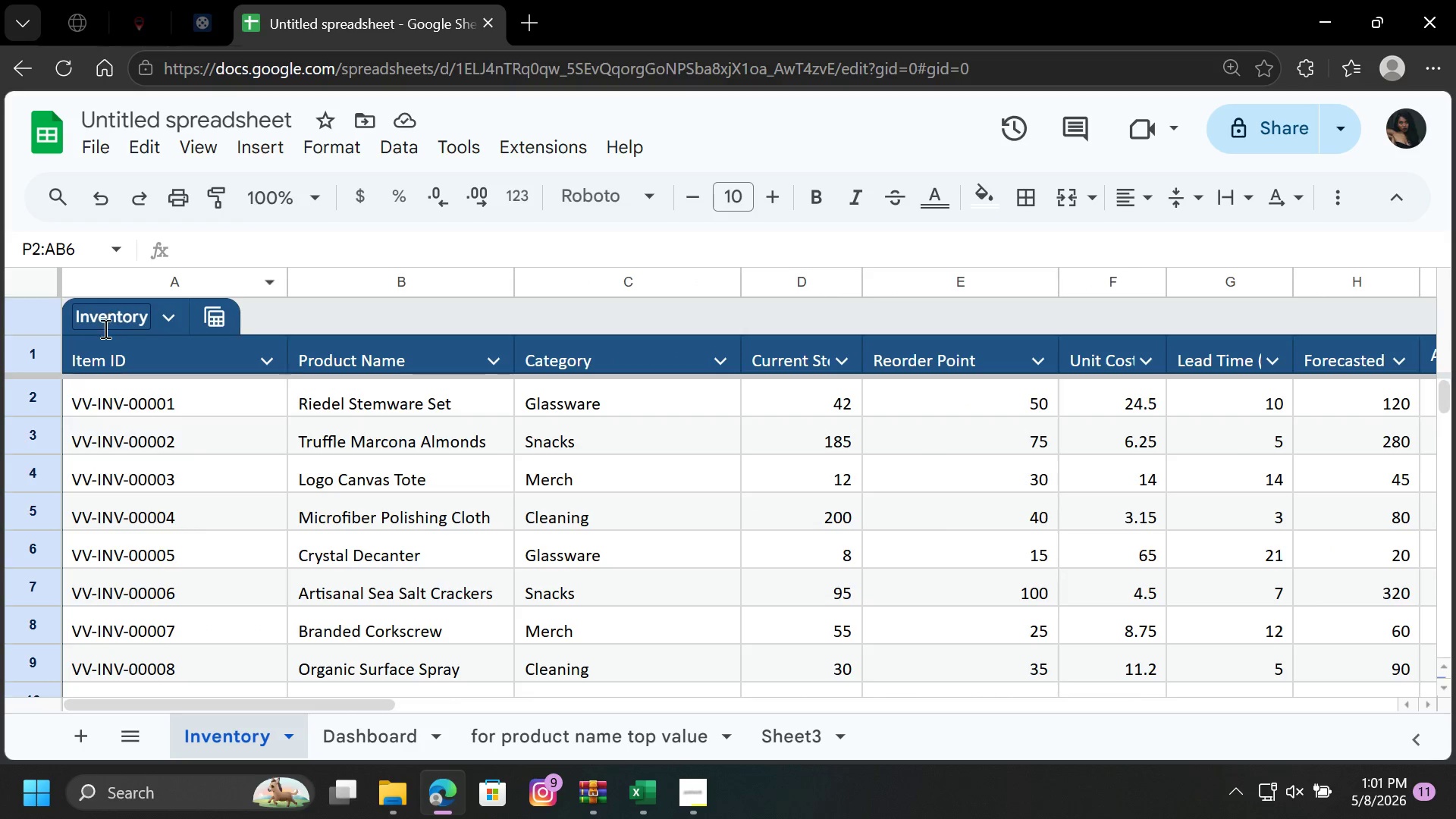 
left_click_drag(start_coordinate=[109, 352], to_coordinate=[1102, 777])
 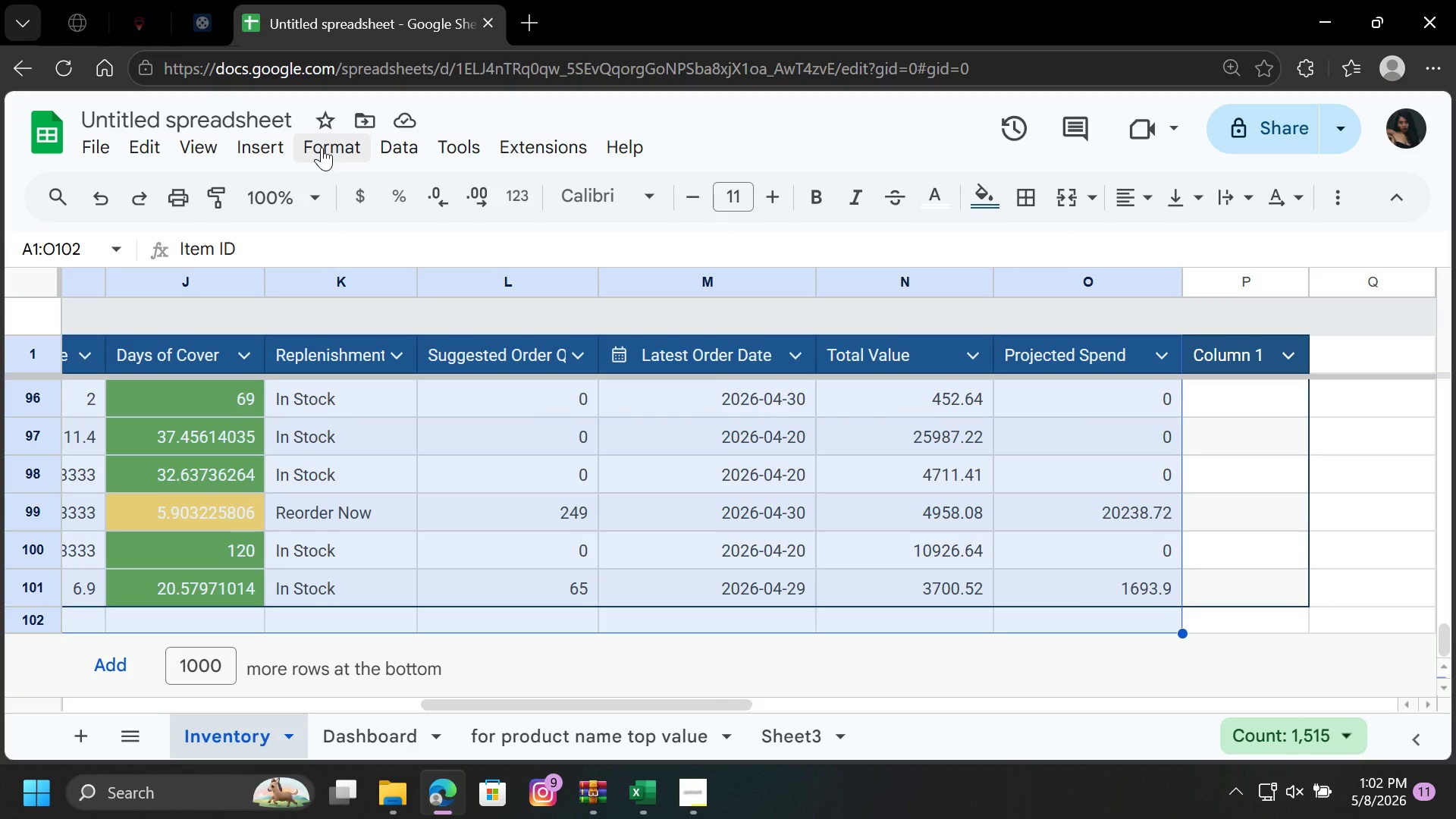 
left_click([322, 147])
 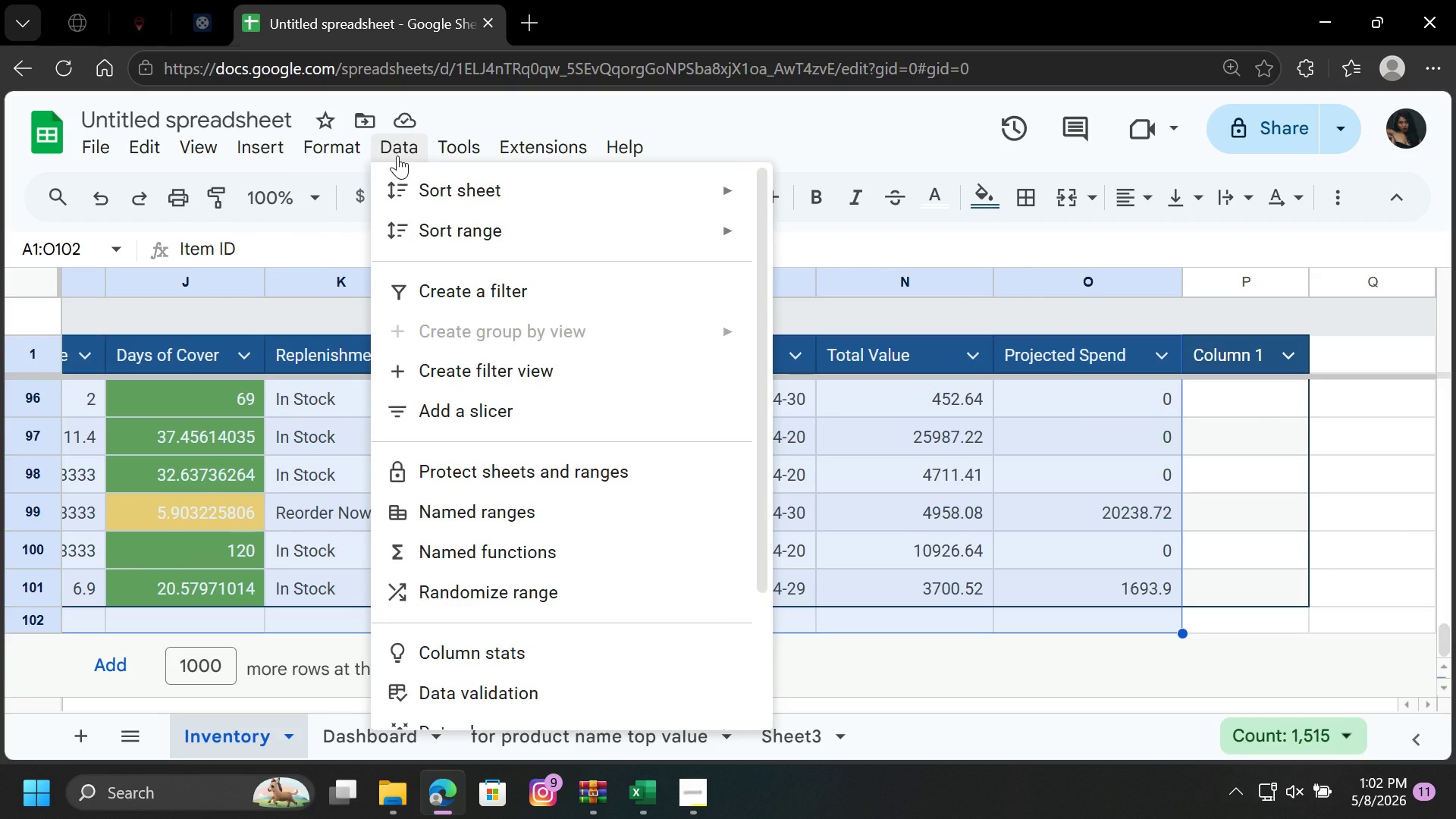 
left_click([484, 280])
 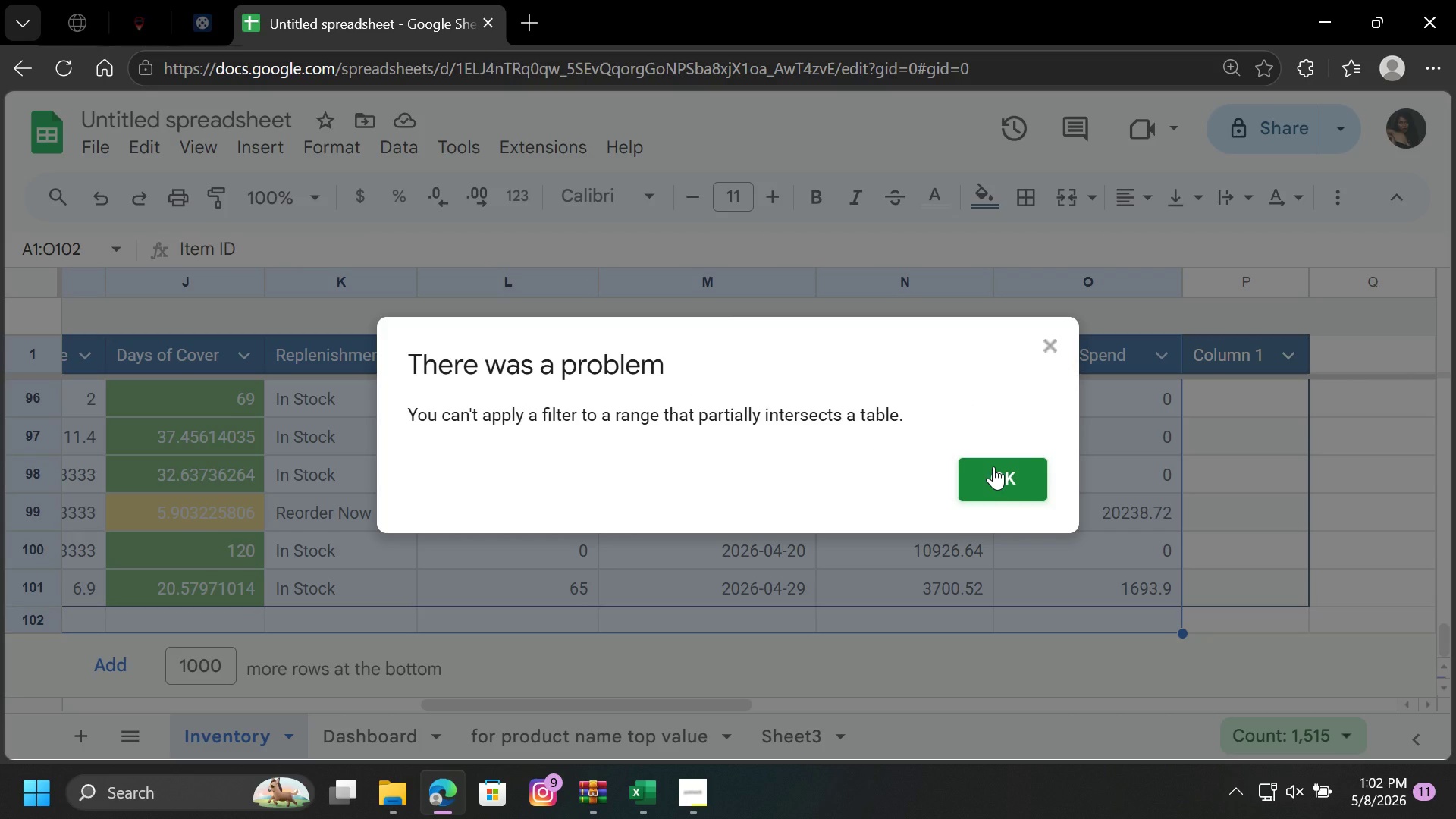 
left_click([993, 466])
 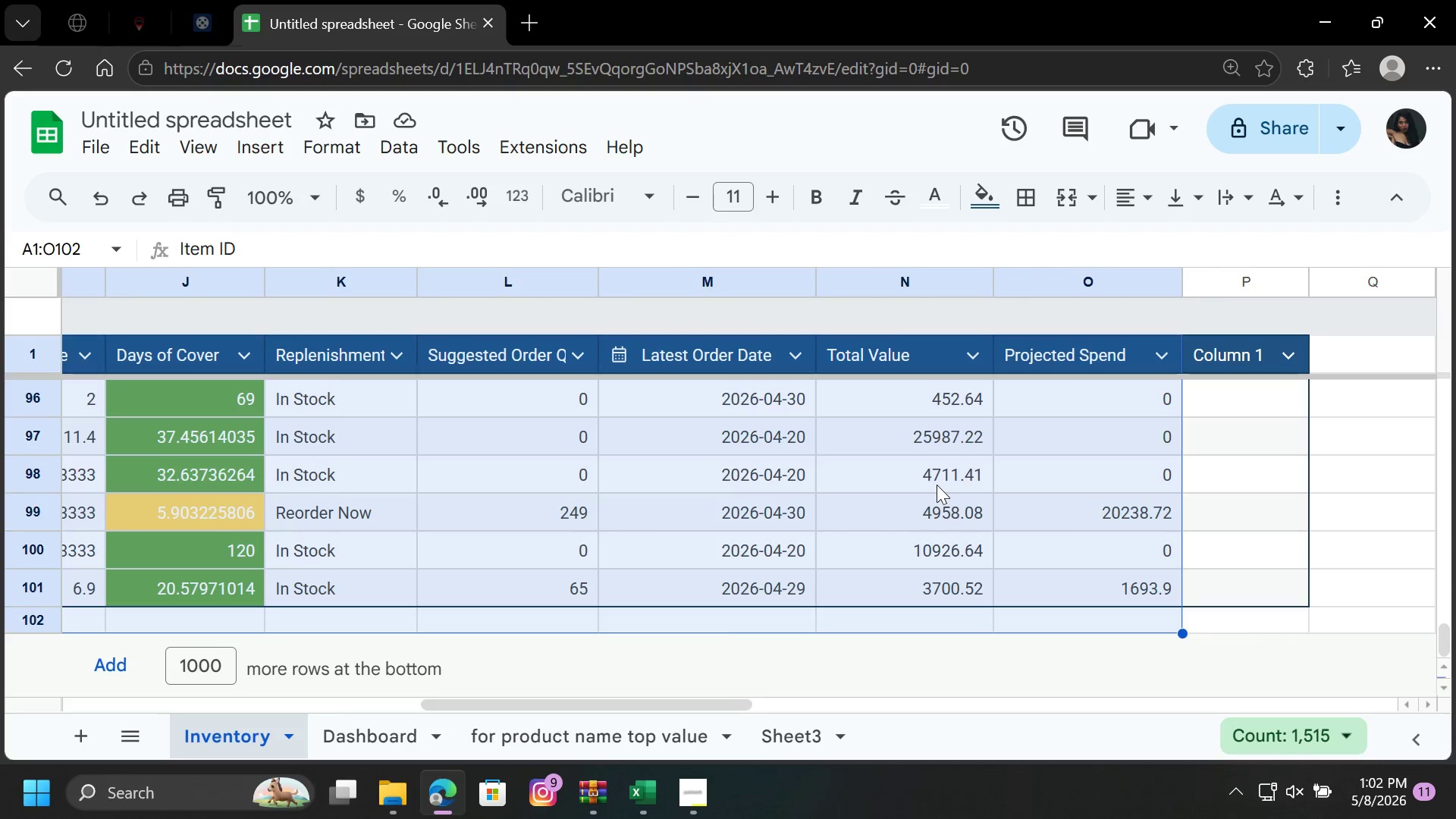 
scroll: coordinate [926, 450], scroll_direction: up, amount: 20.0
 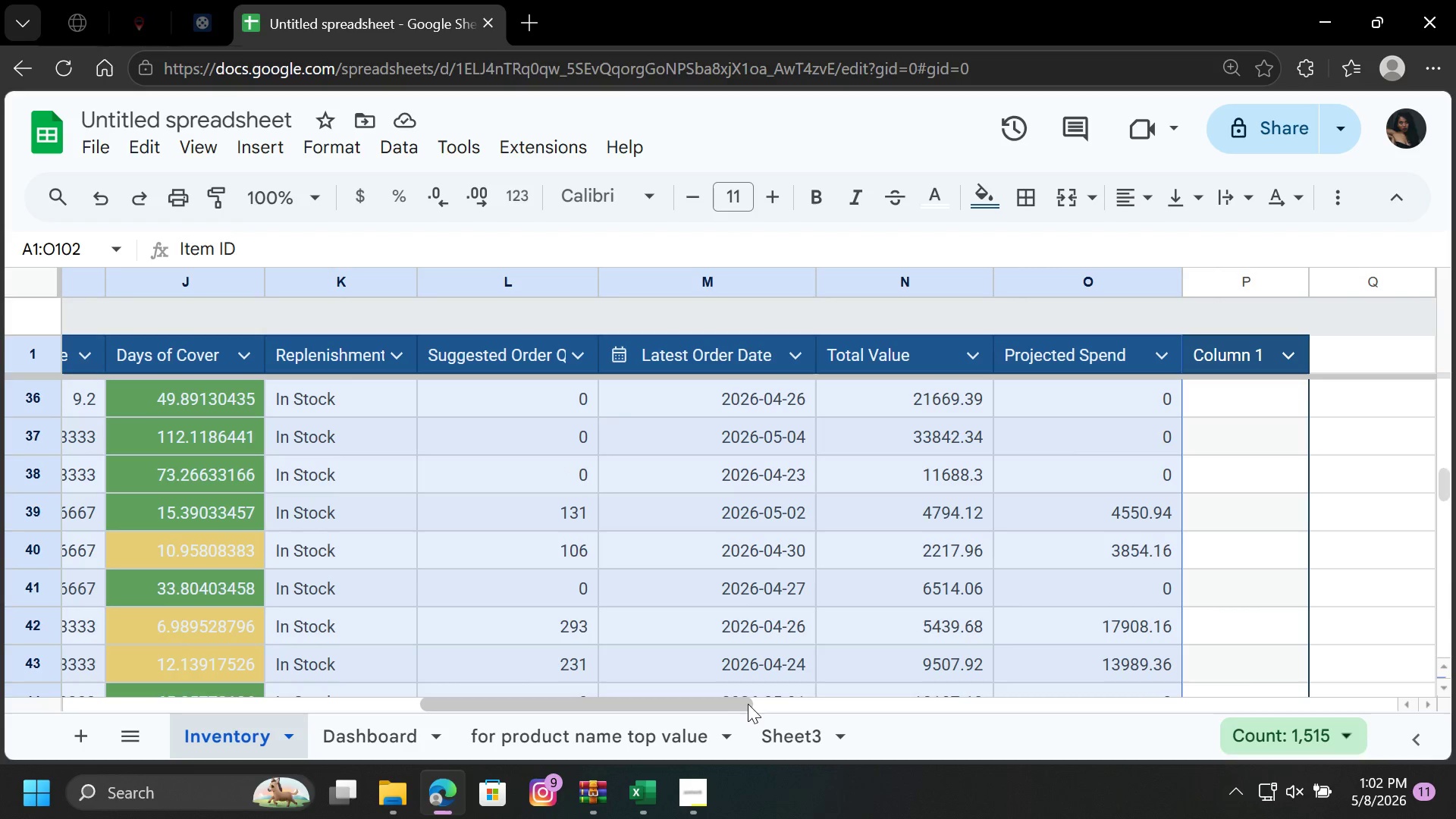 
left_click_drag(start_coordinate=[742, 706], to_coordinate=[78, 725])
 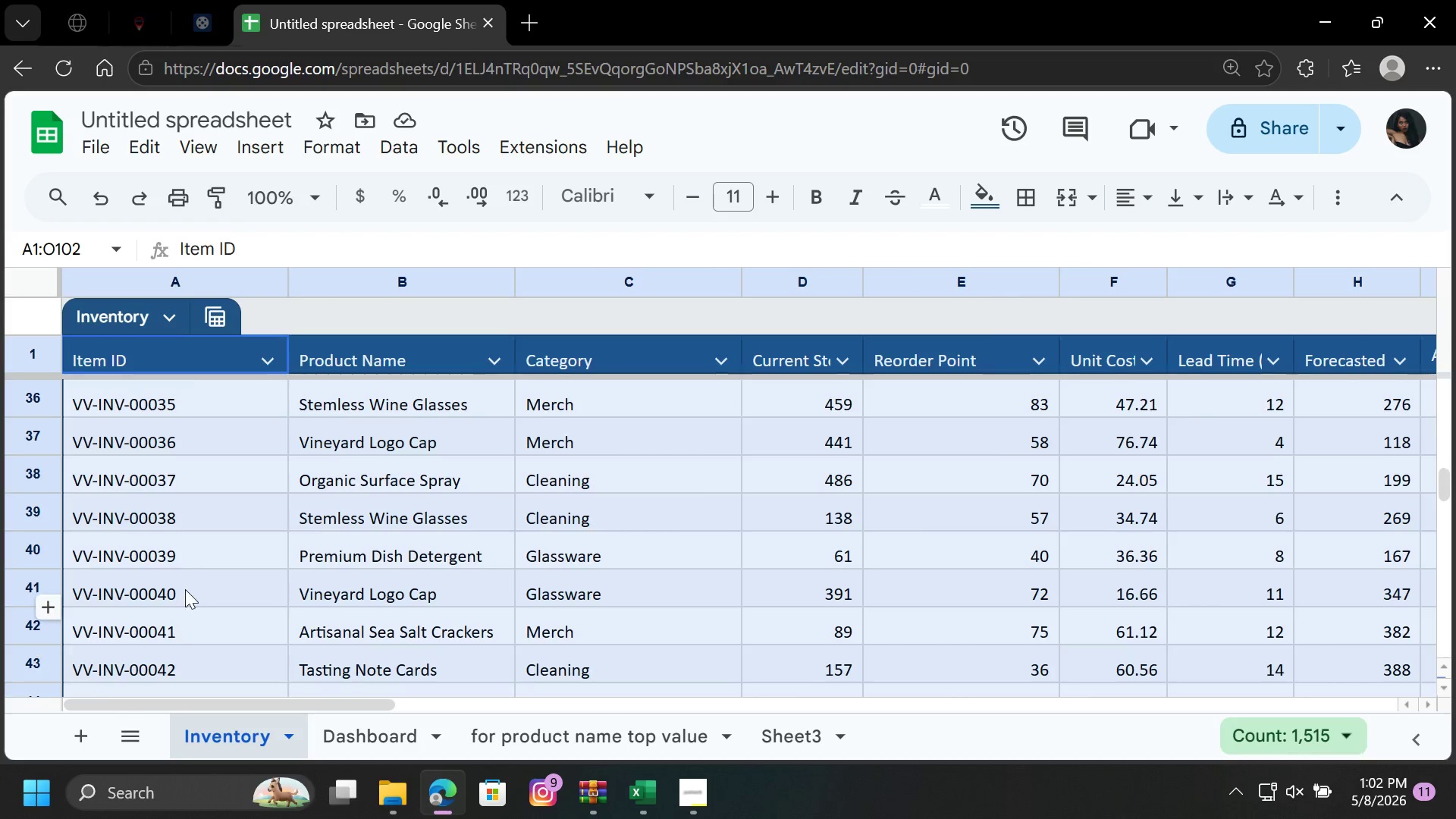 
left_click([518, 499])
 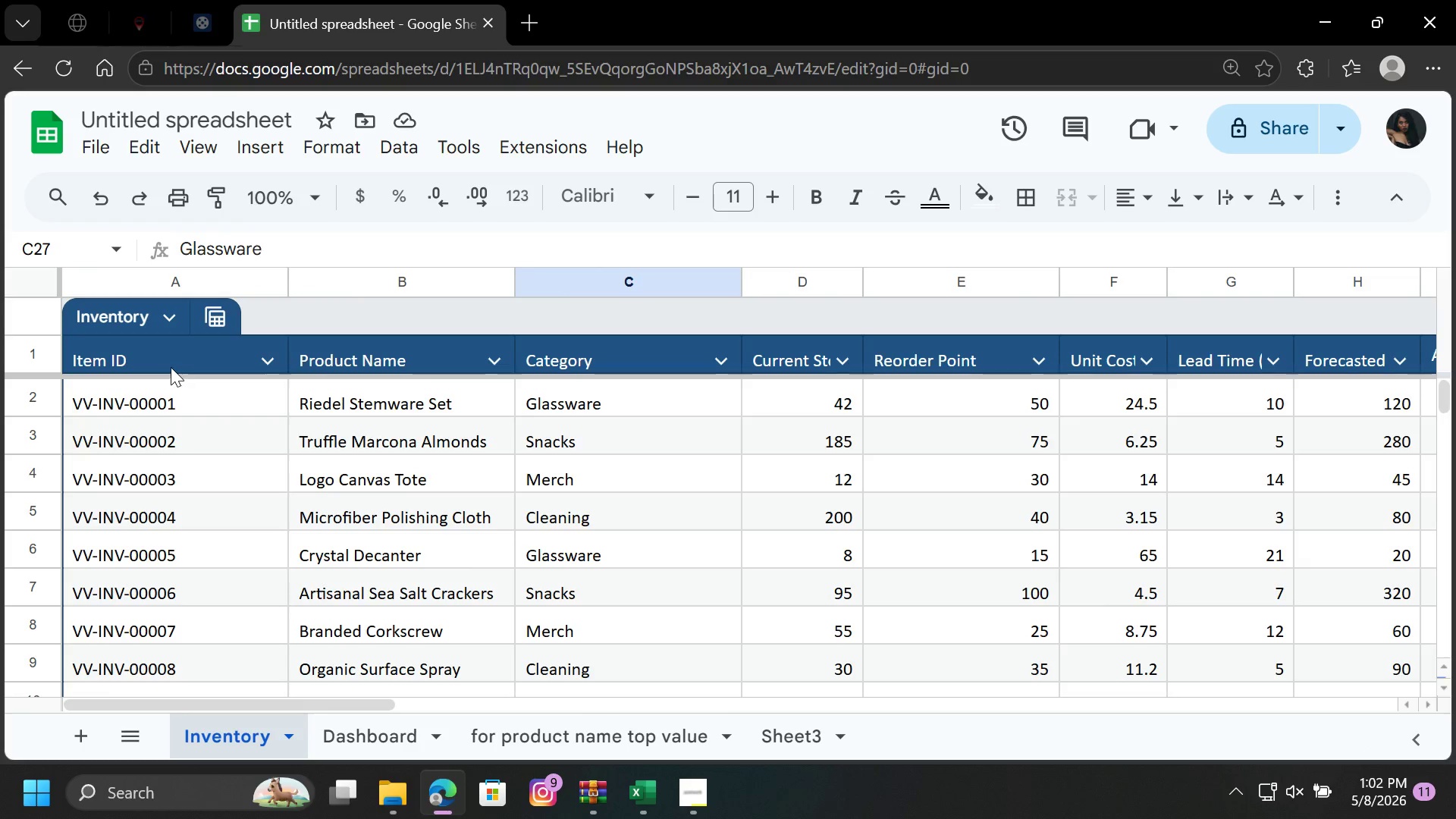 
scroll: coordinate [391, 413], scroll_direction: up, amount: 21.0
 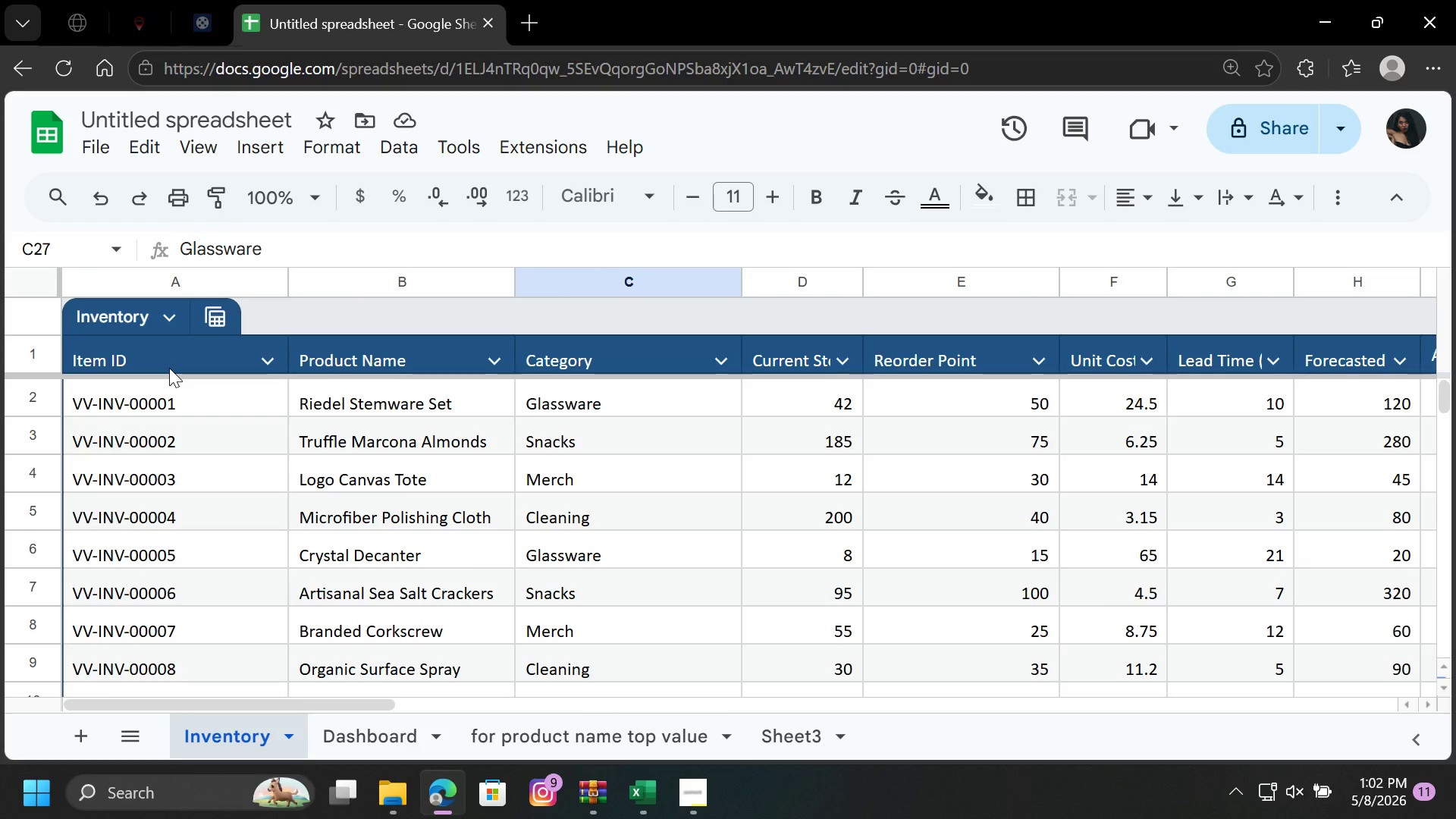 
left_click_drag(start_coordinate=[171, 365], to_coordinate=[1056, 818])
 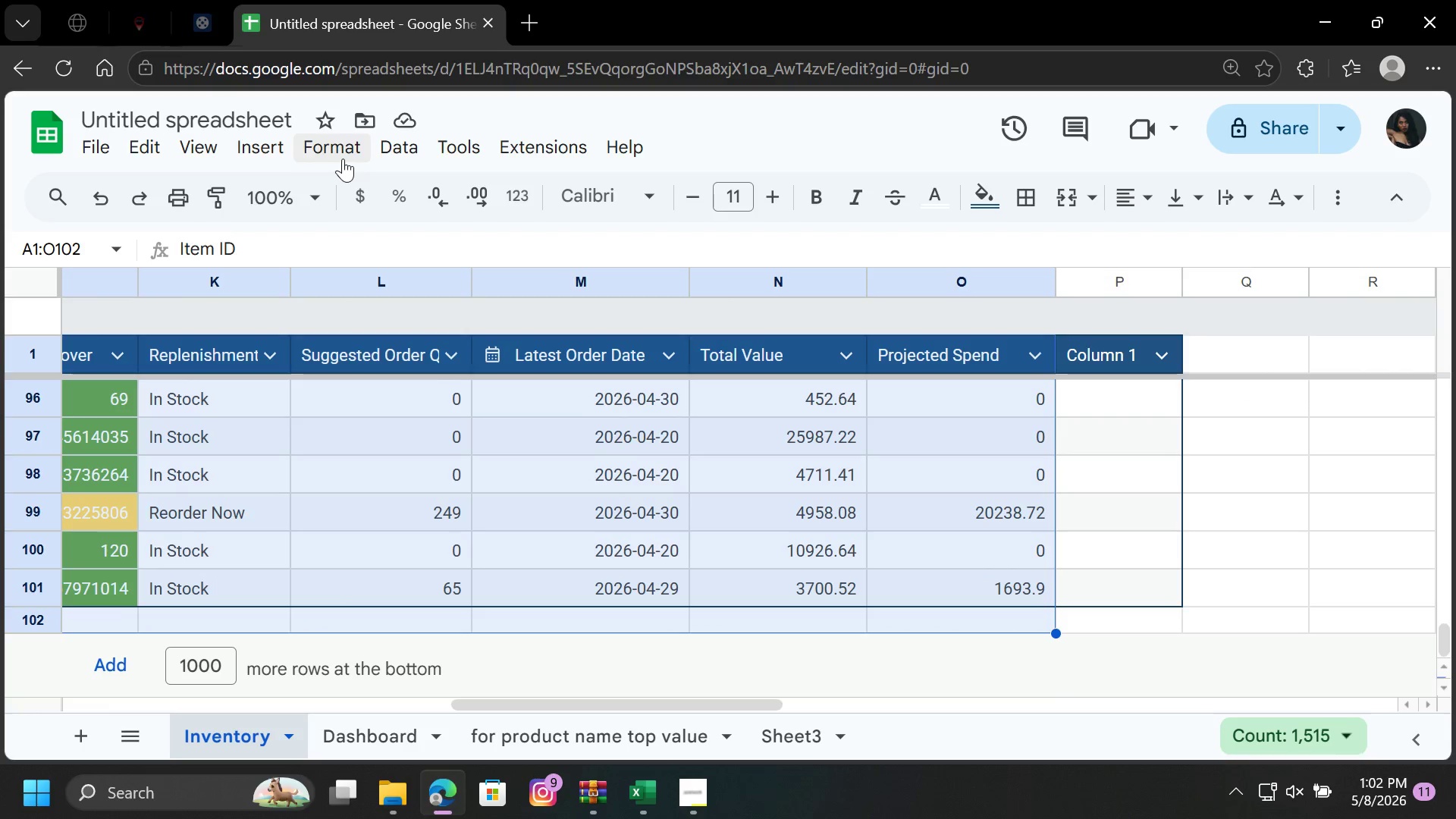 
left_click([399, 140])
 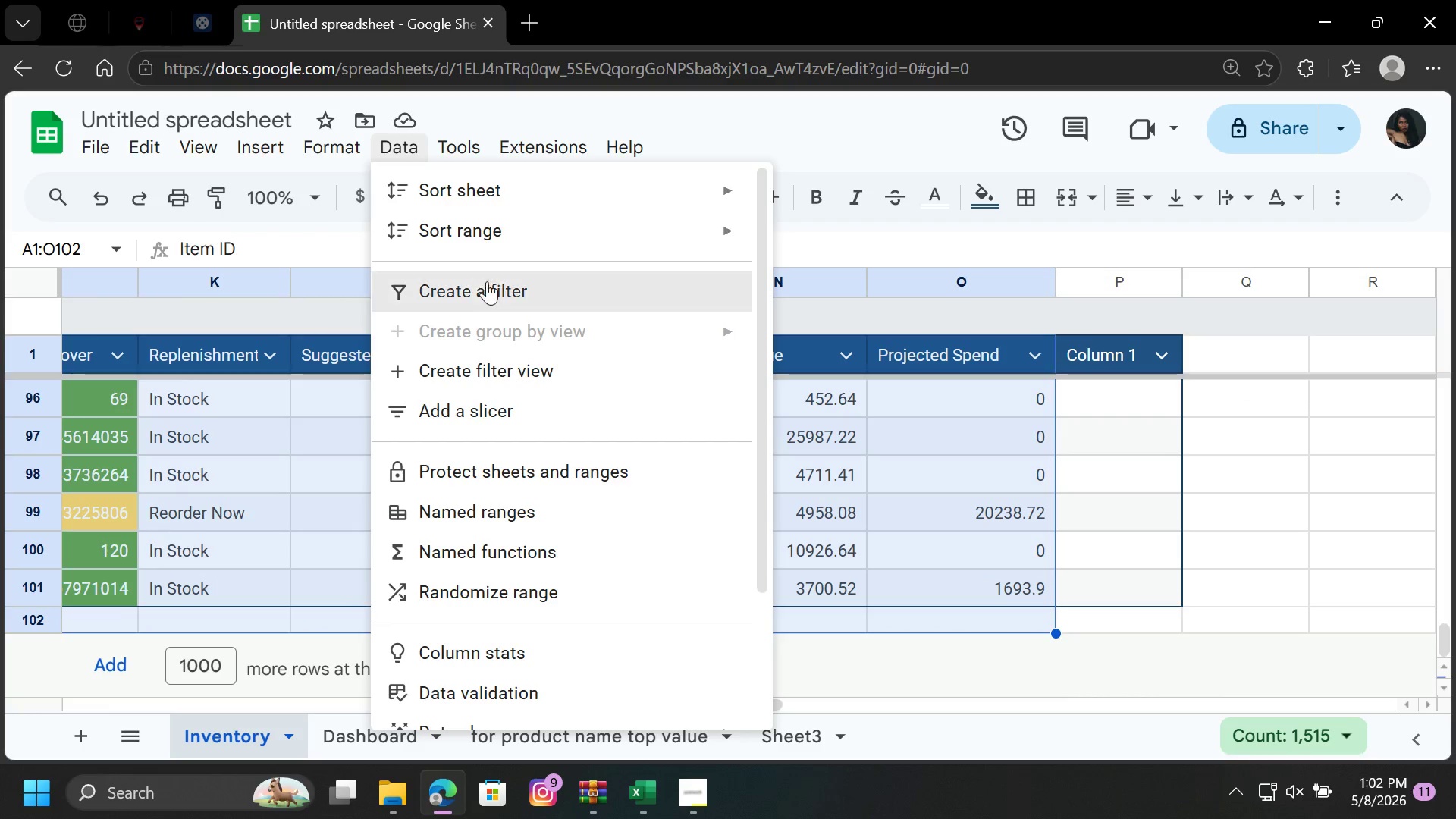 
left_click([491, 290])
 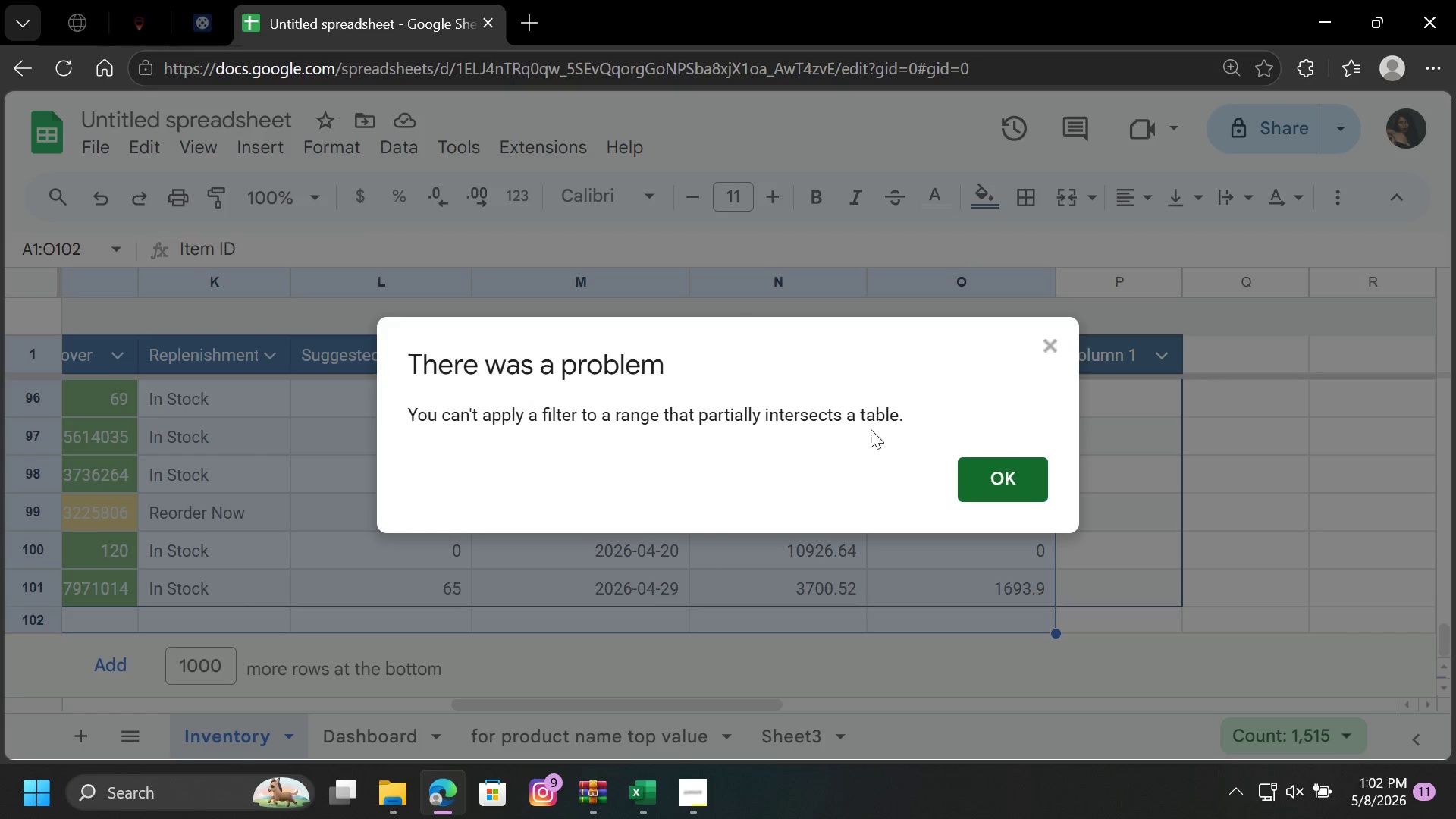 
scroll: coordinate [774, 393], scroll_direction: up, amount: 18.0
 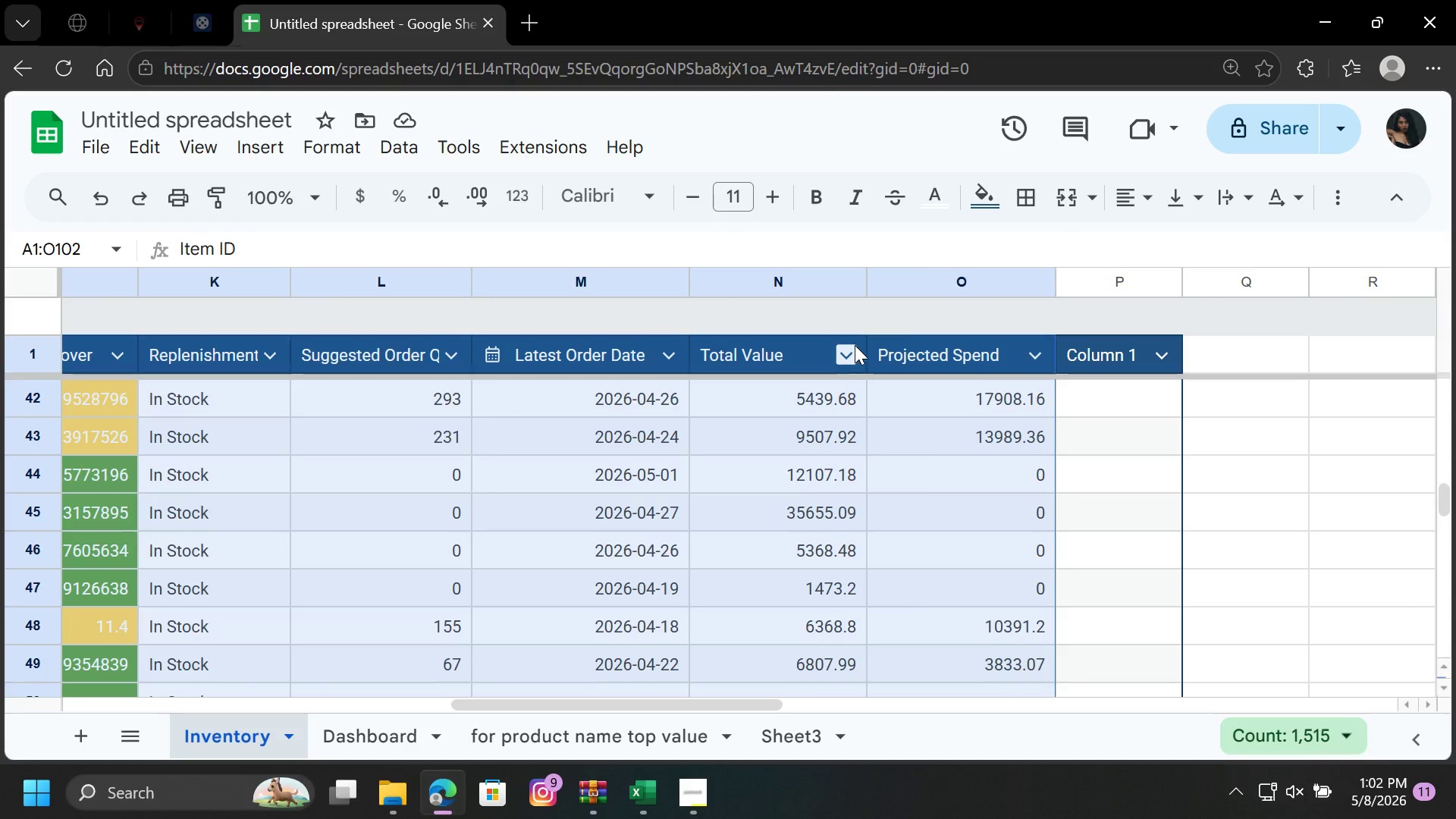 
left_click([855, 345])
 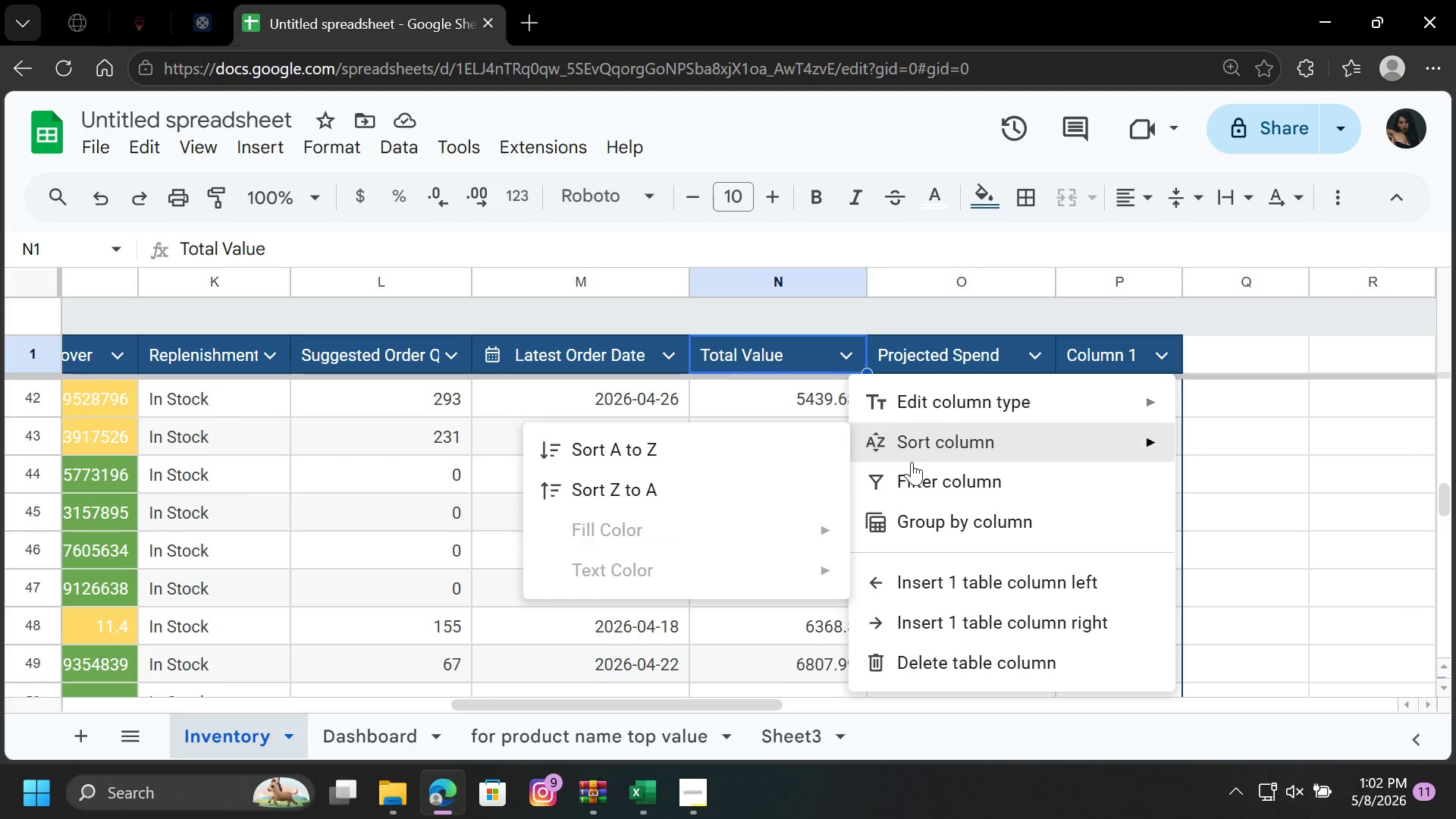 
left_click([917, 474])
 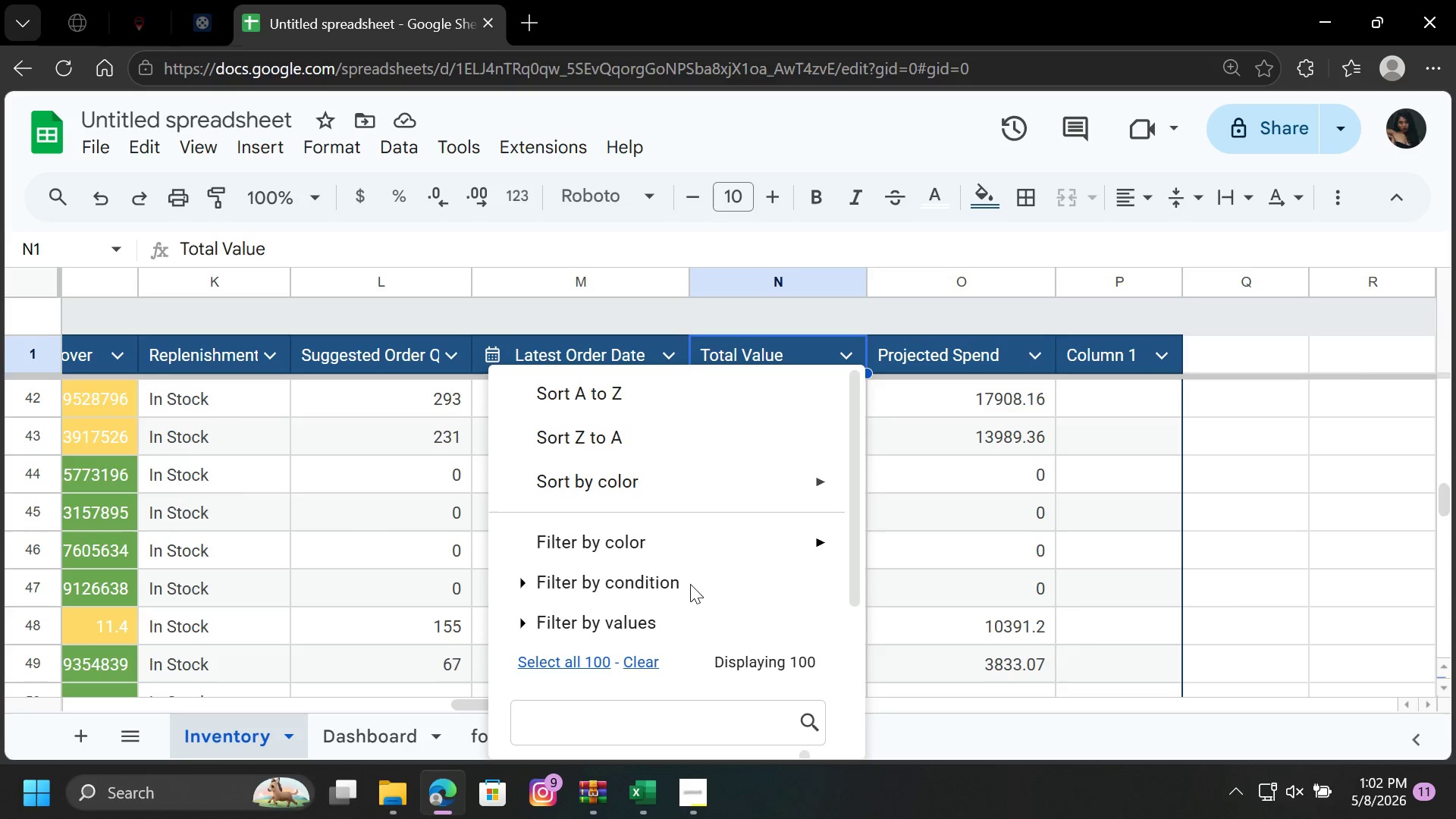 
scroll: coordinate [623, 698], scroll_direction: down, amount: 2.0
 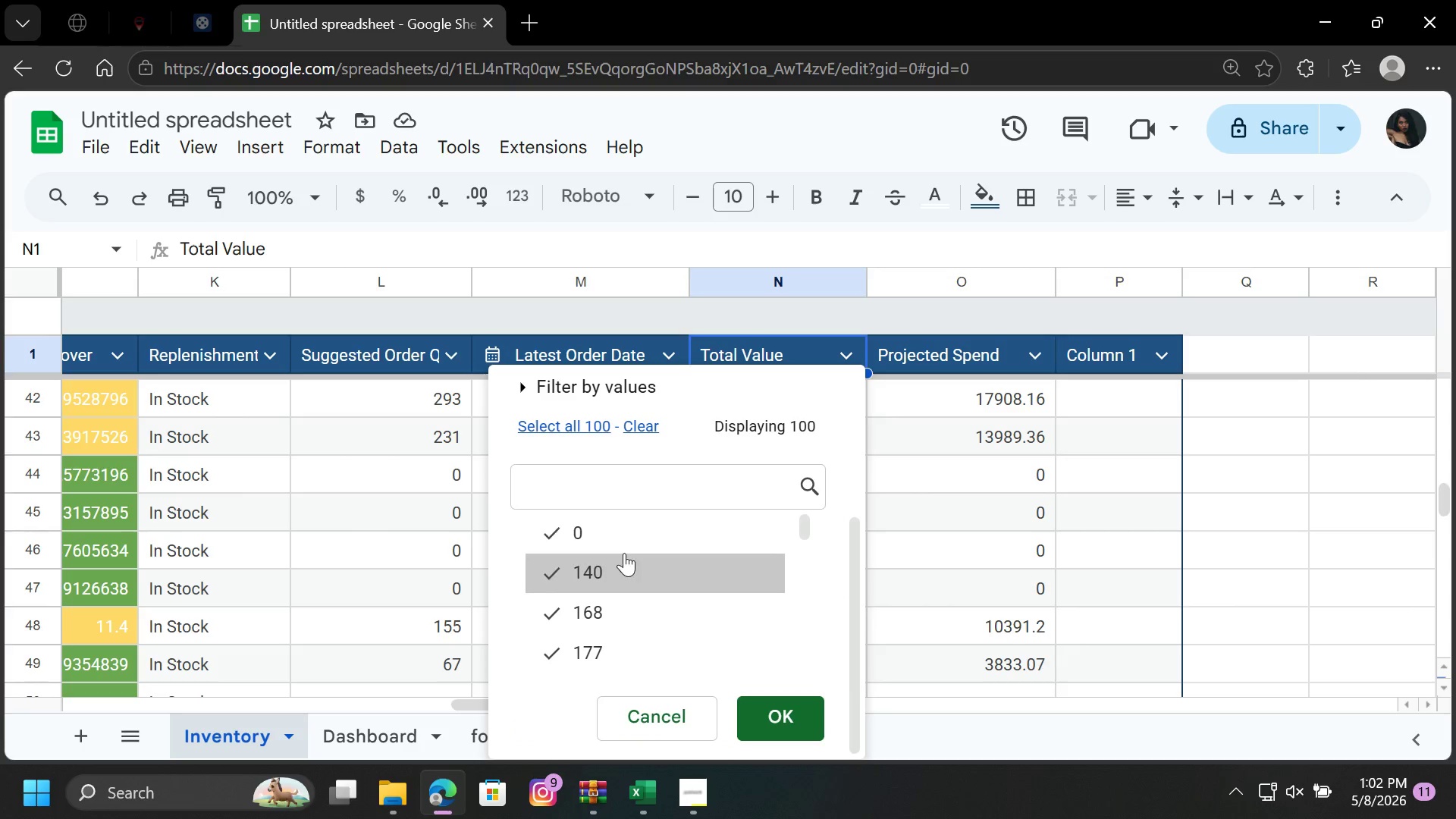 
scroll: coordinate [632, 482], scroll_direction: up, amount: 2.0
 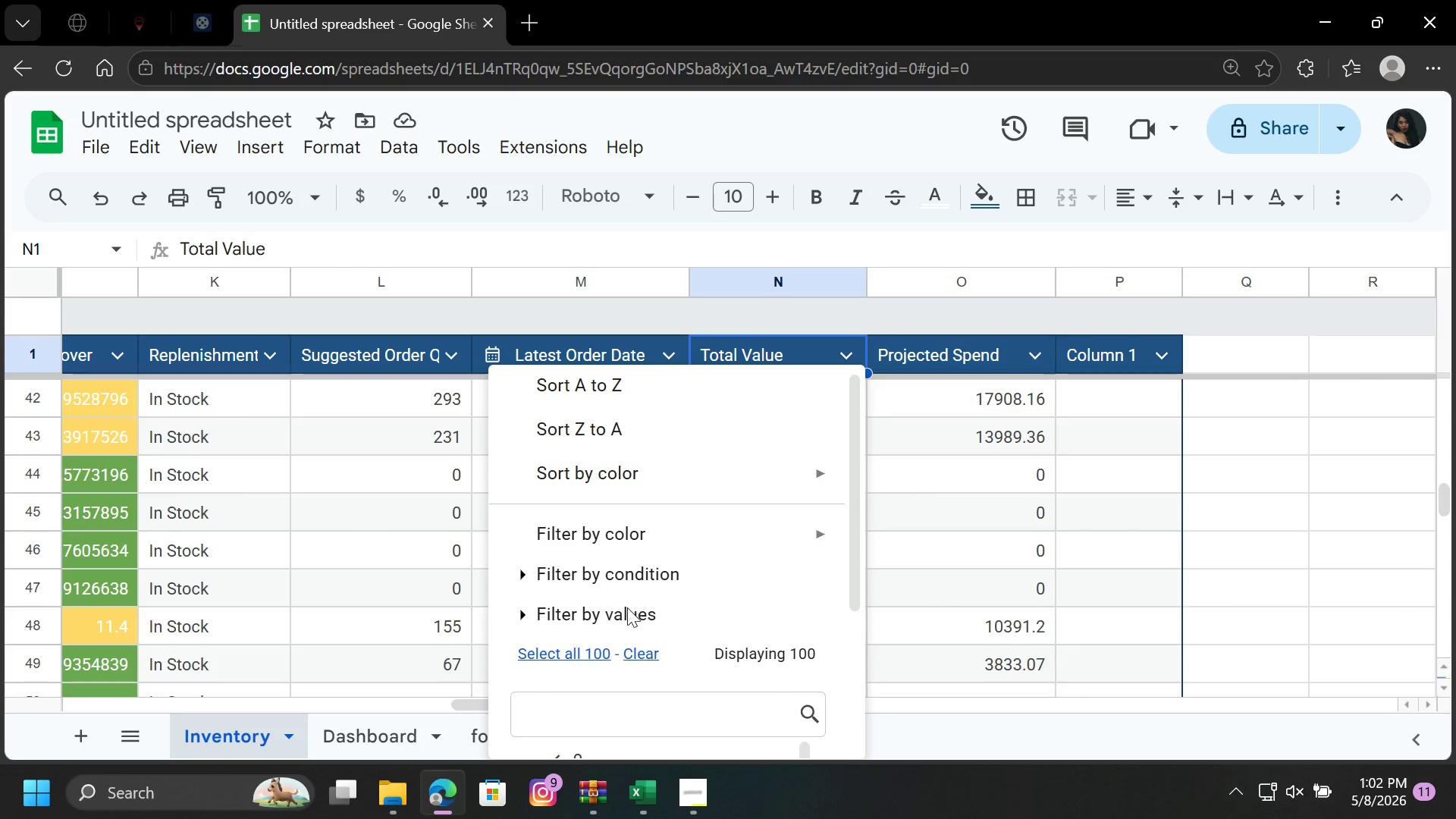 
left_click([624, 617])
 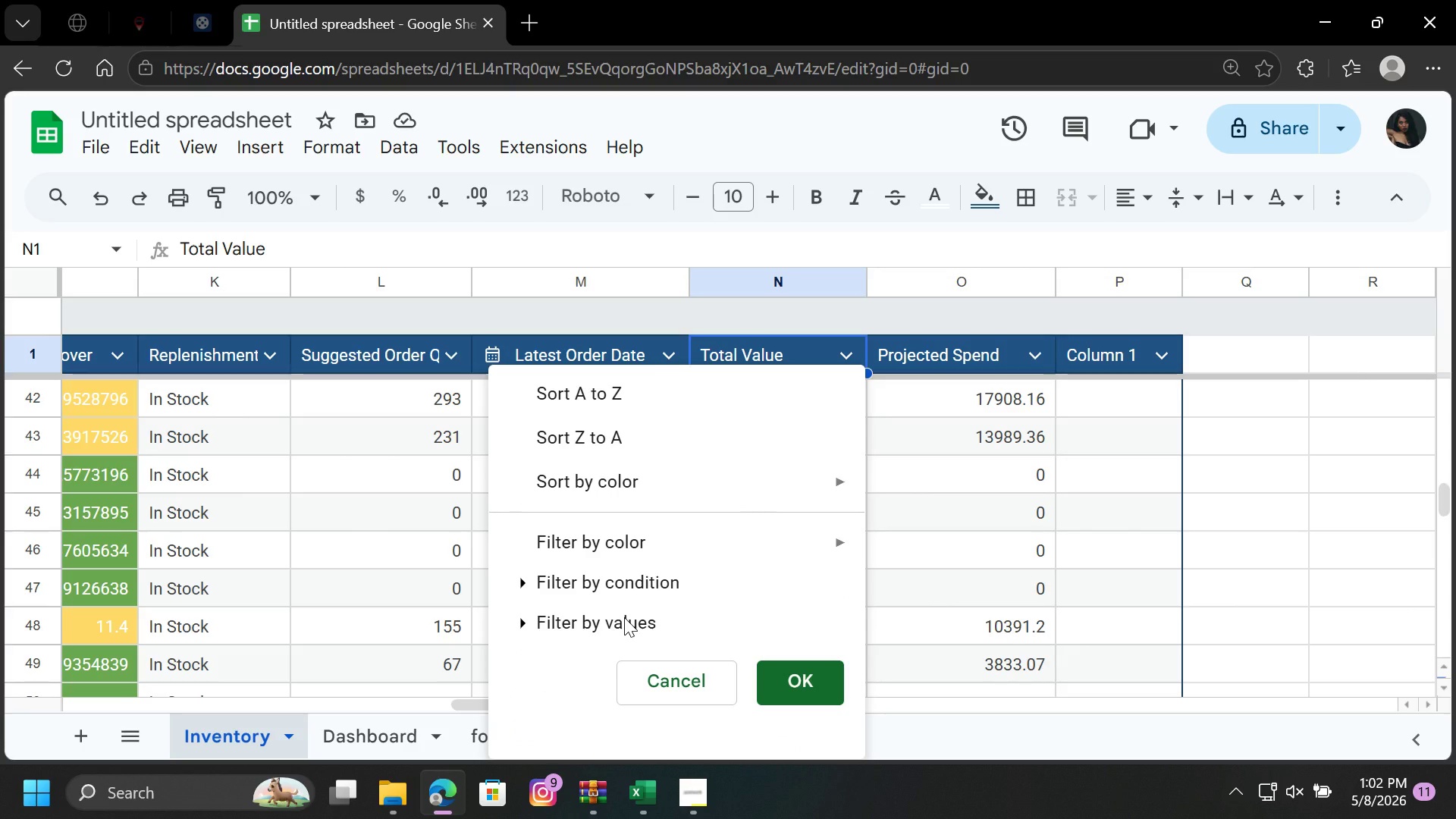 
left_click([952, 541])
 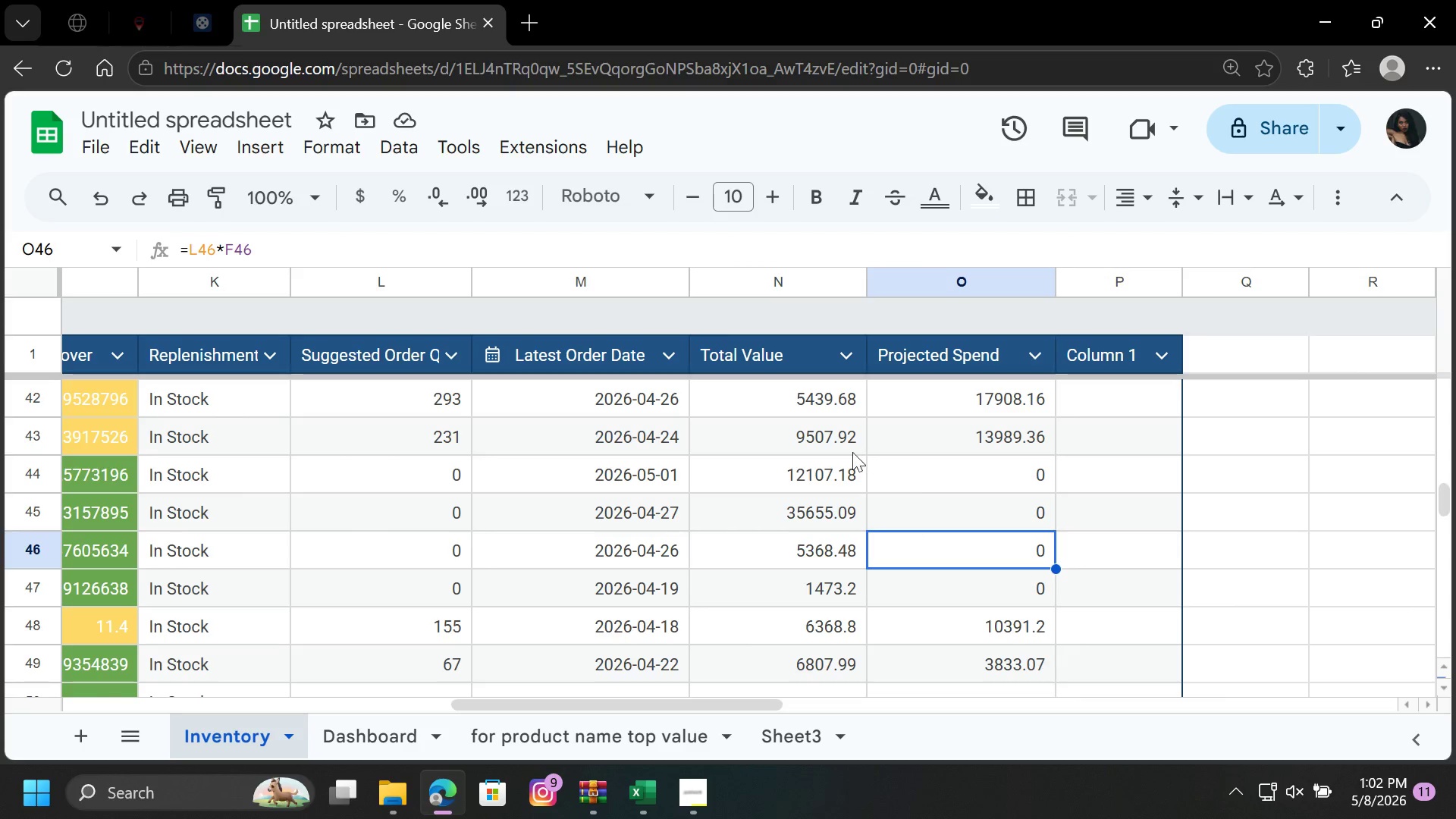 
scroll: coordinate [810, 446], scroll_direction: up, amount: 25.0
 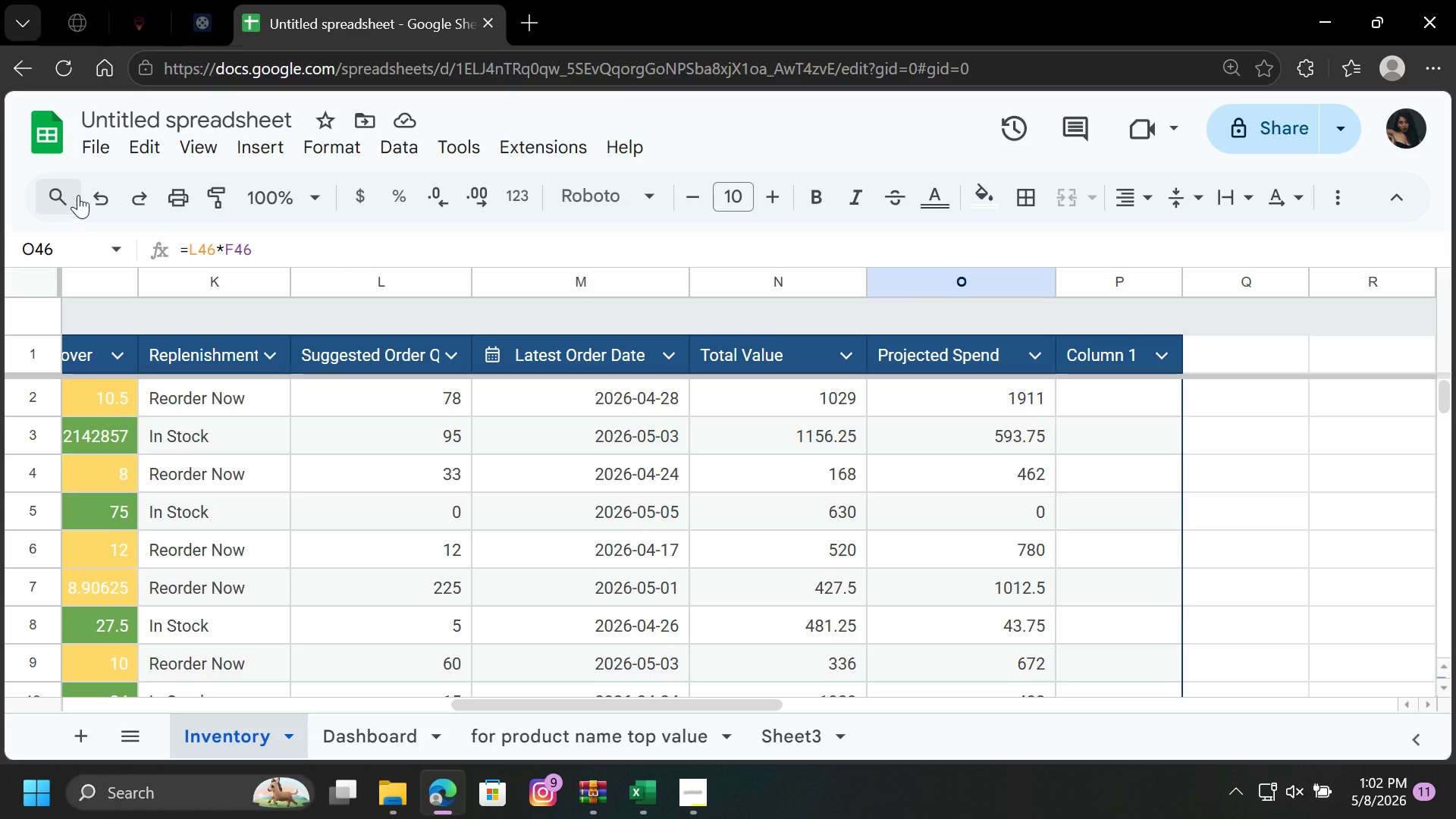 
left_click([99, 191])
 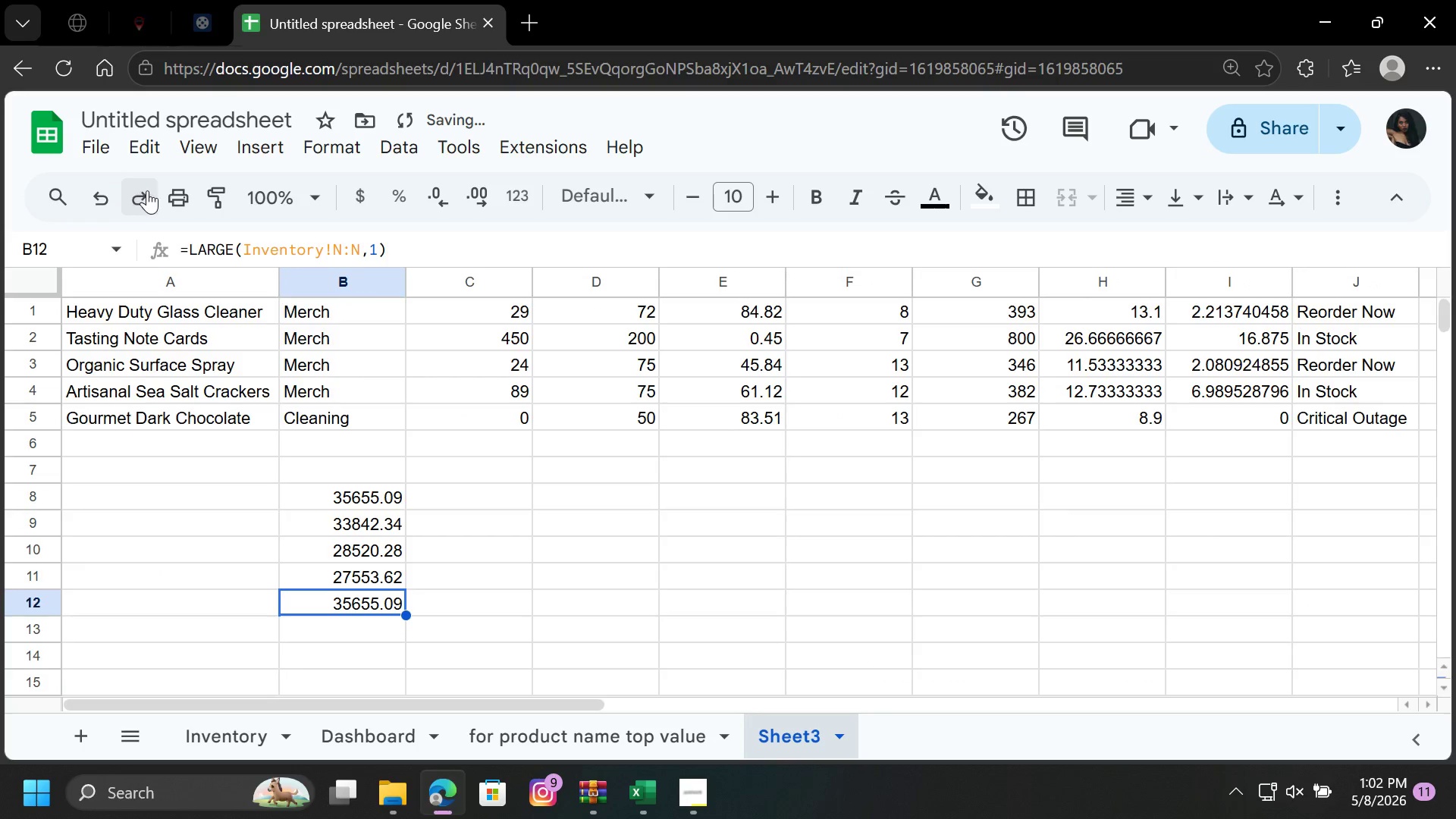 
left_click([147, 190])
 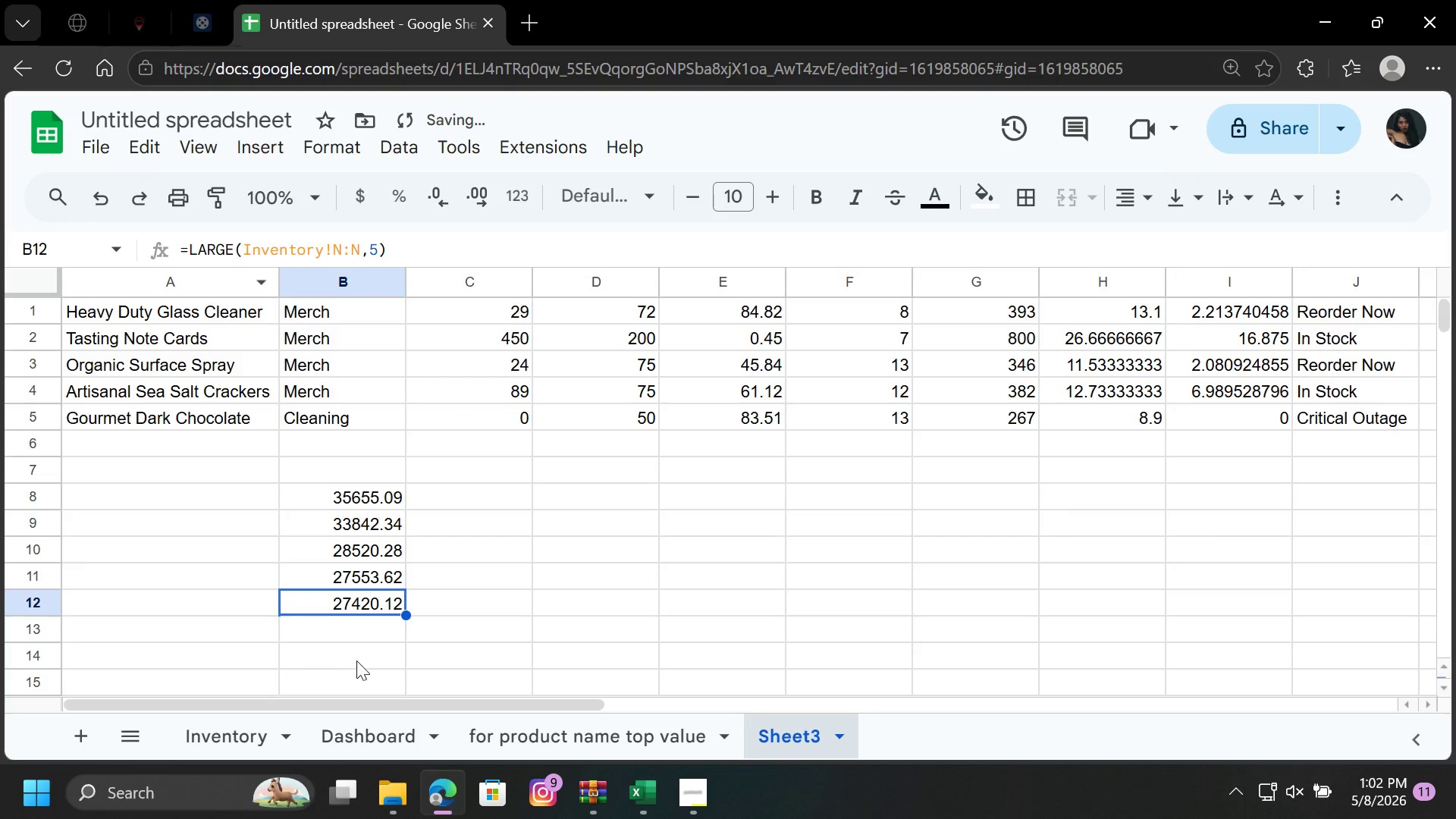 
left_click([226, 727])
 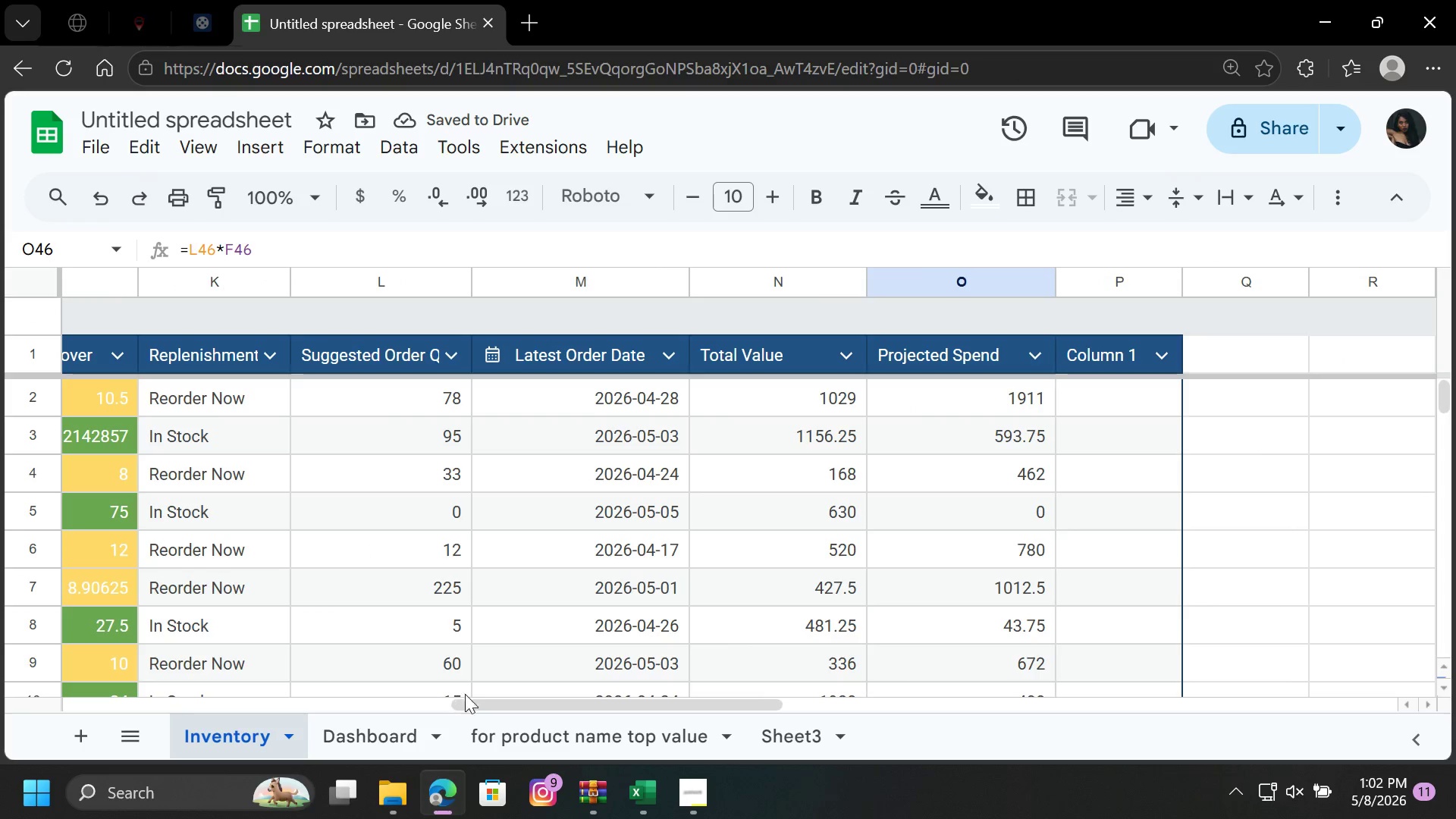 
left_click_drag(start_coordinate=[472, 707], to_coordinate=[0, 774])
 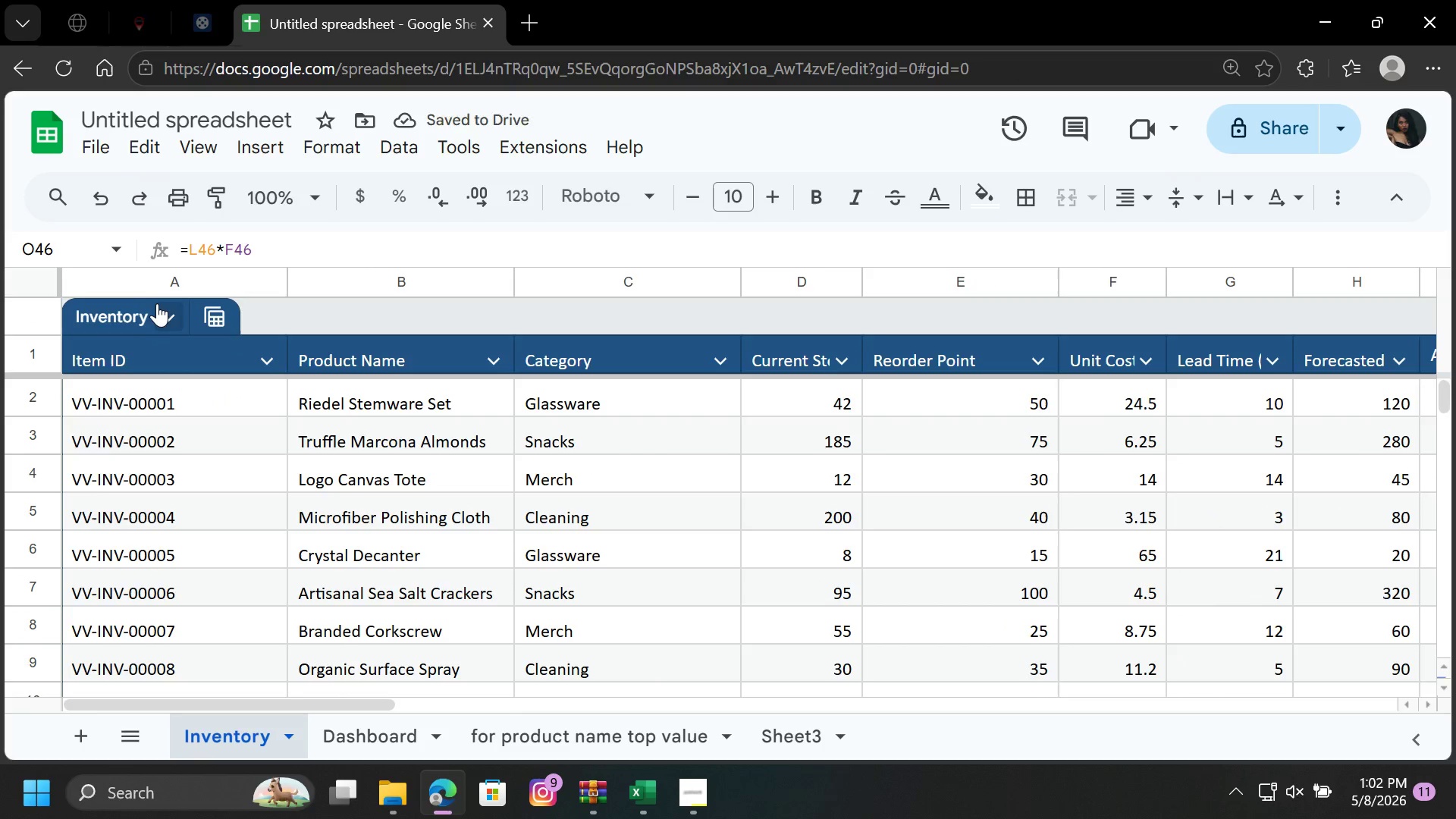 
mouse_move([186, 325])
 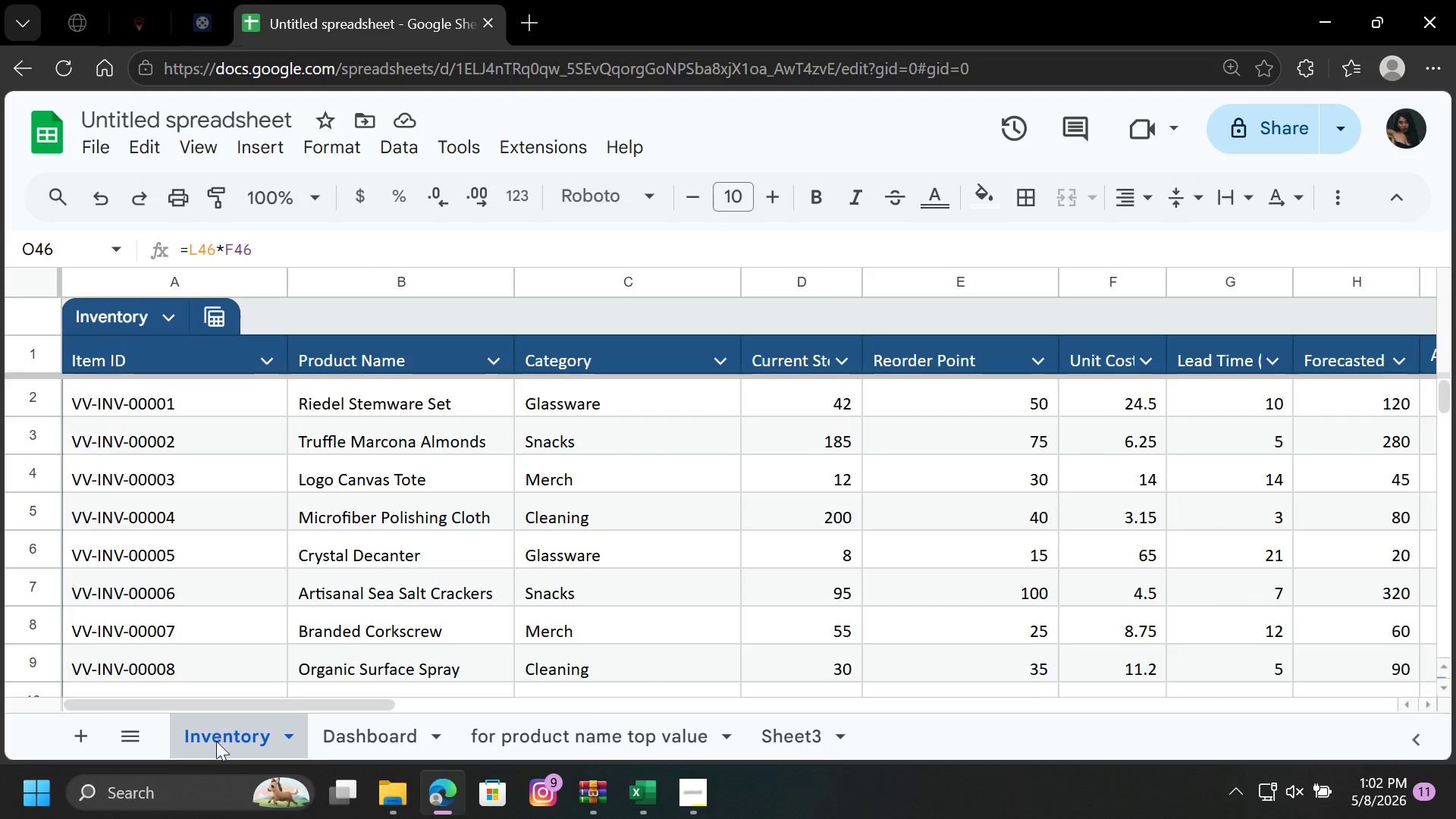 
right_click([216, 747])
 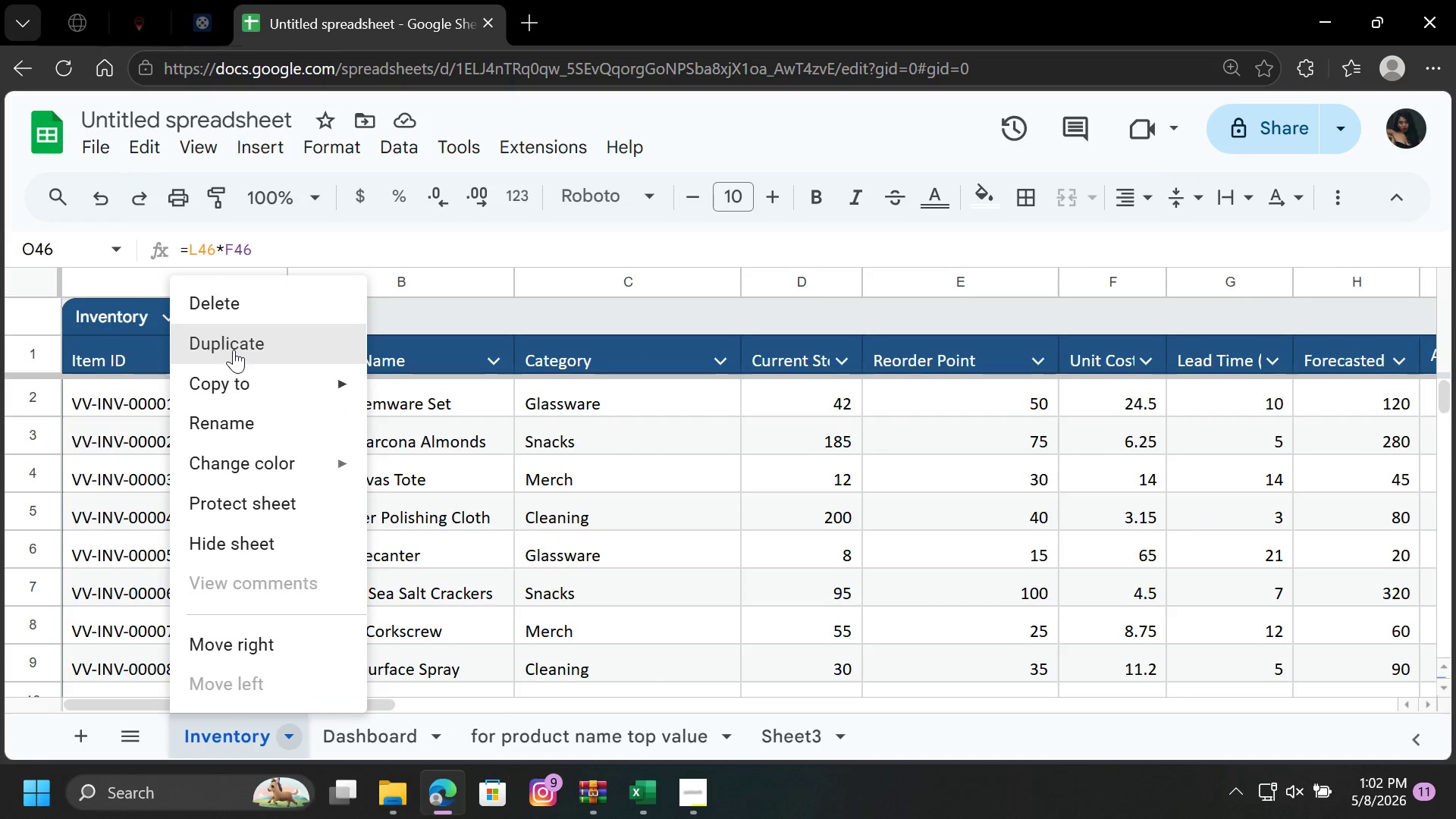 
left_click([240, 336])
 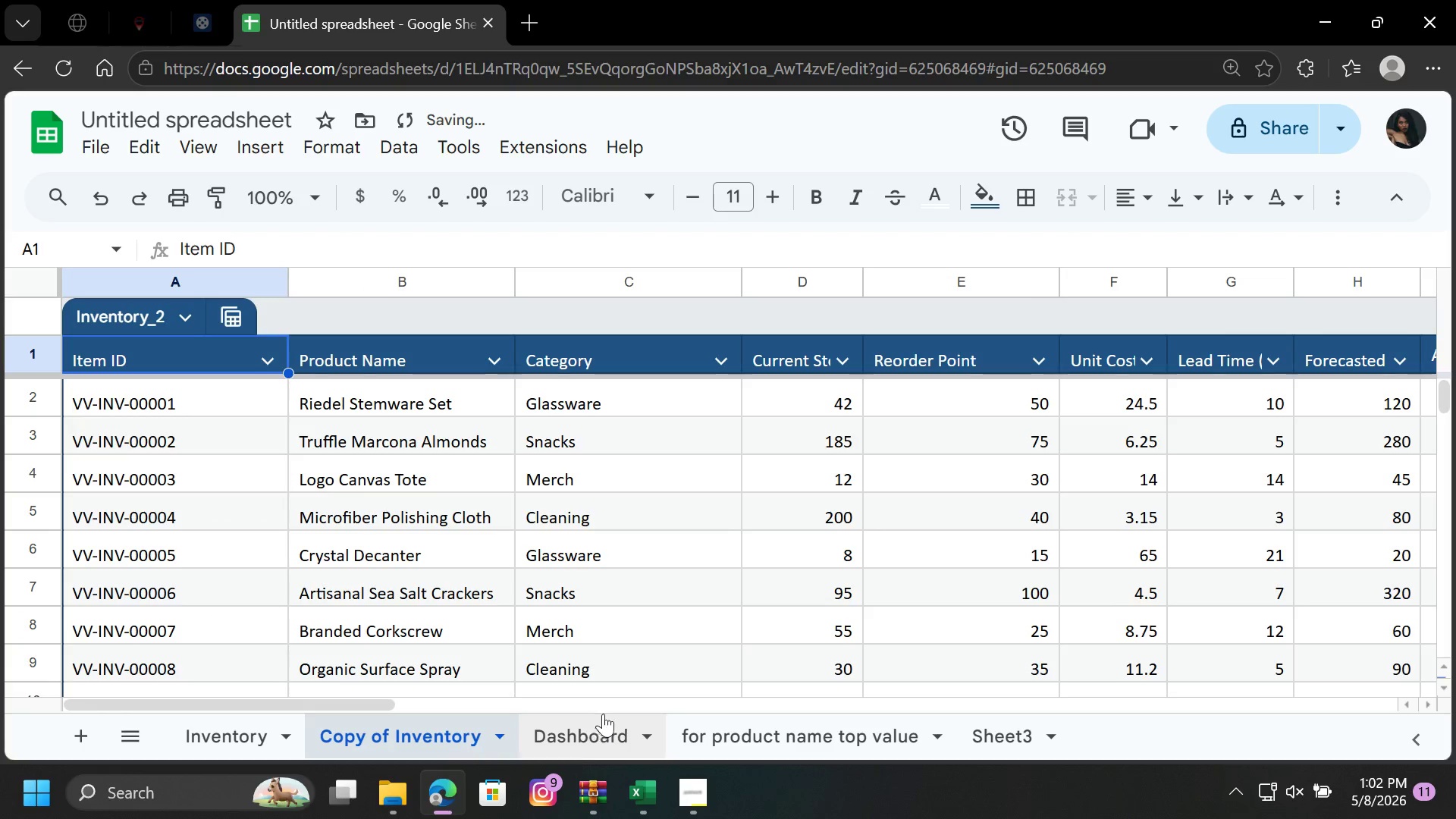 
left_click_drag(start_coordinate=[368, 704], to_coordinate=[778, 676])
 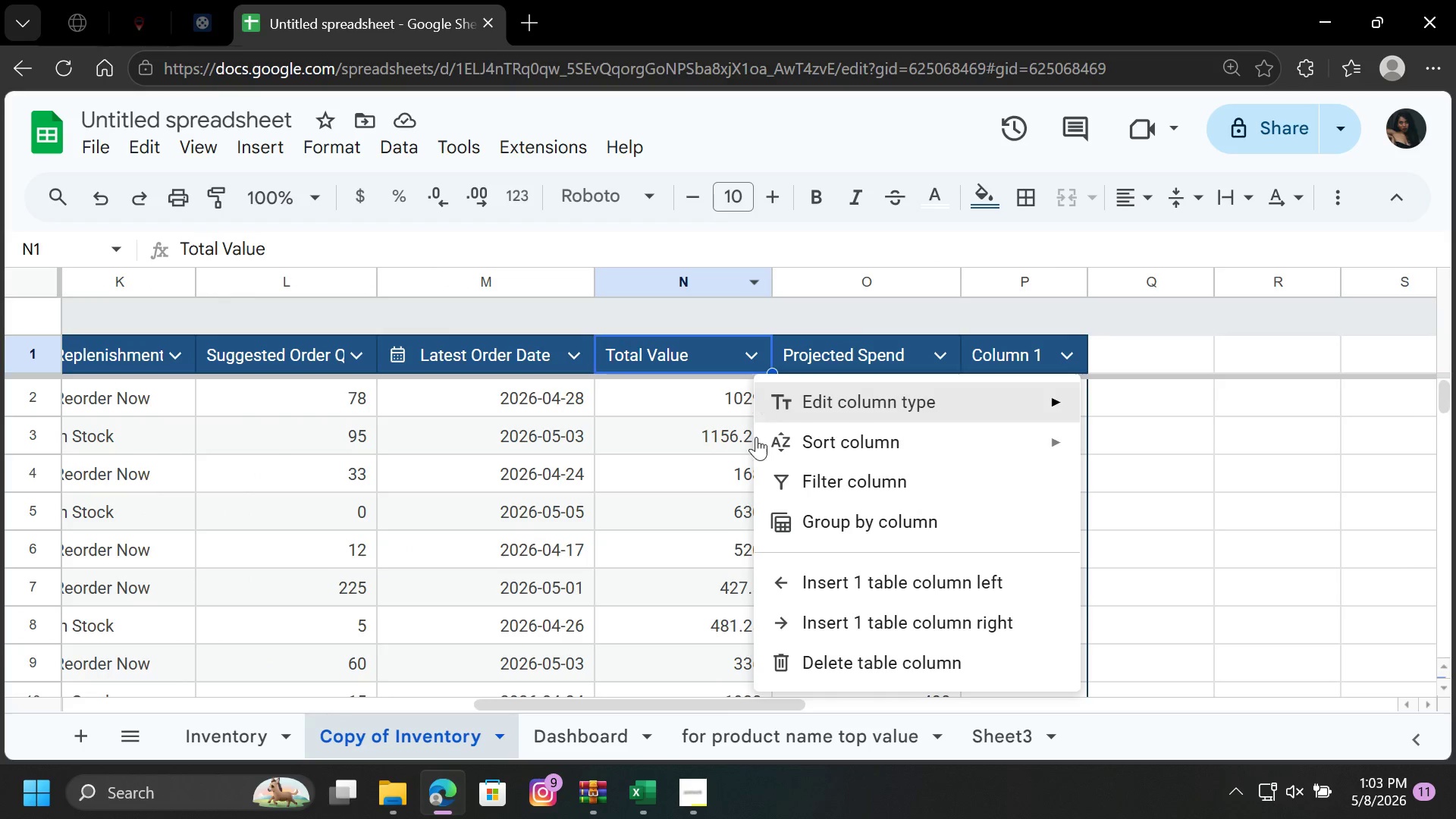 
left_click([801, 485])
 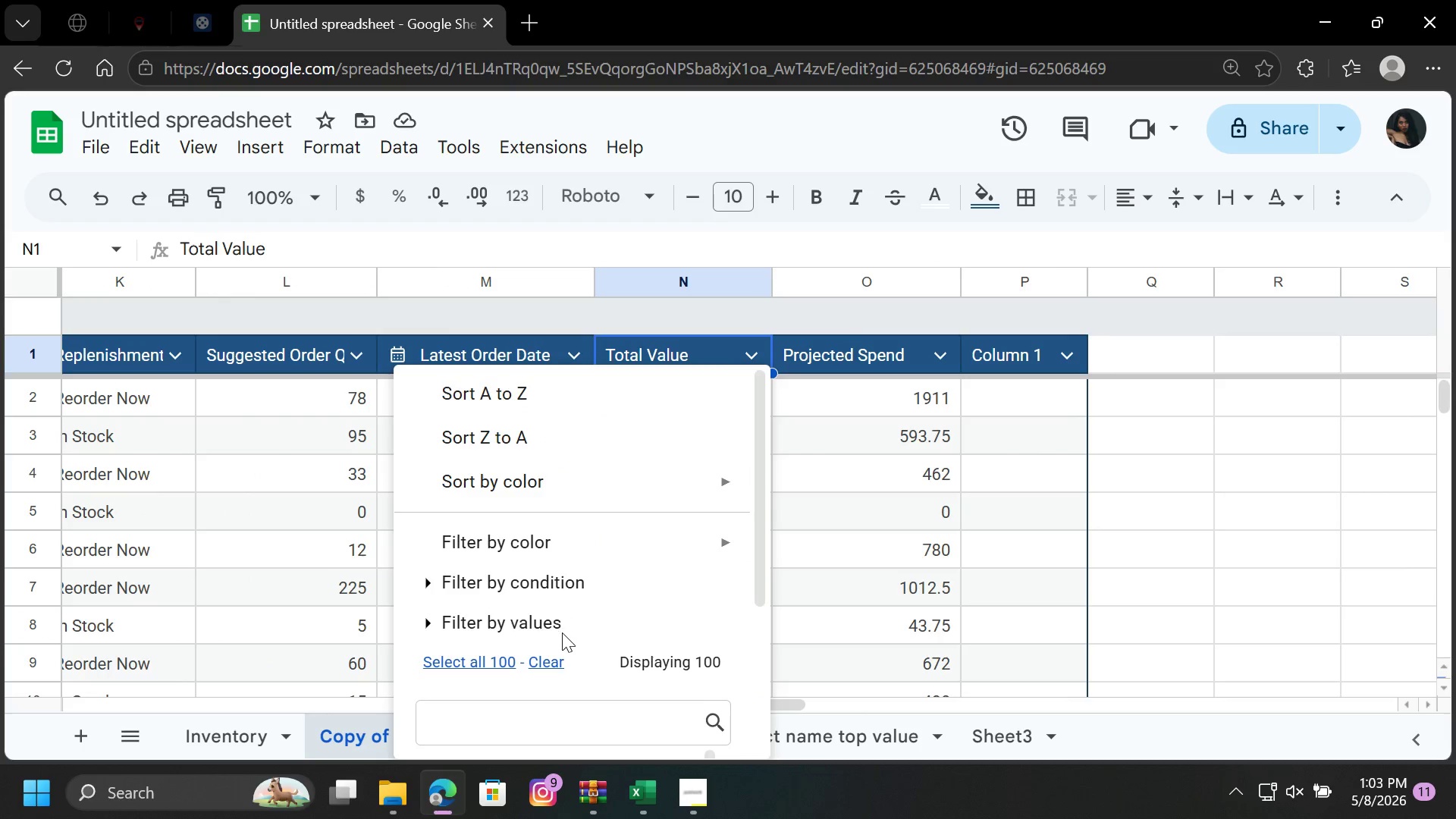 
left_click([529, 622])
 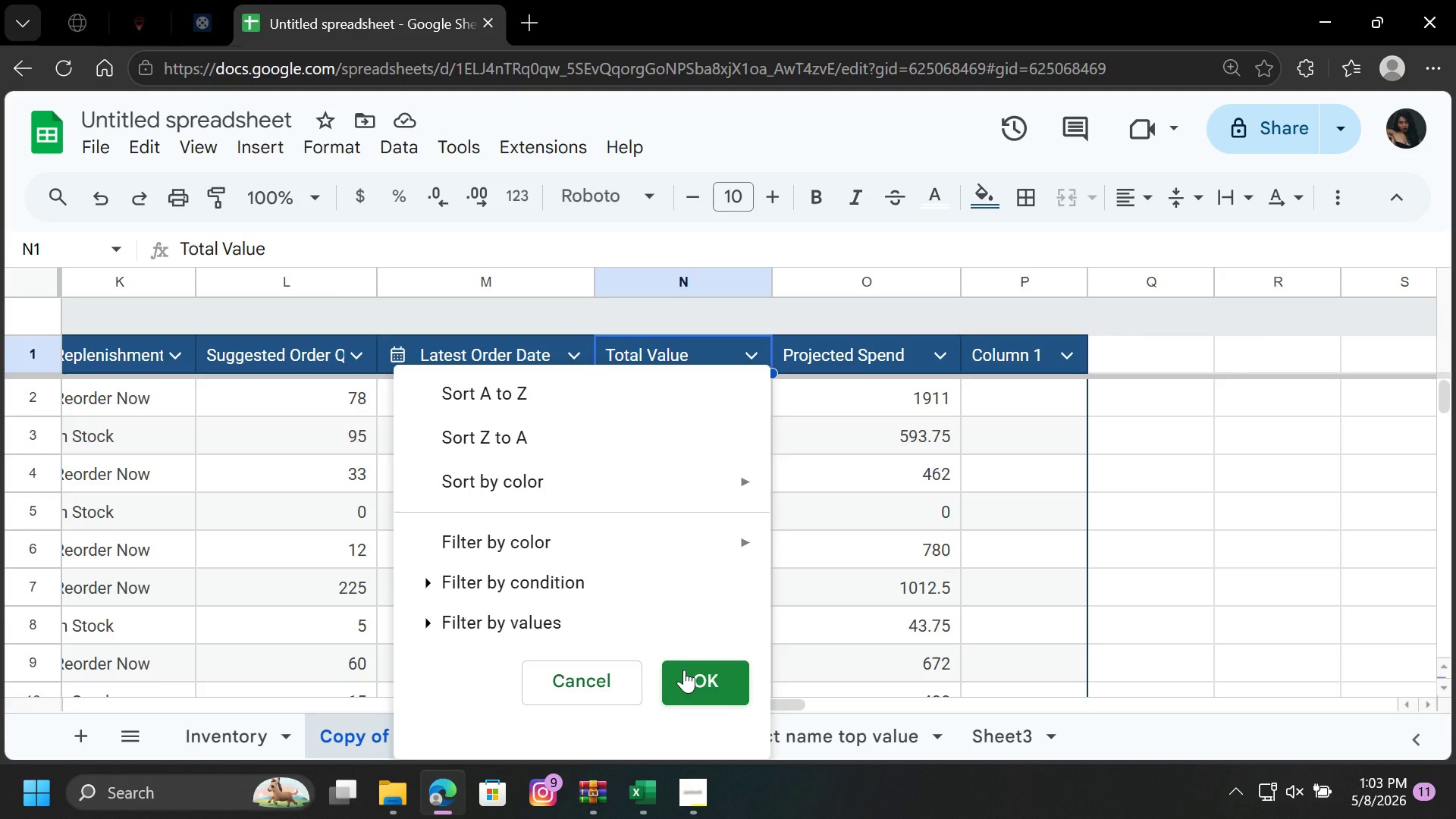 
left_click([684, 670])
 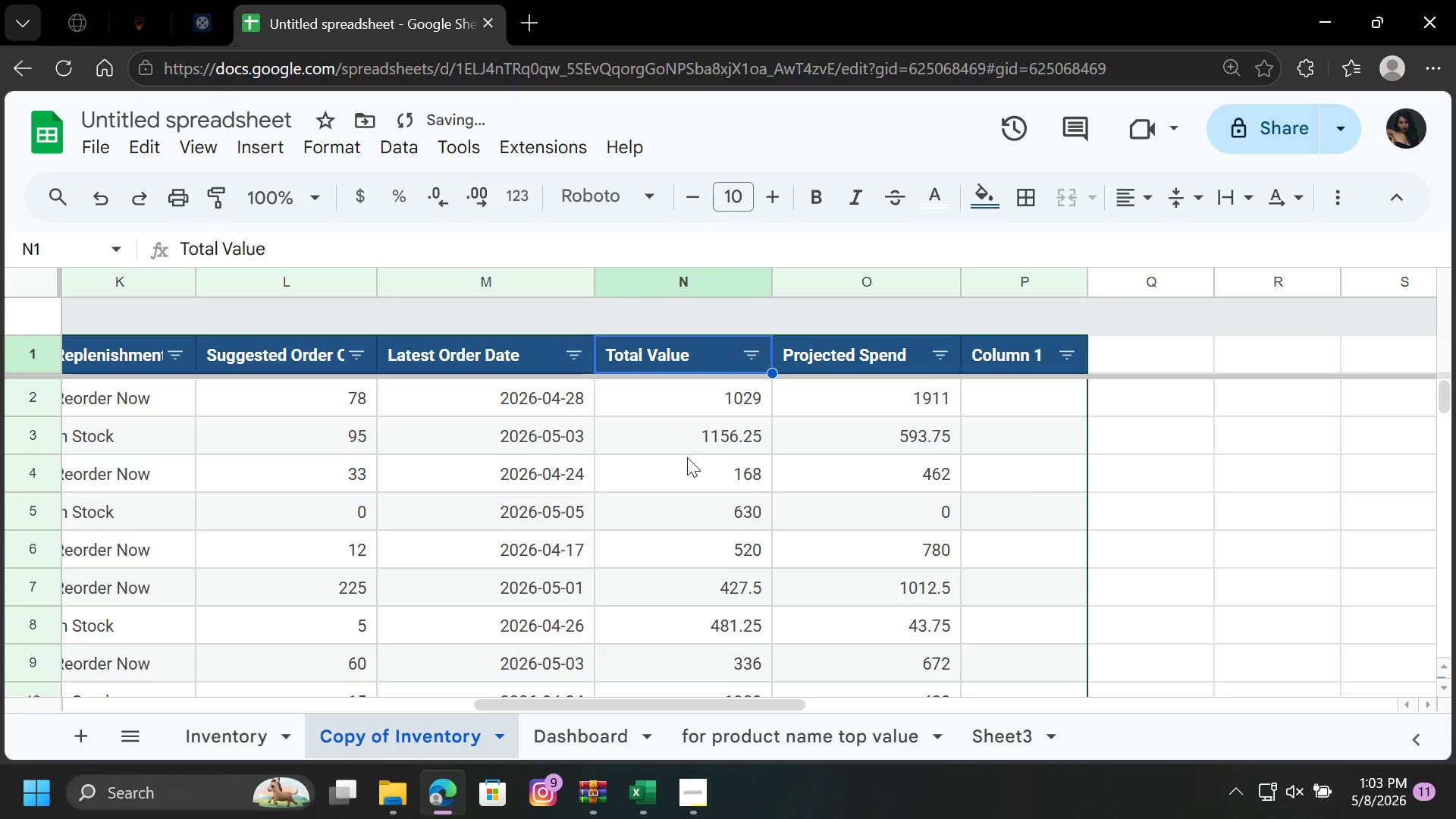 
scroll: coordinate [686, 453], scroll_direction: up, amount: 1.0
 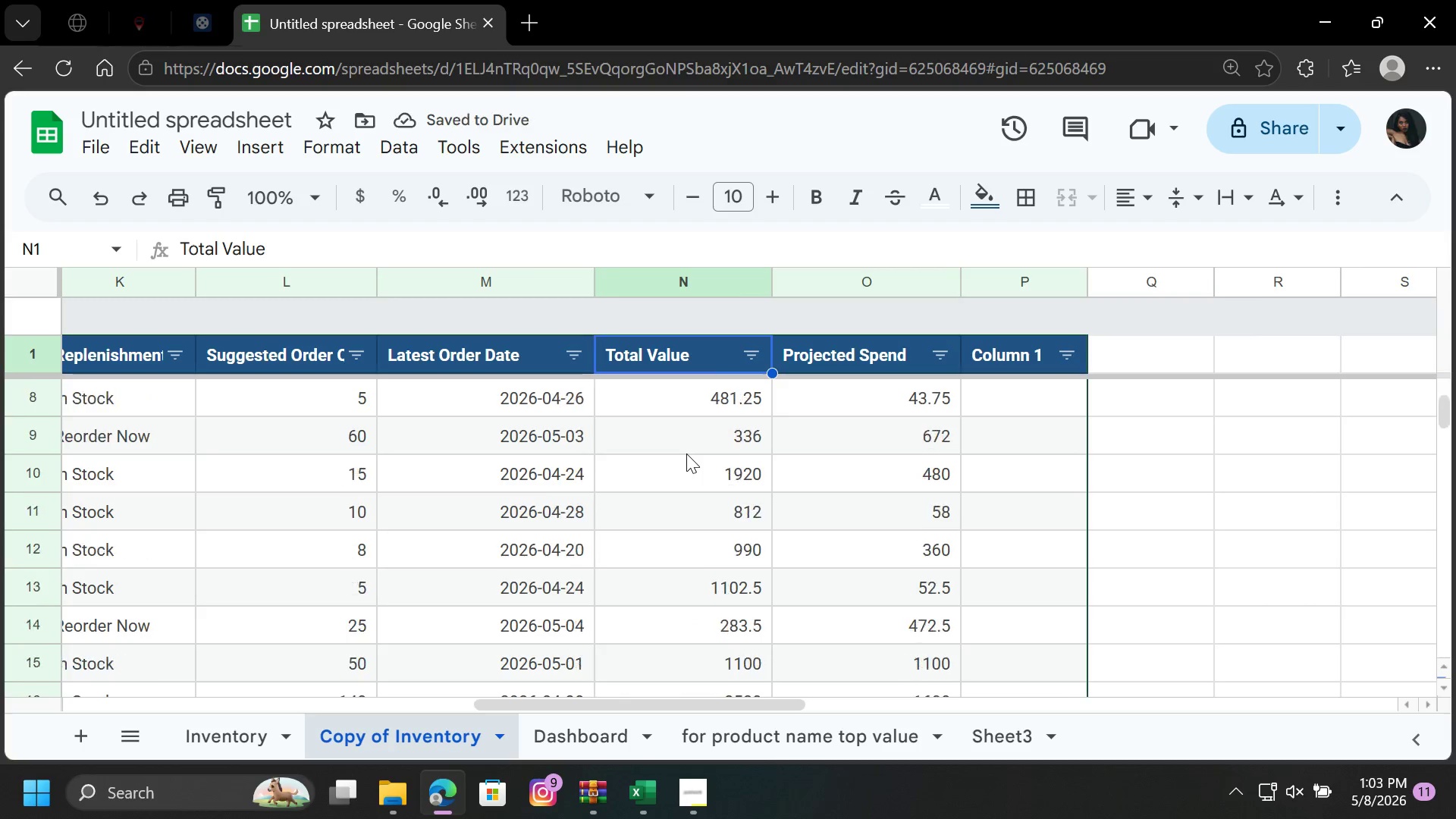 
scroll: coordinate [686, 453], scroll_direction: down, amount: 1.0
 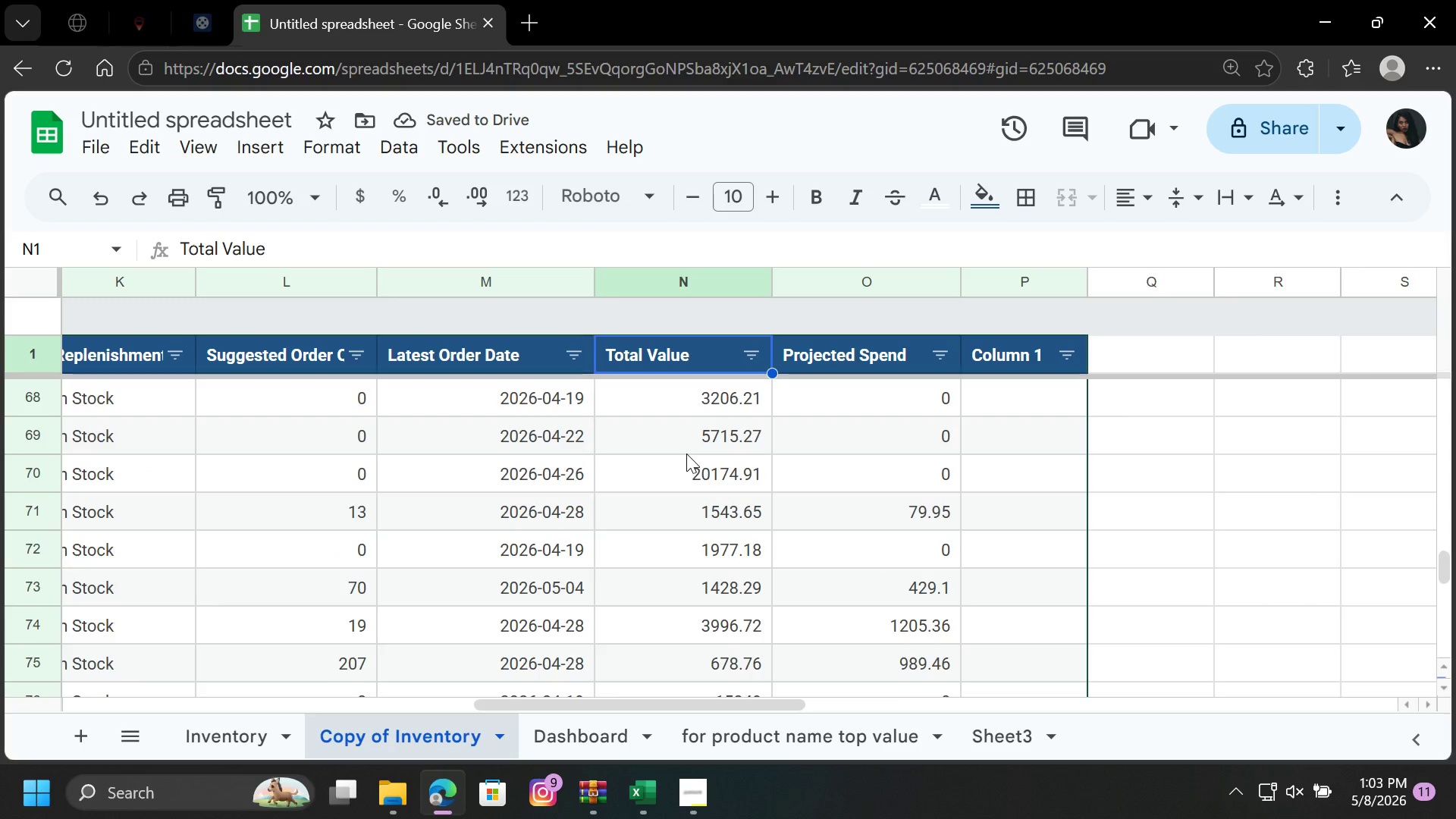 
scroll: coordinate [685, 447], scroll_direction: up, amount: 28.0
 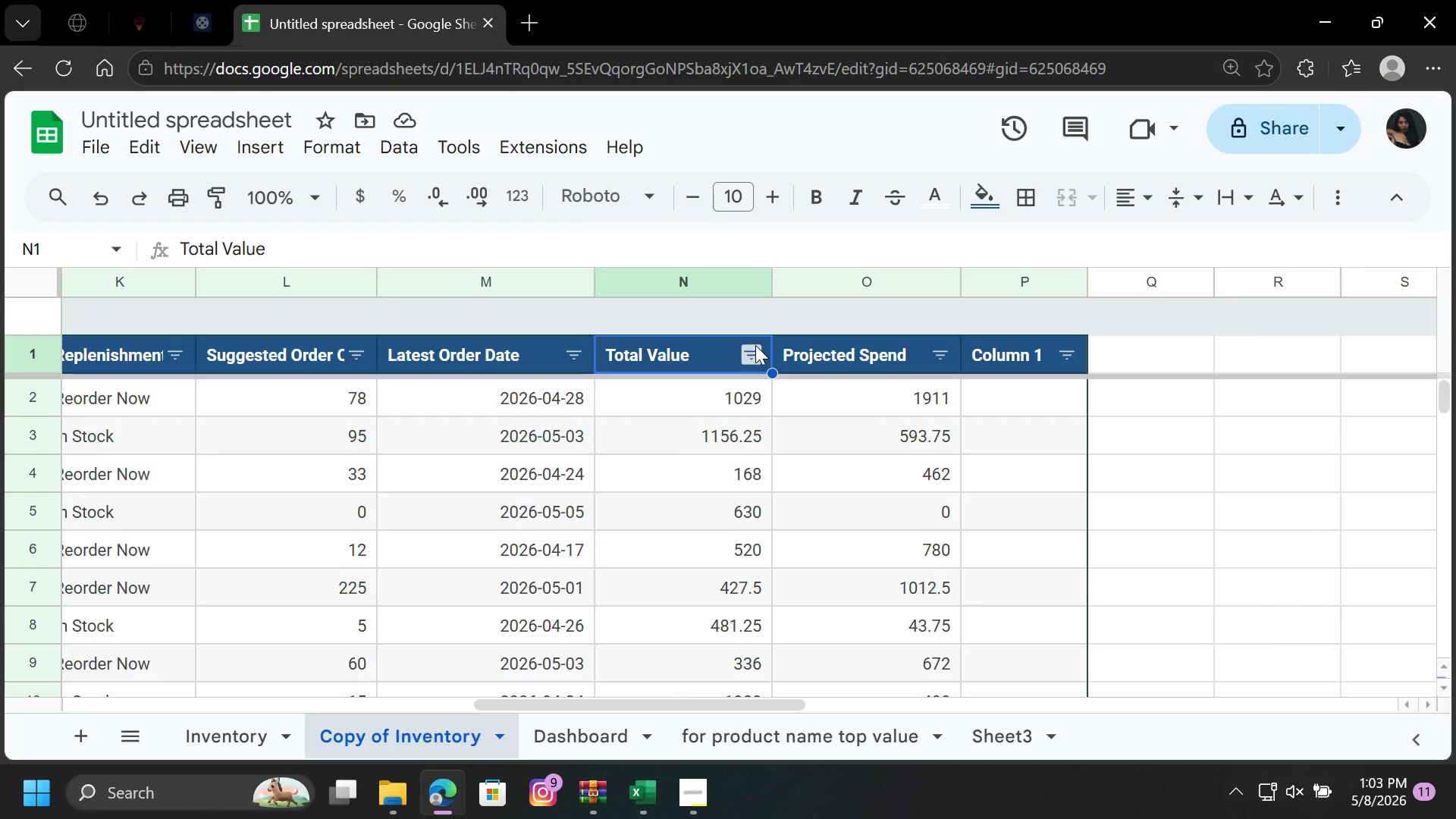 
left_click([755, 345])
 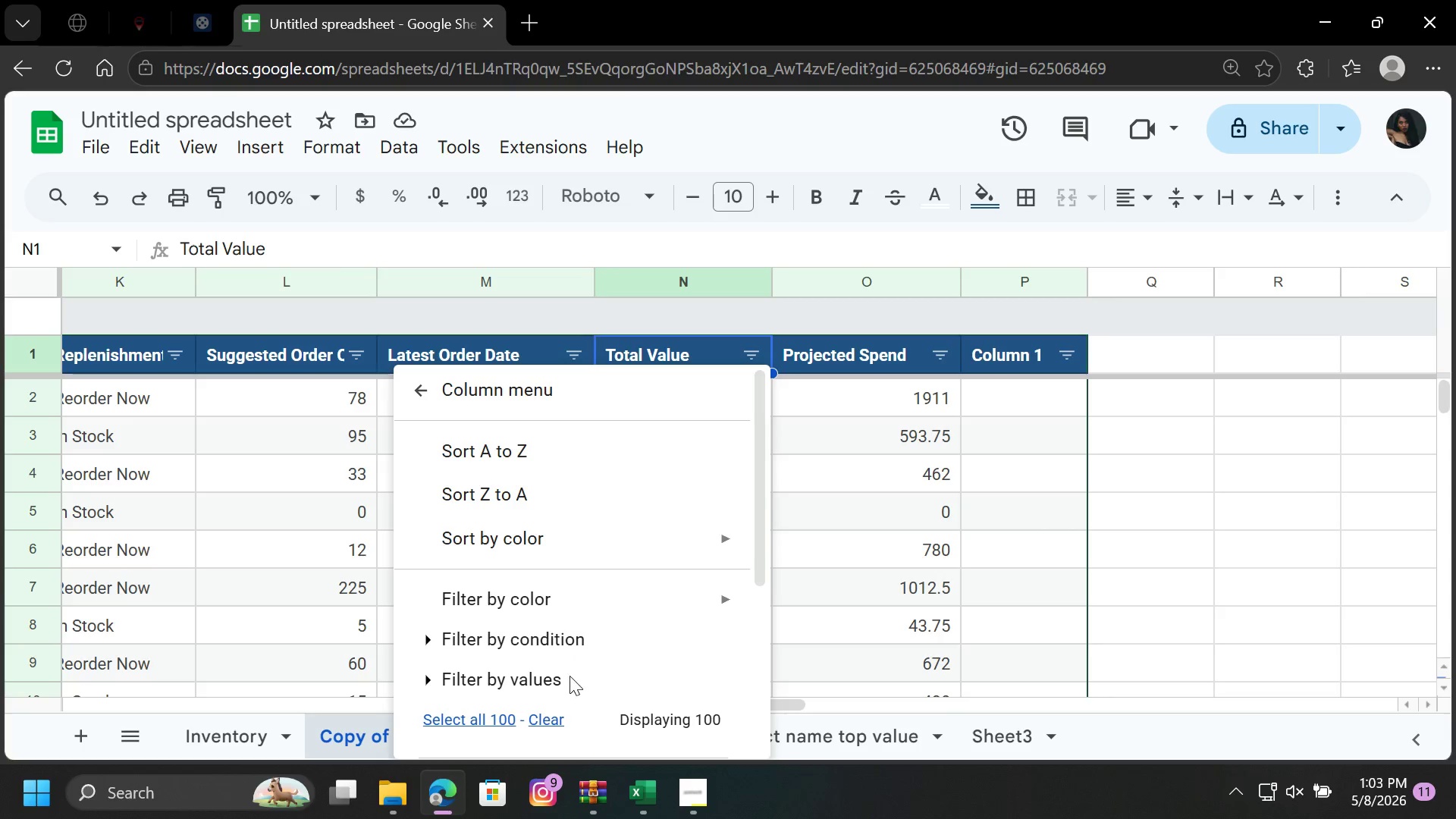 
left_click([510, 681])
 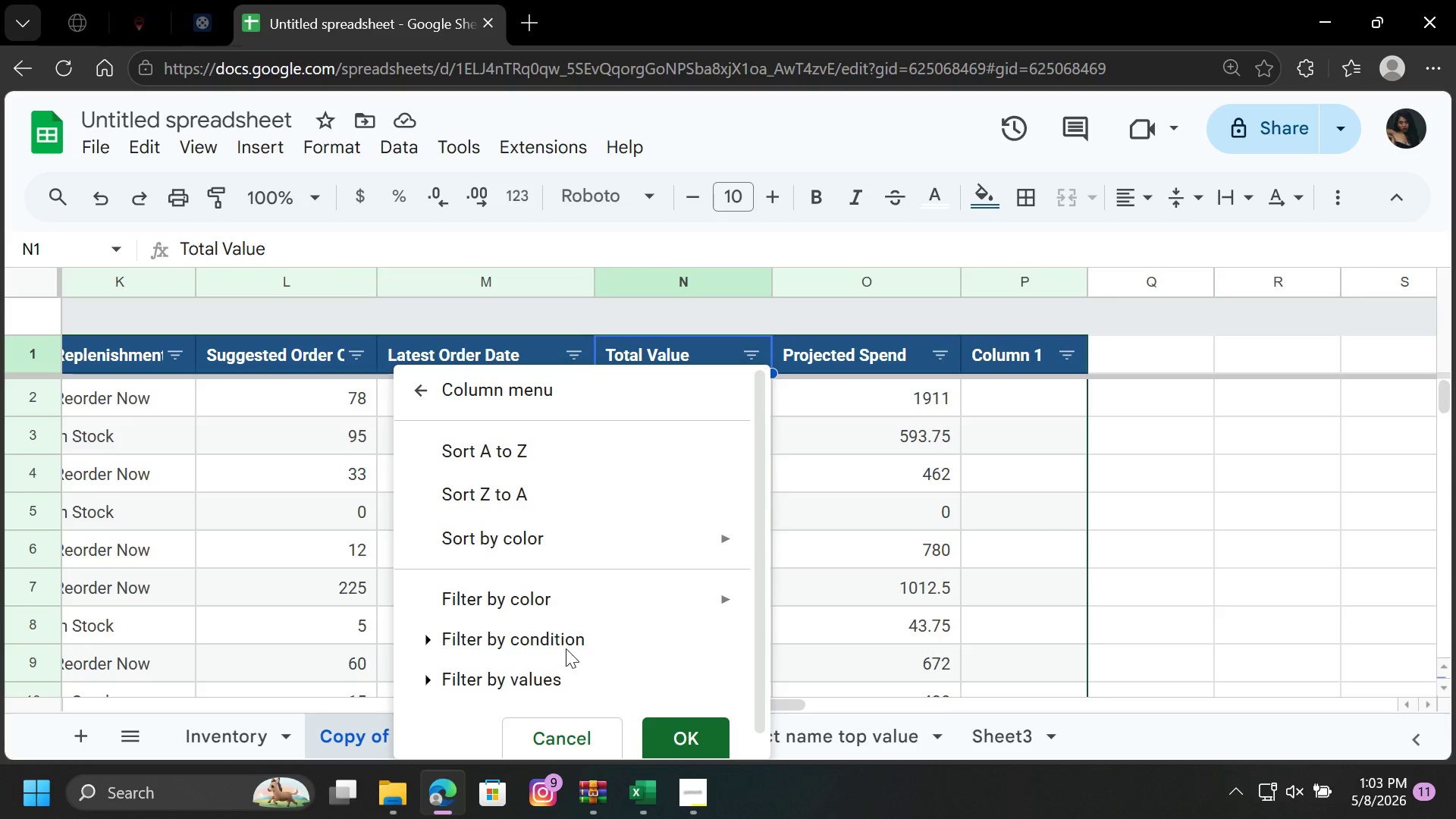 
scroll: coordinate [549, 660], scroll_direction: down, amount: 6.0
 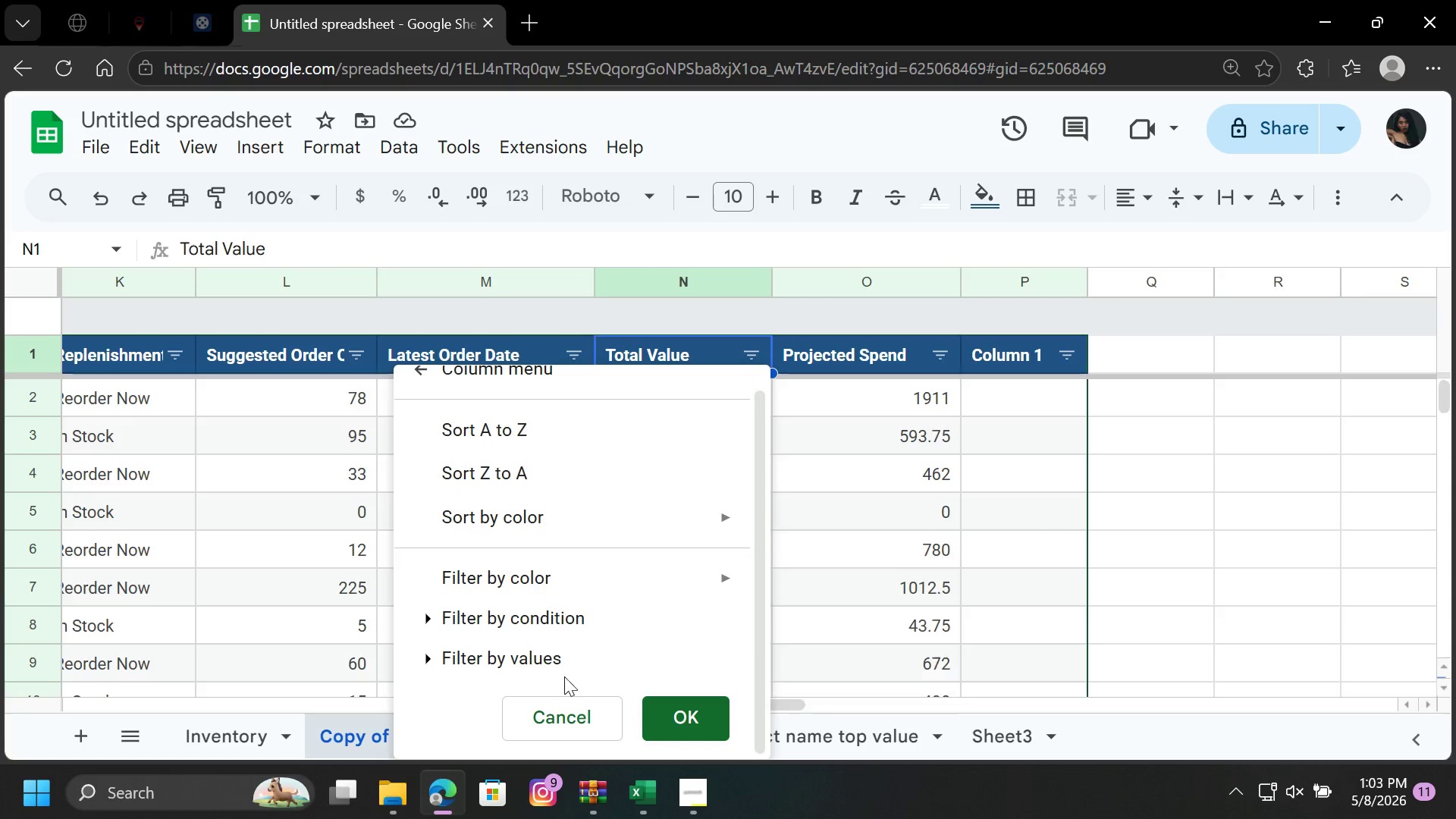 
left_click([533, 661])
 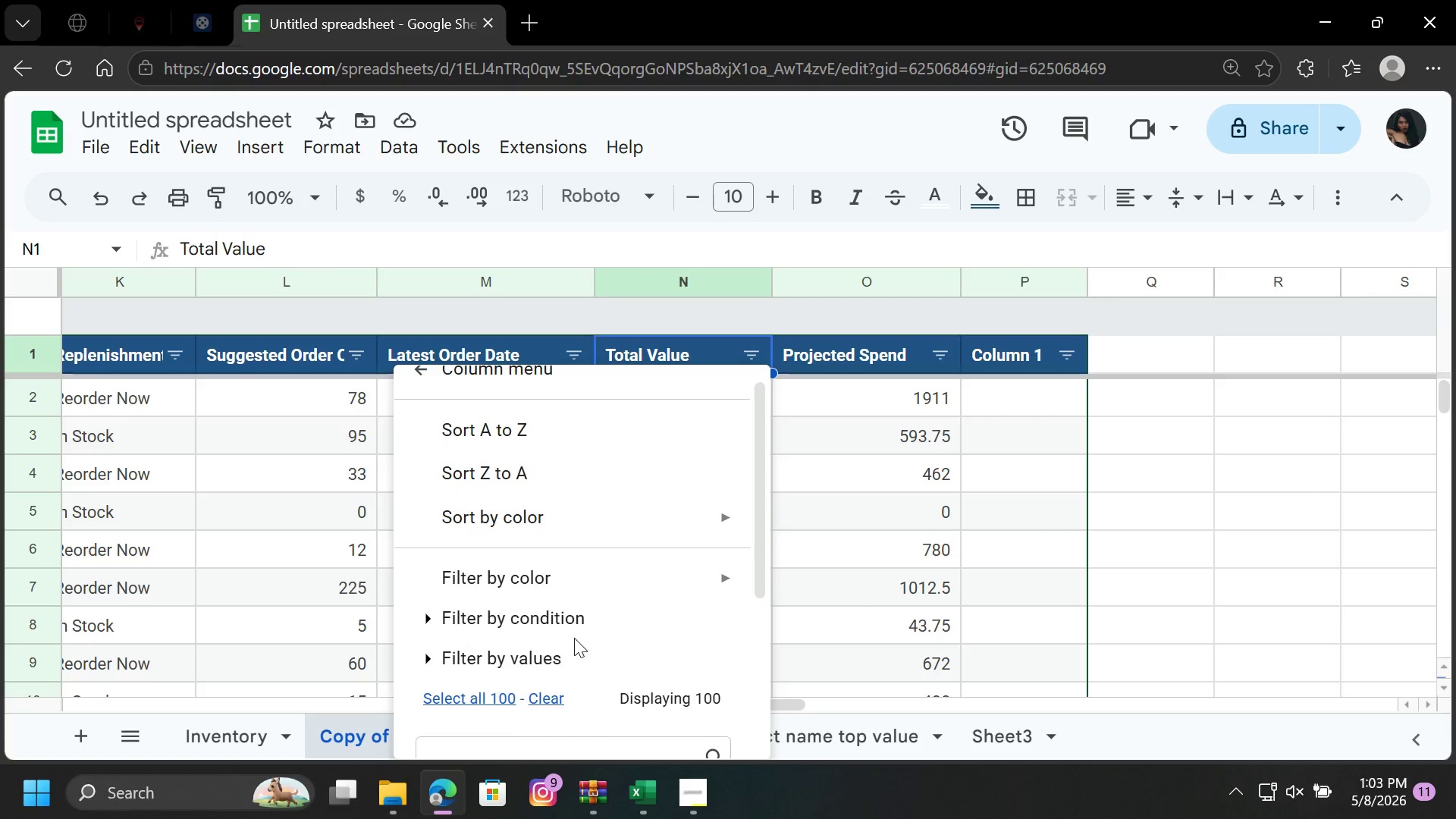 
scroll: coordinate [564, 645], scroll_direction: down, amount: 5.0
 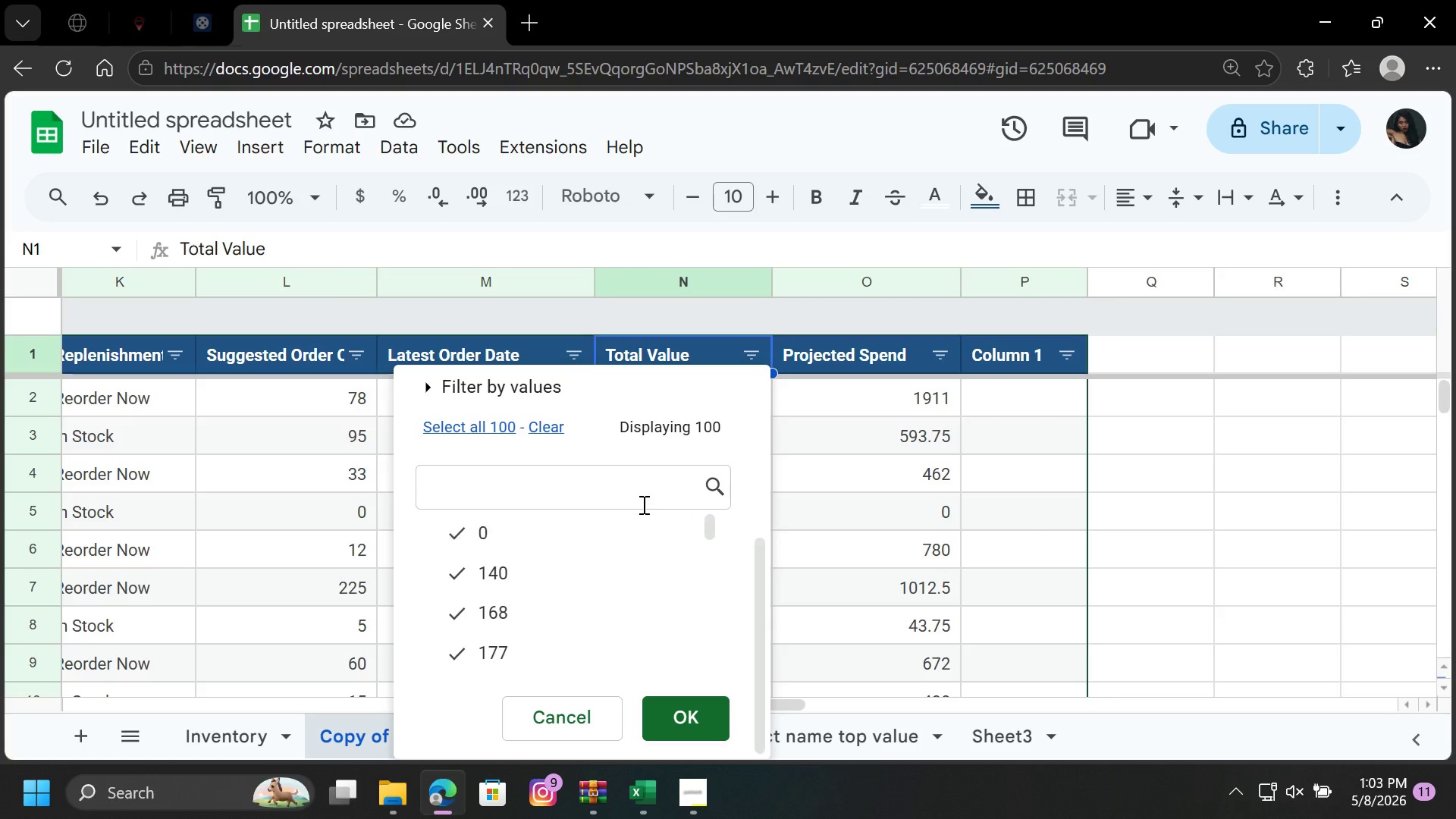 
left_click([636, 486])
 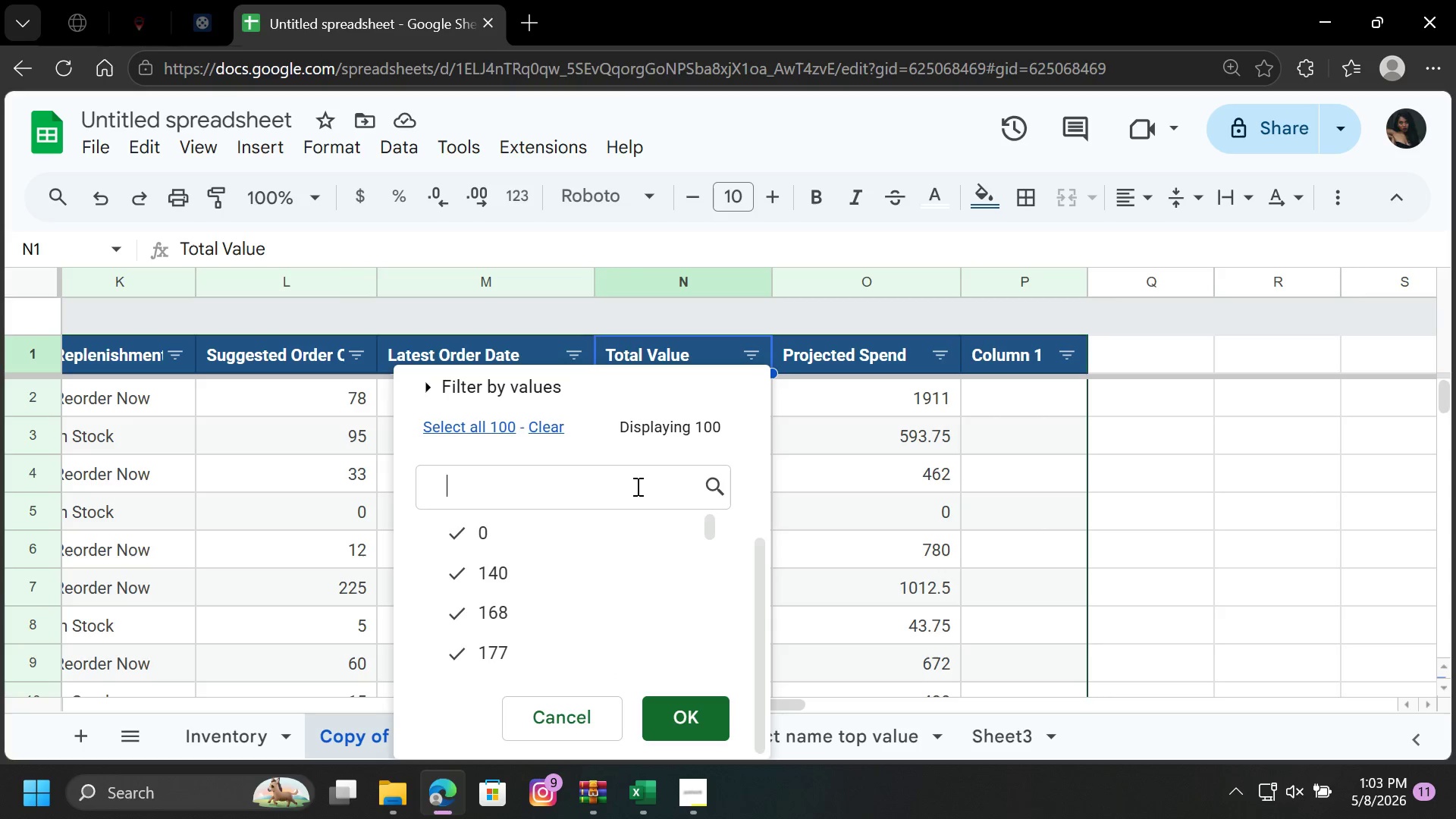 
wait(6.17)
 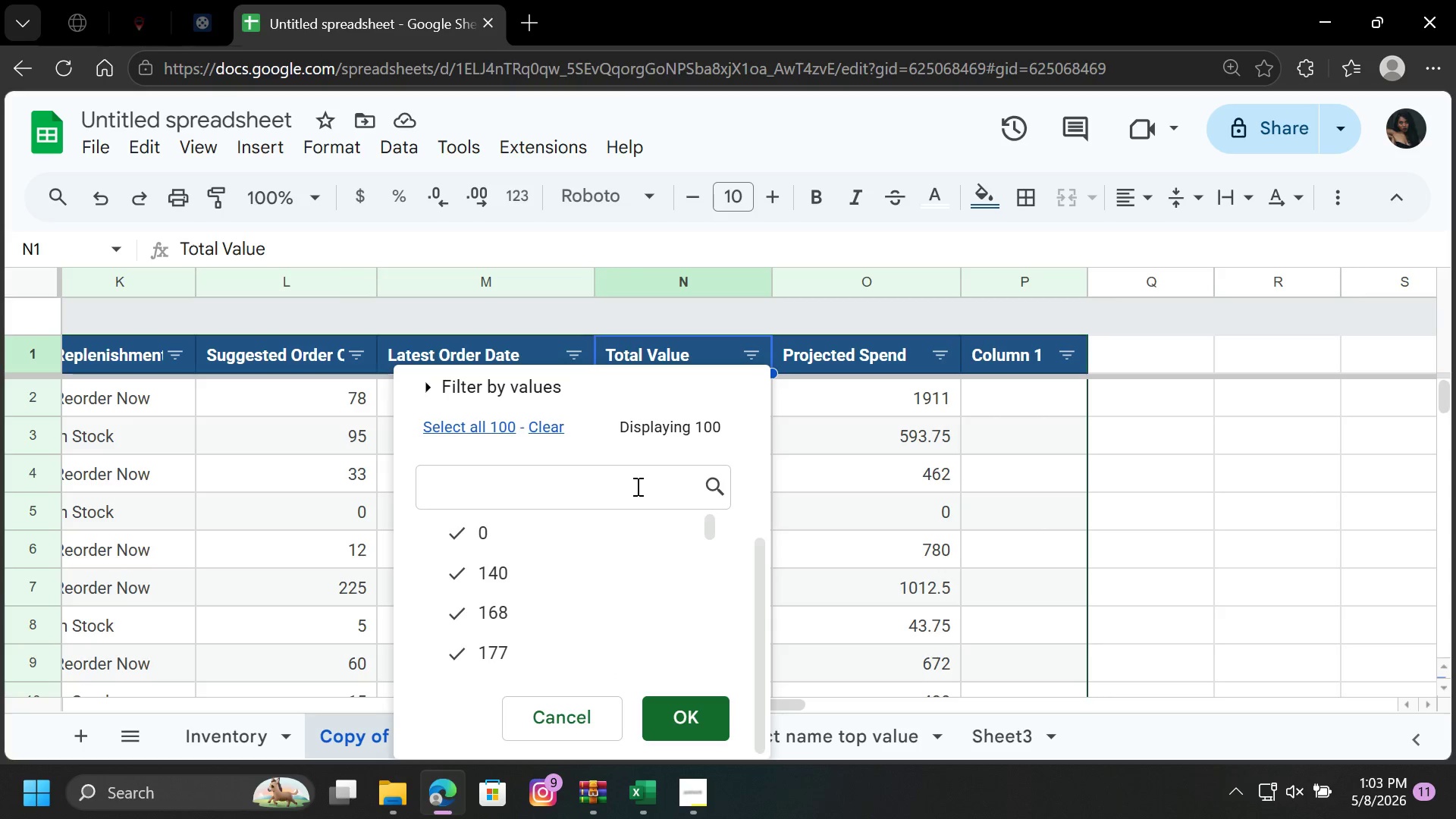 
type(35)
 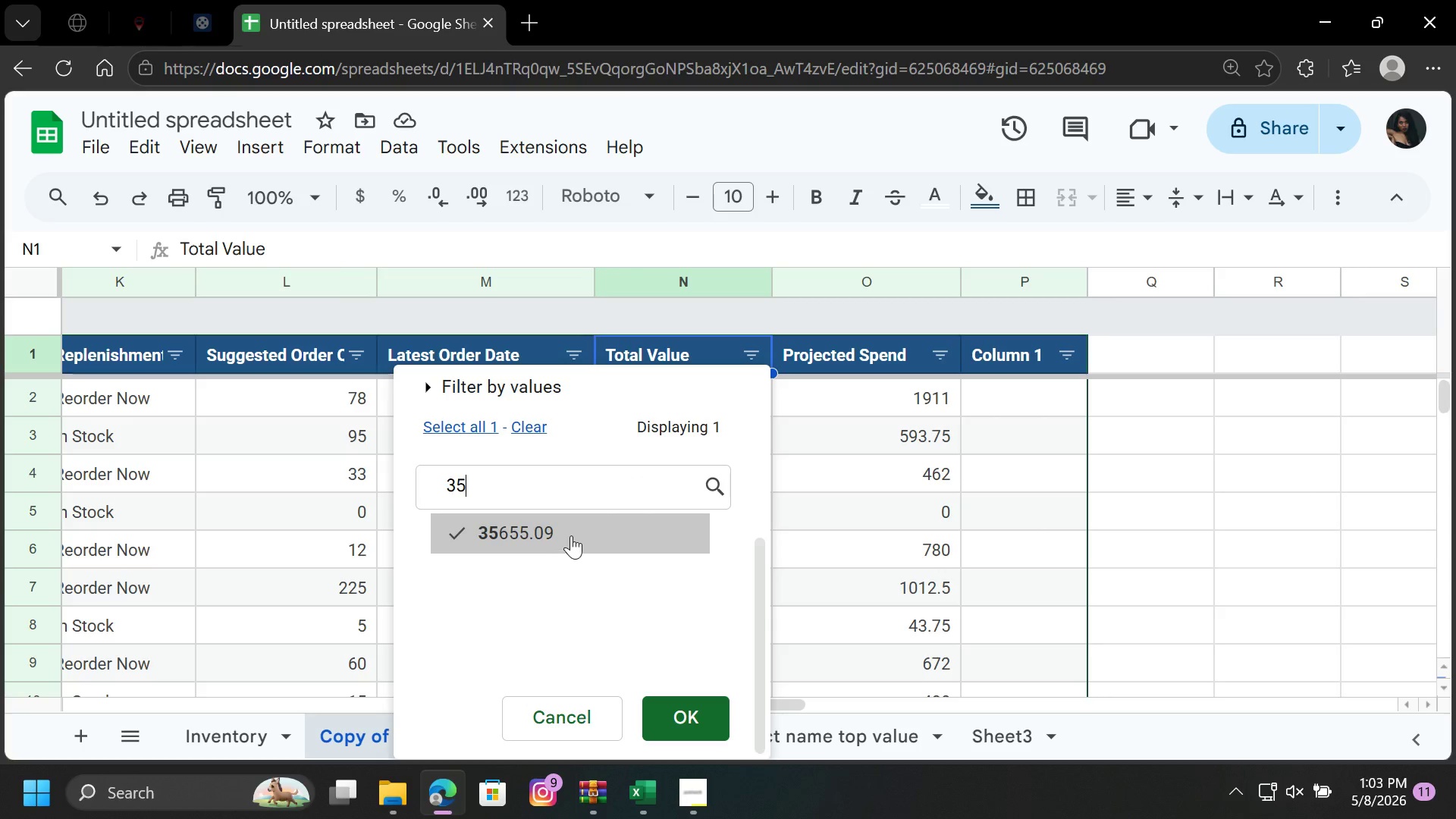 
left_click([573, 535])
 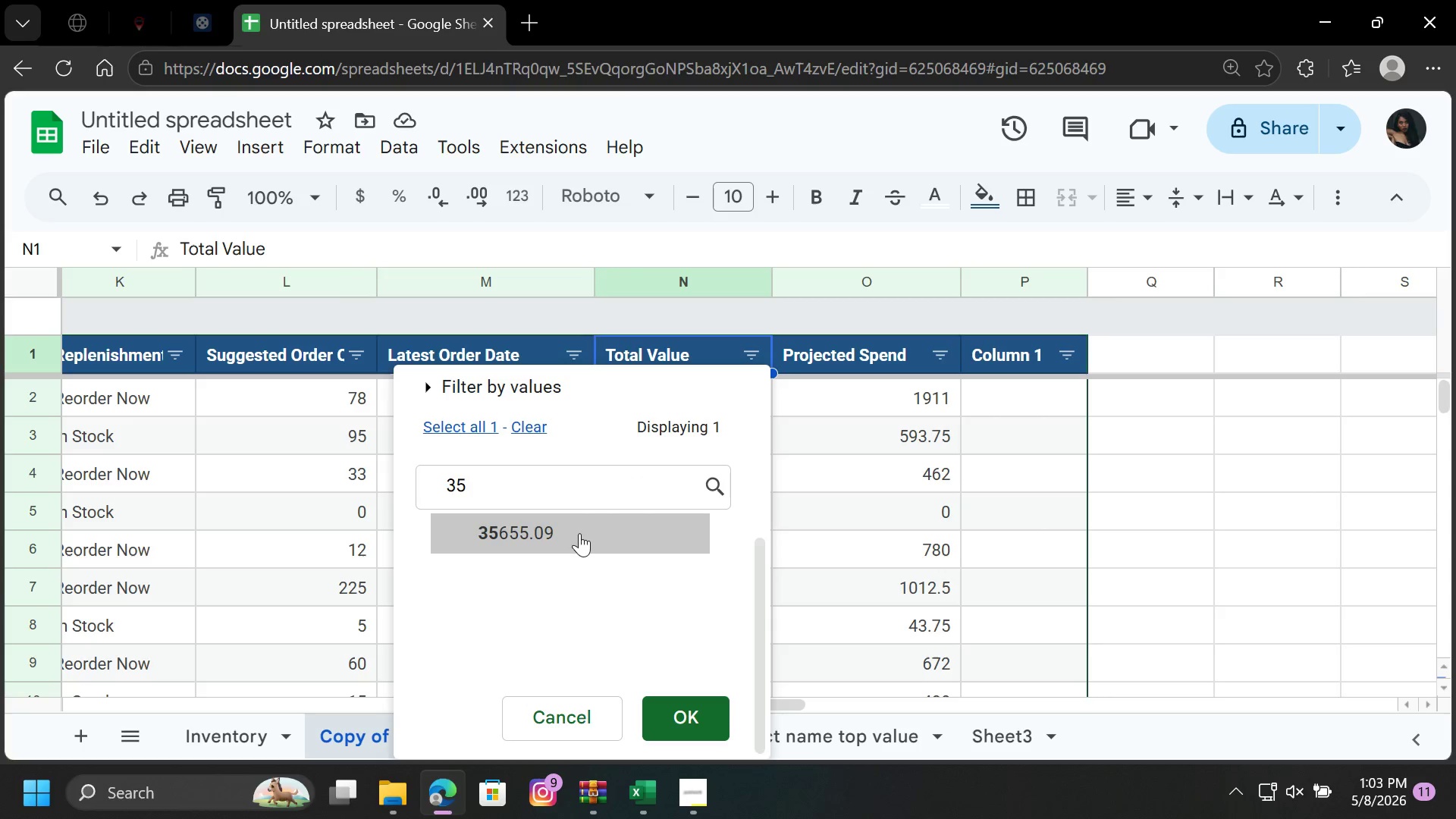 
wait(5.17)
 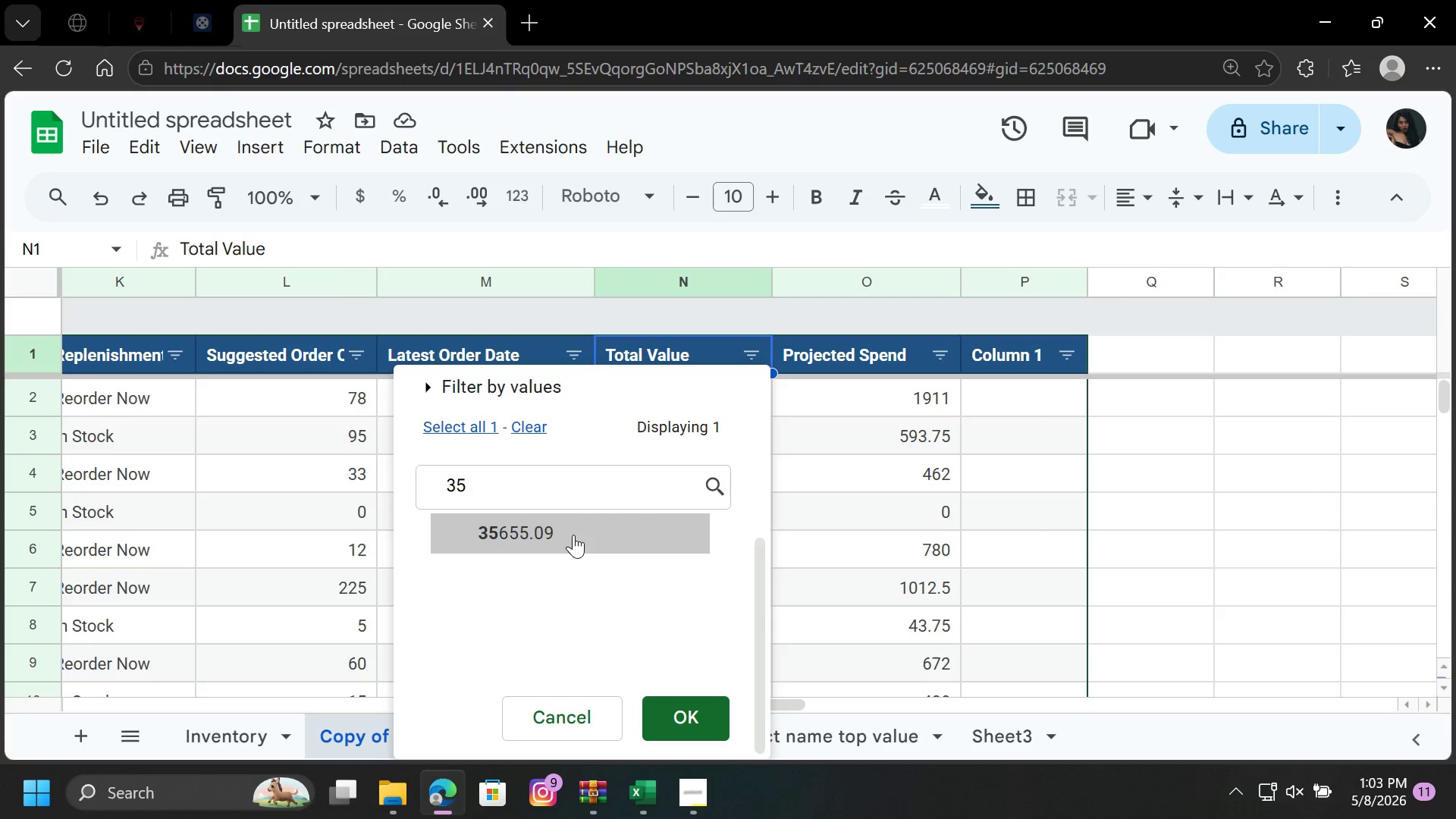 
left_click([579, 533])
 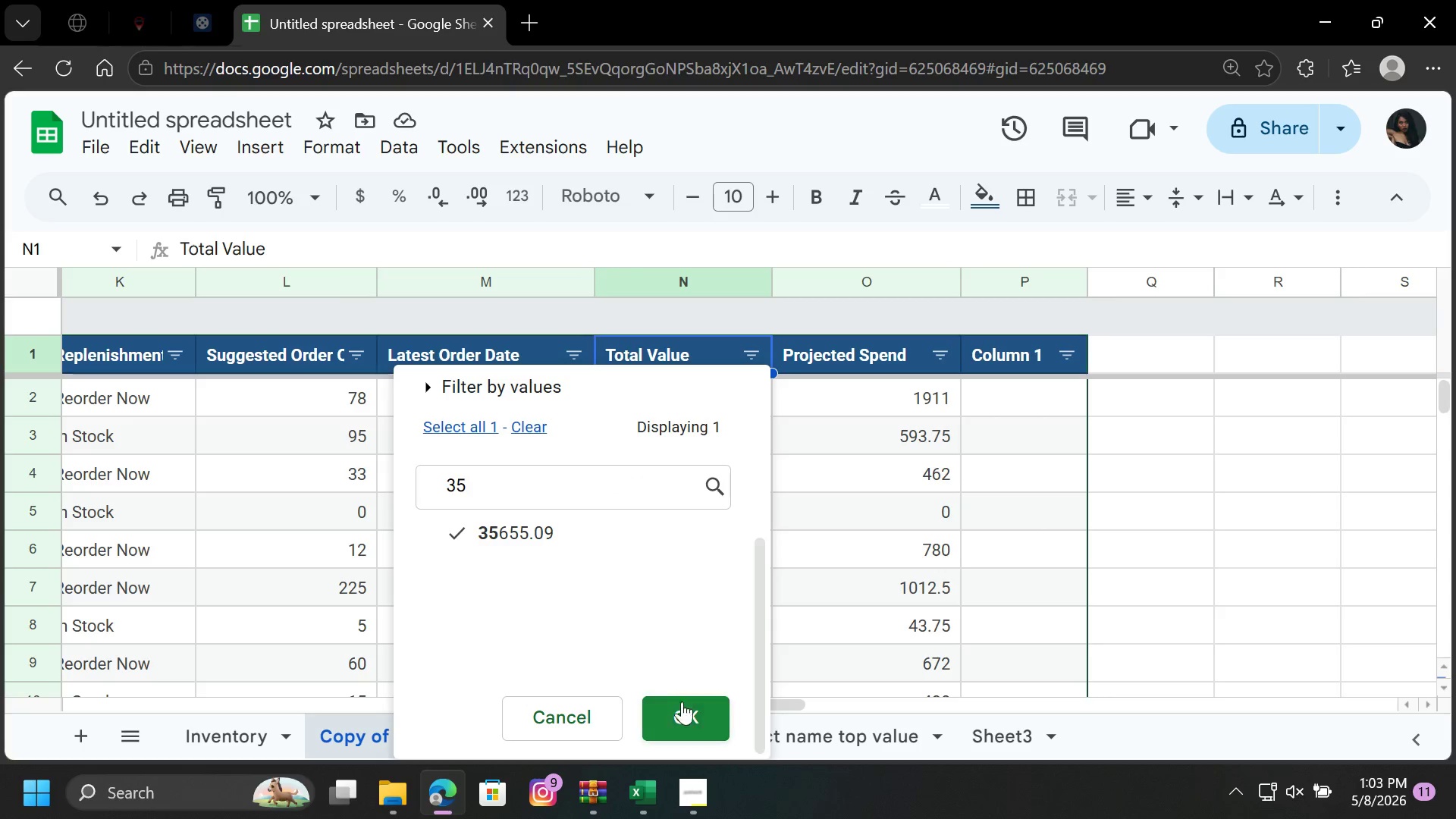 
left_click([687, 718])
 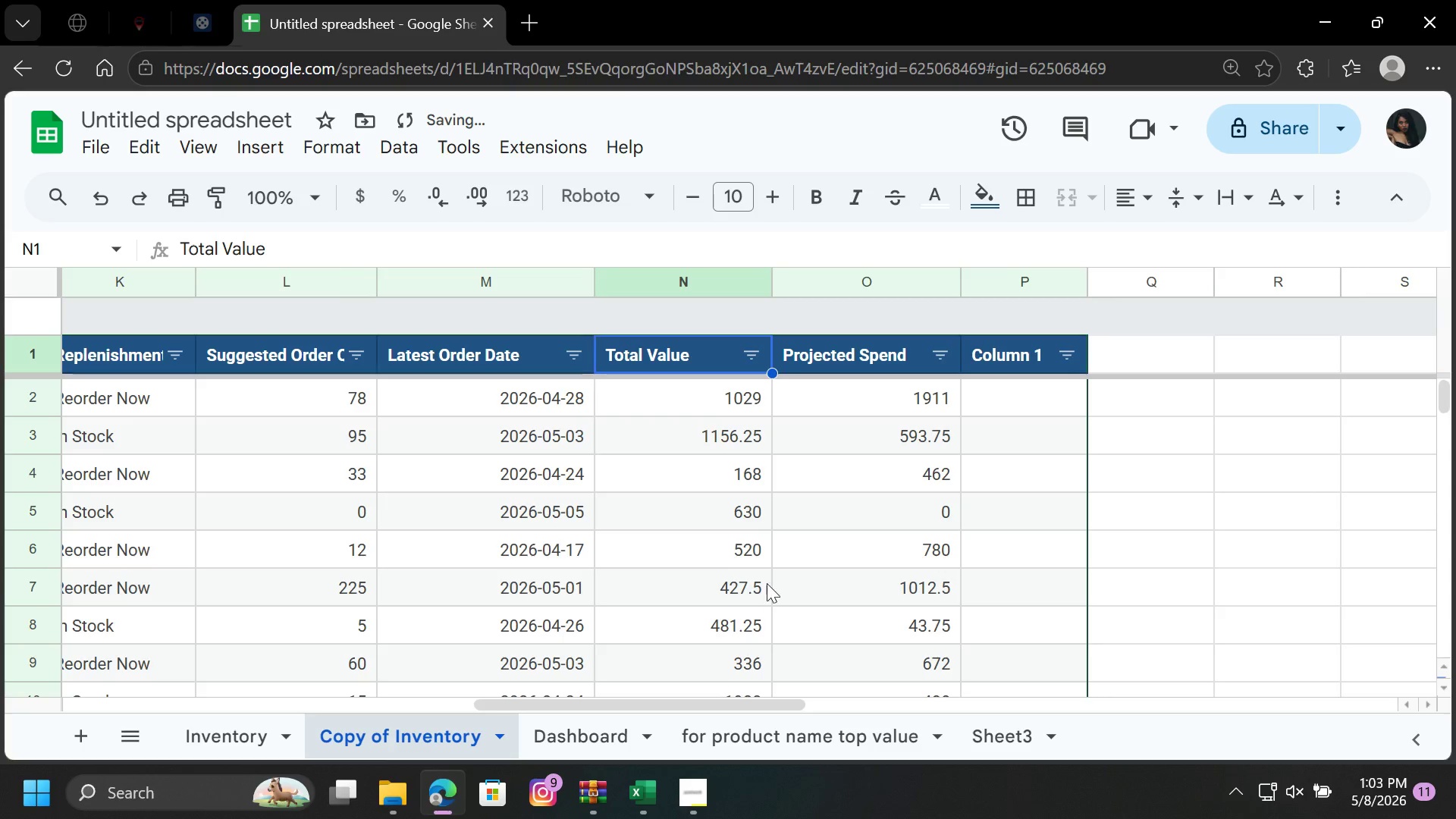 
scroll: coordinate [701, 573], scroll_direction: down, amount: 9.0
 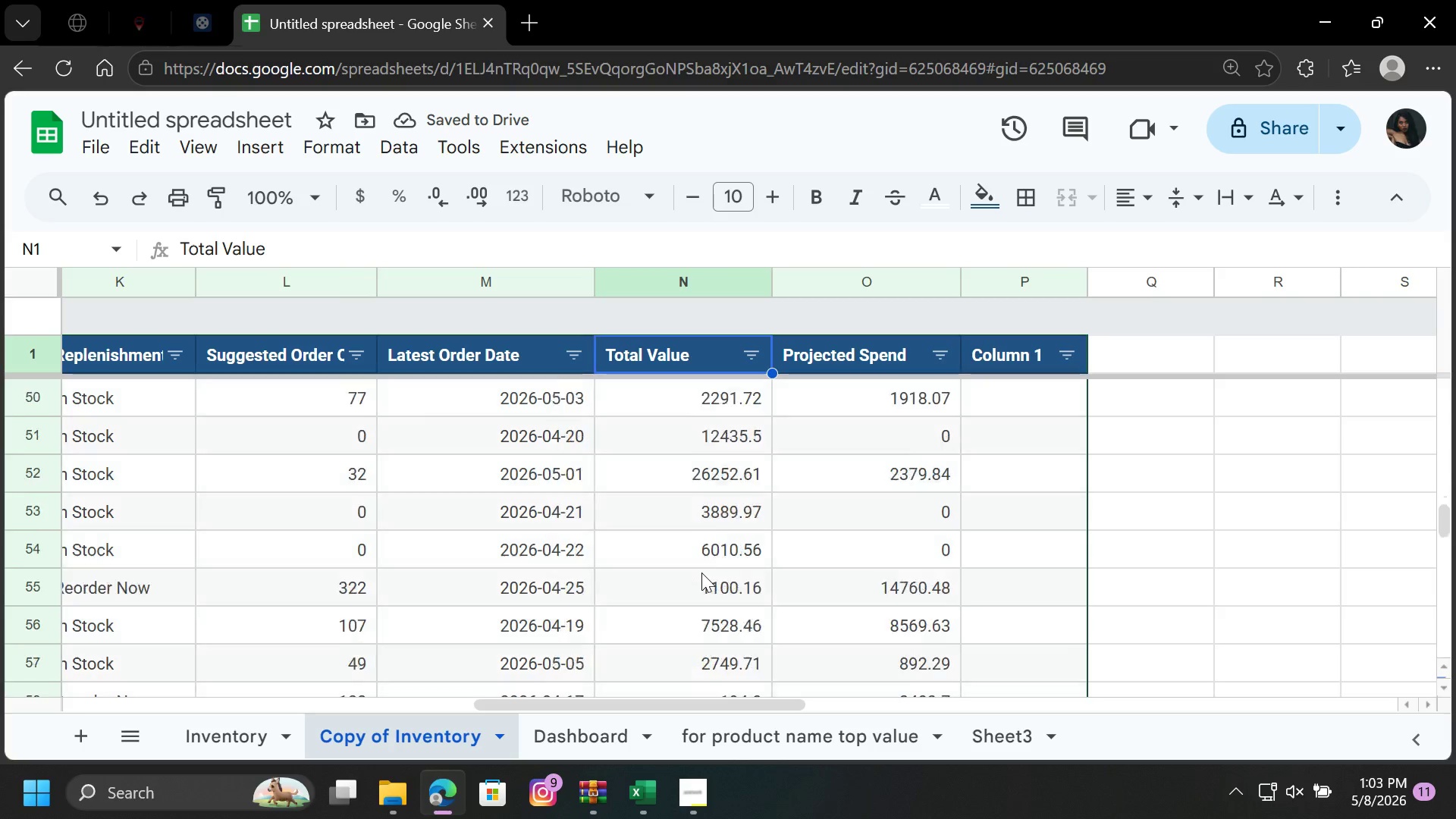 
scroll: coordinate [680, 530], scroll_direction: up, amount: 23.0
 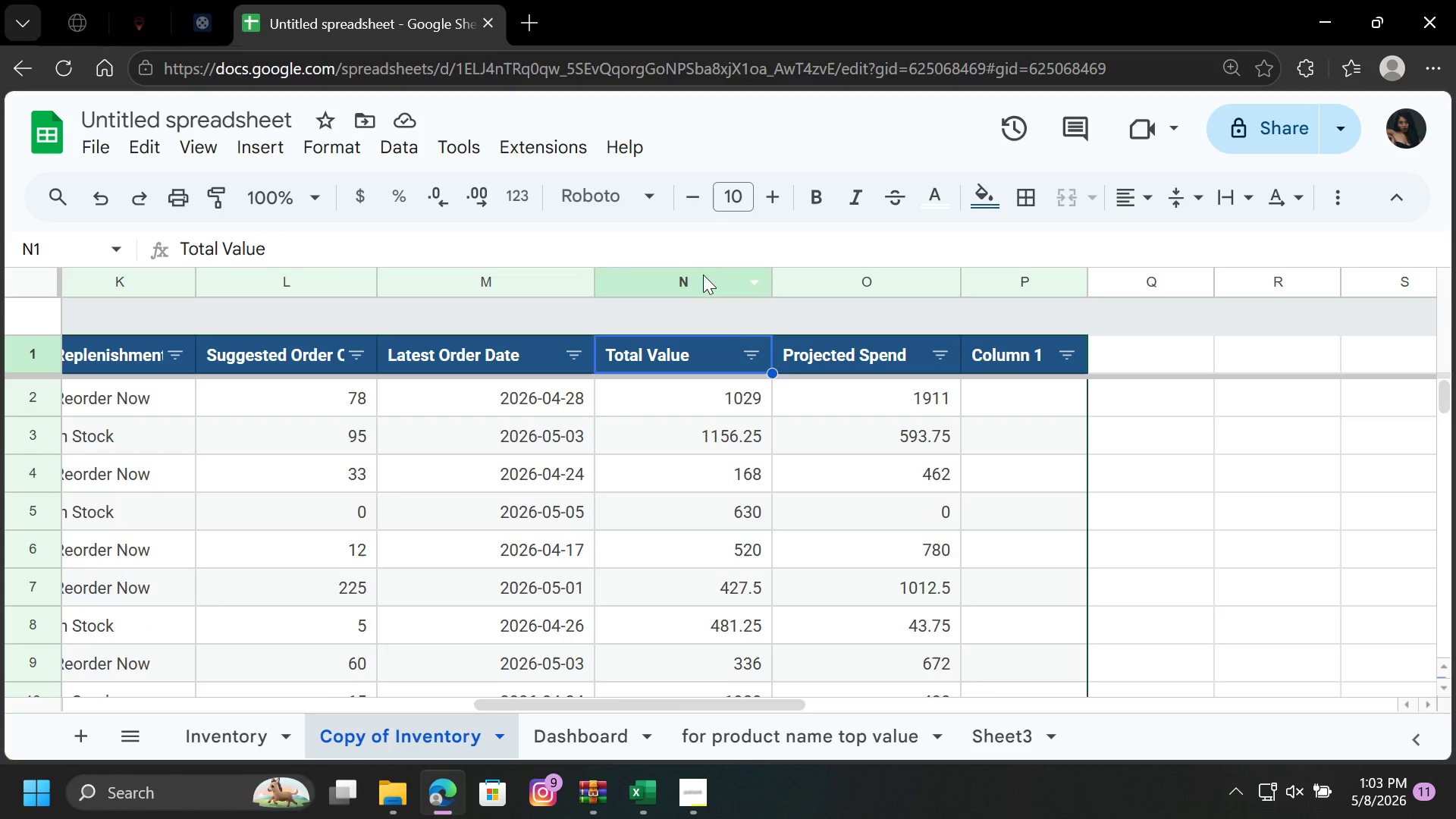 
left_click([701, 287])
 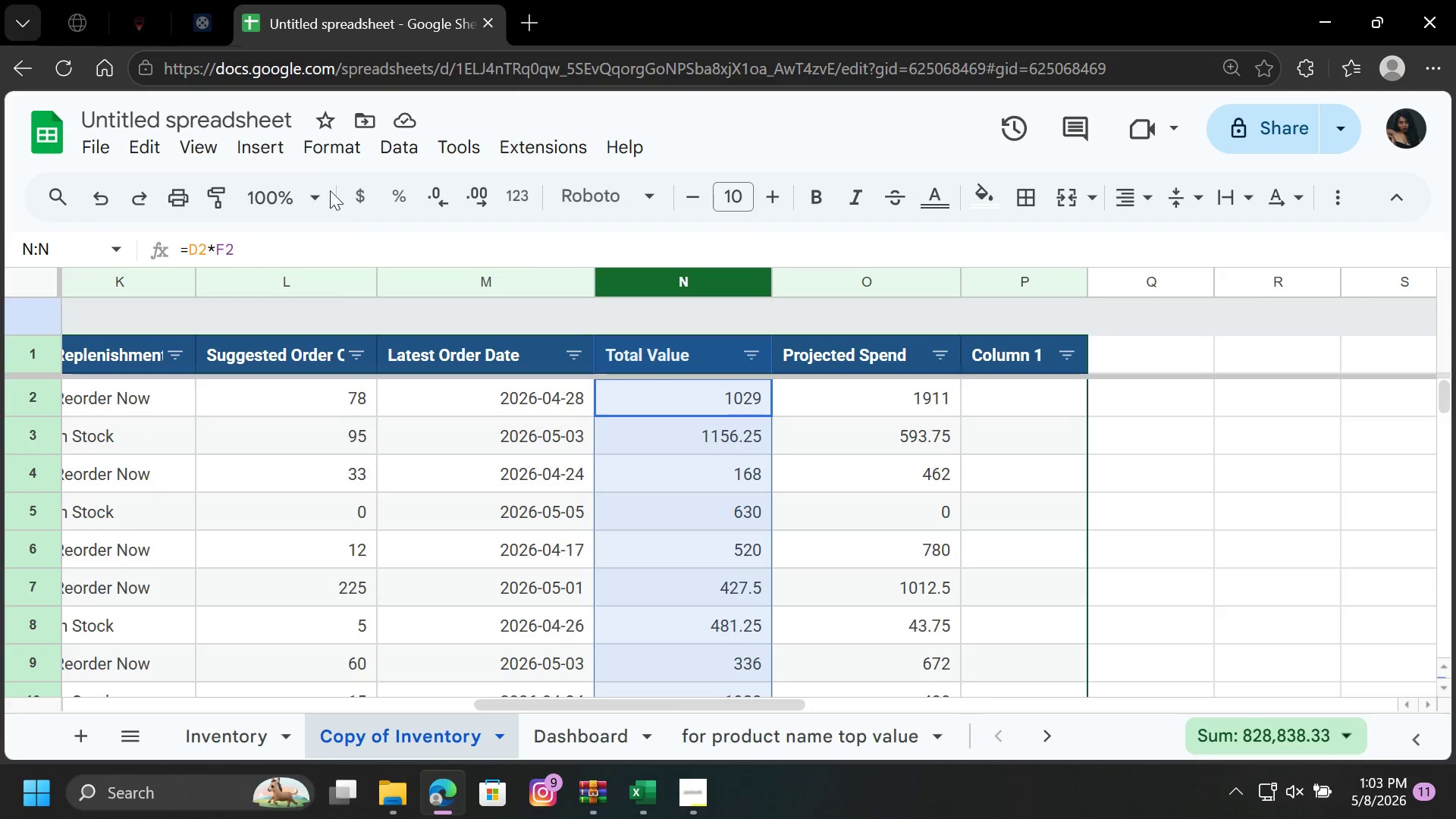 
left_click([332, 149])
 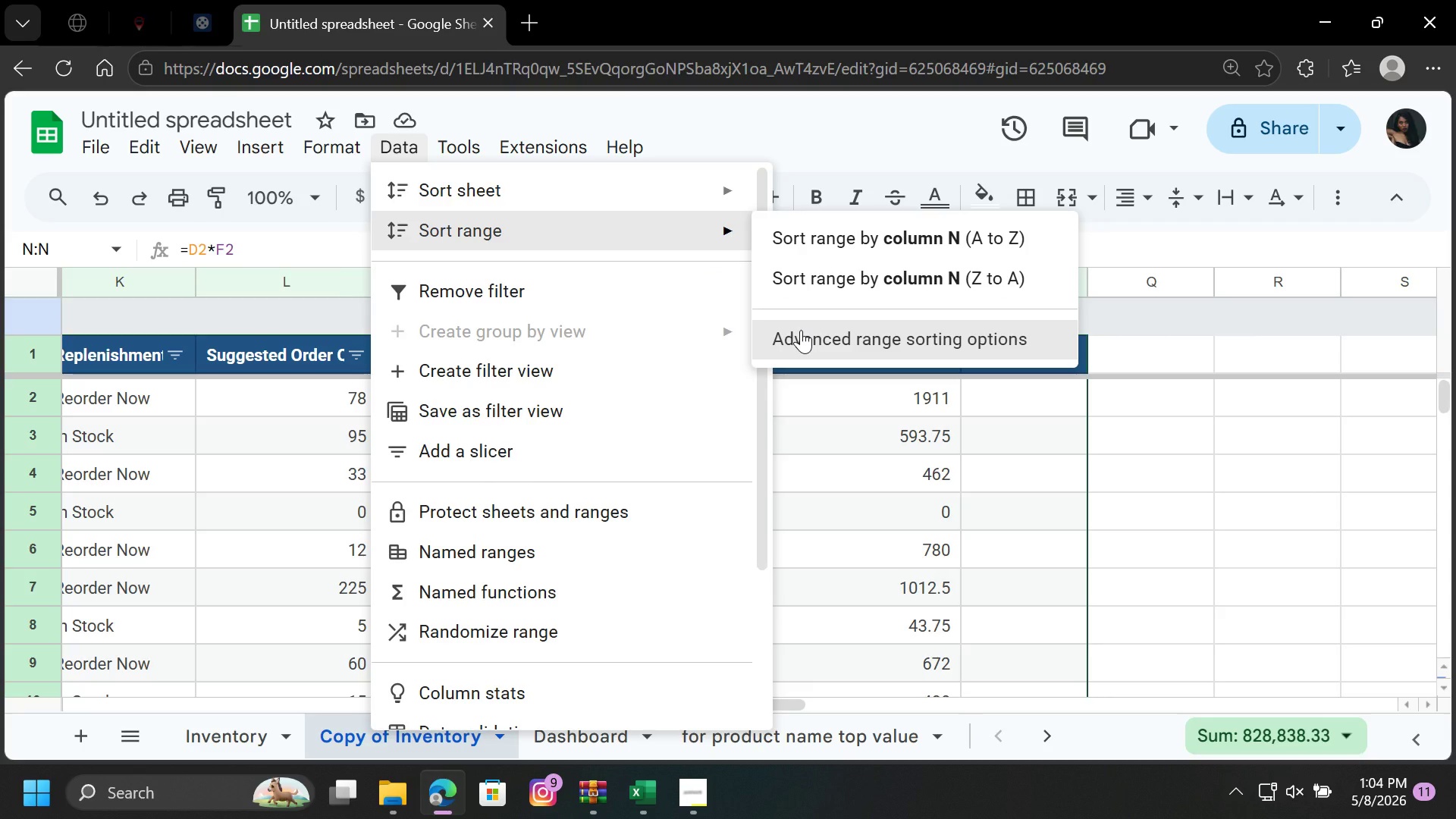 
wait(14.47)
 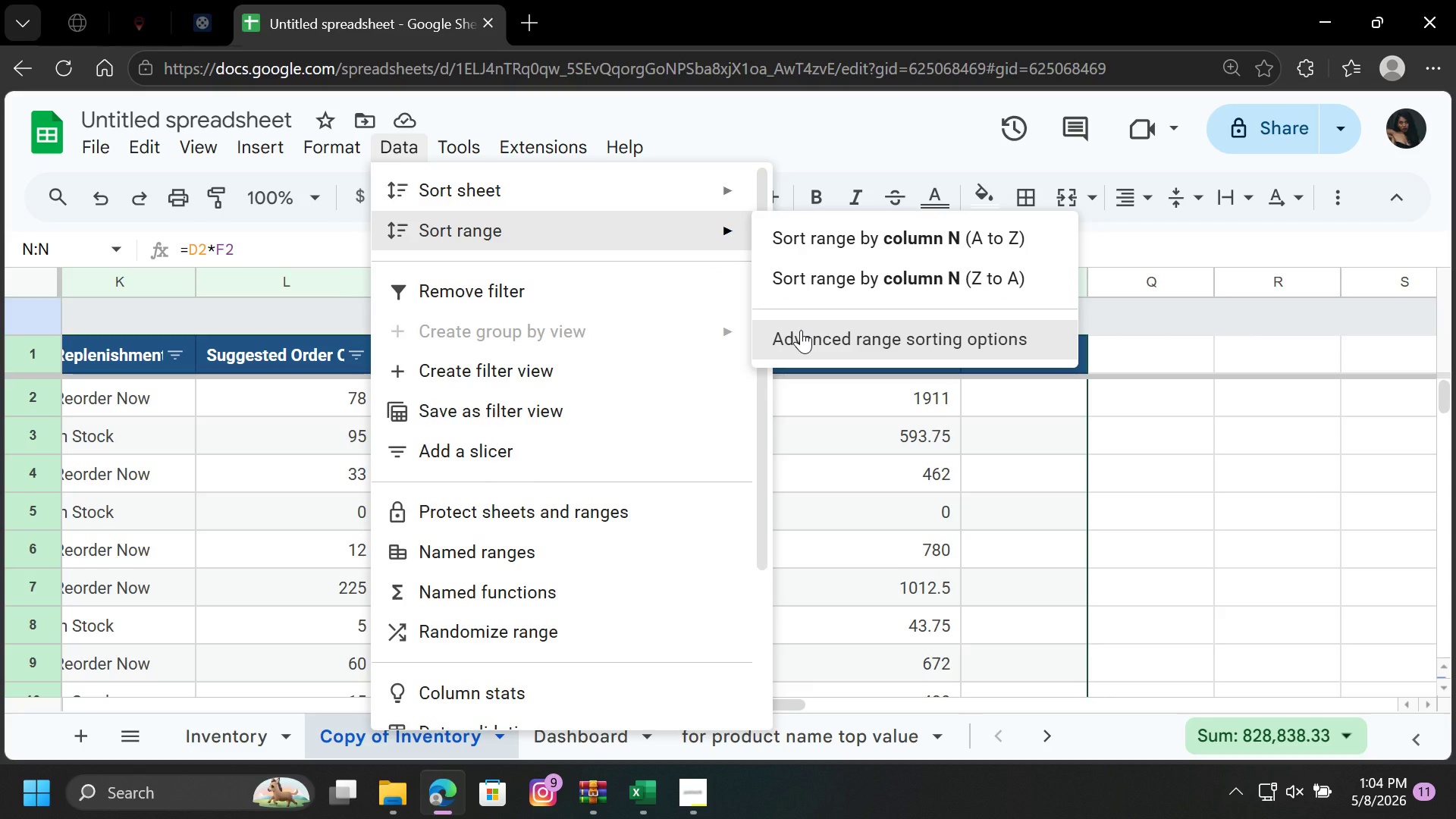 
left_click([1027, 448])
 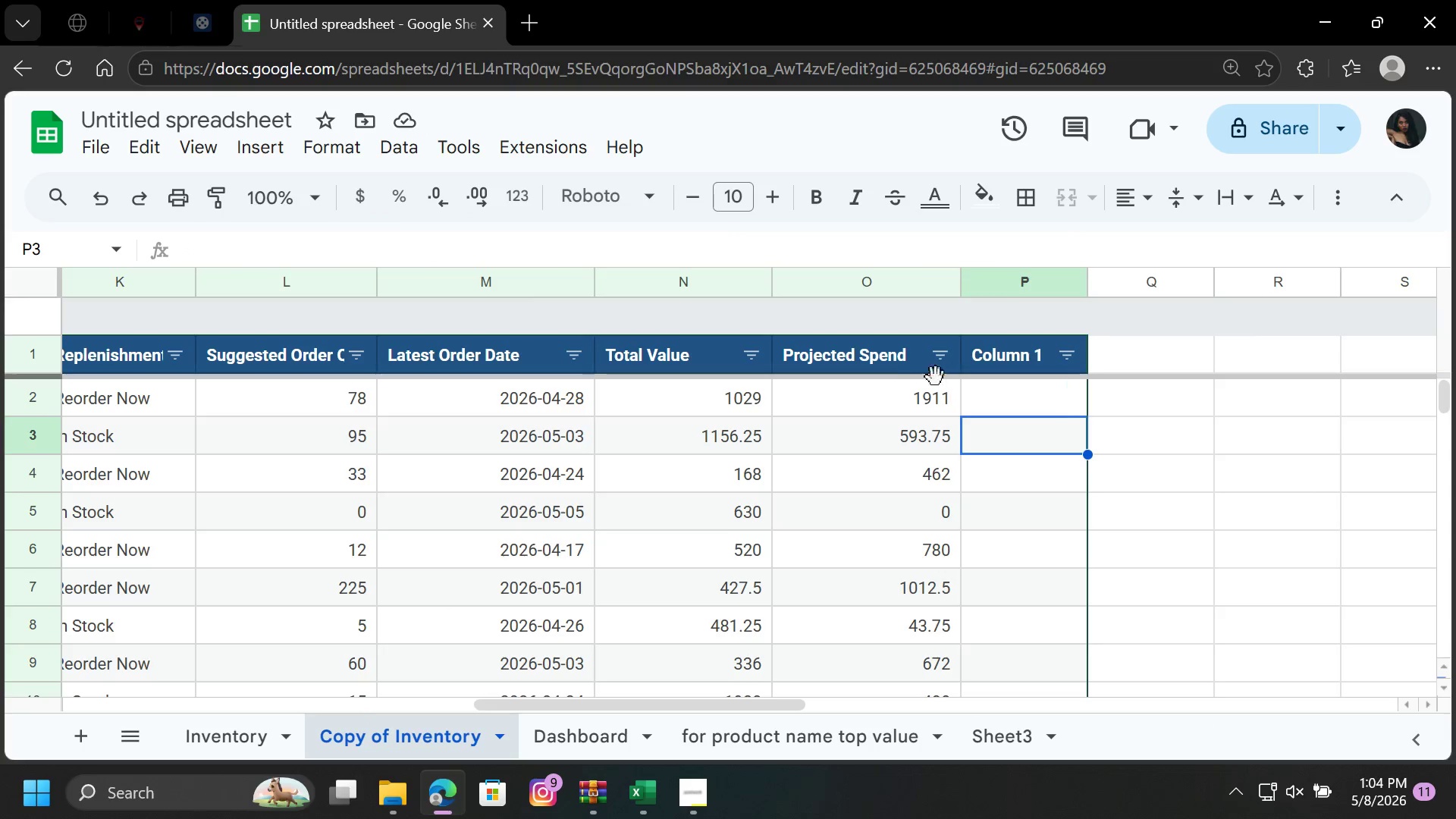 
scroll: coordinate [878, 375], scroll_direction: up, amount: 4.0
 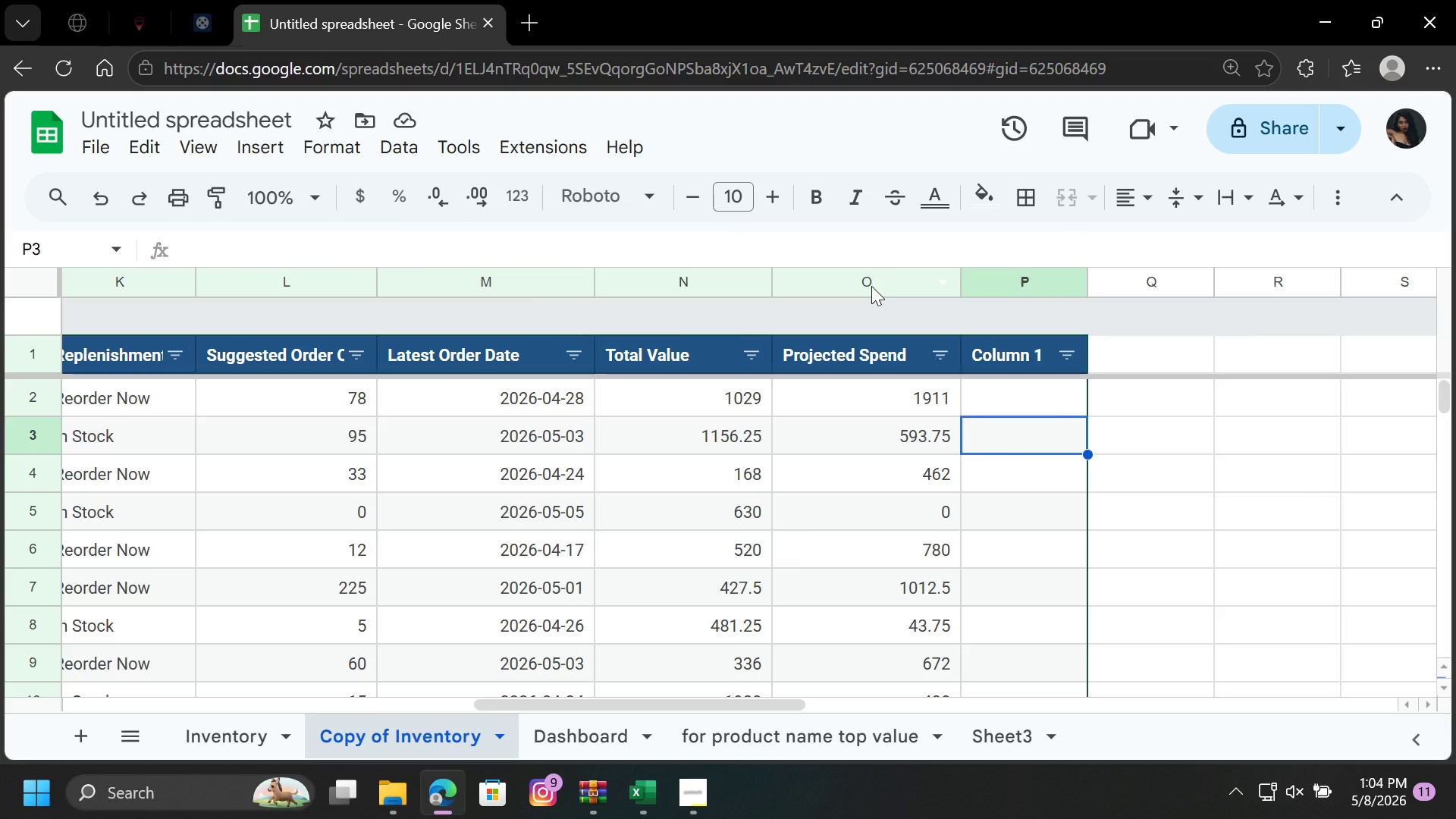 
left_click([871, 286])
 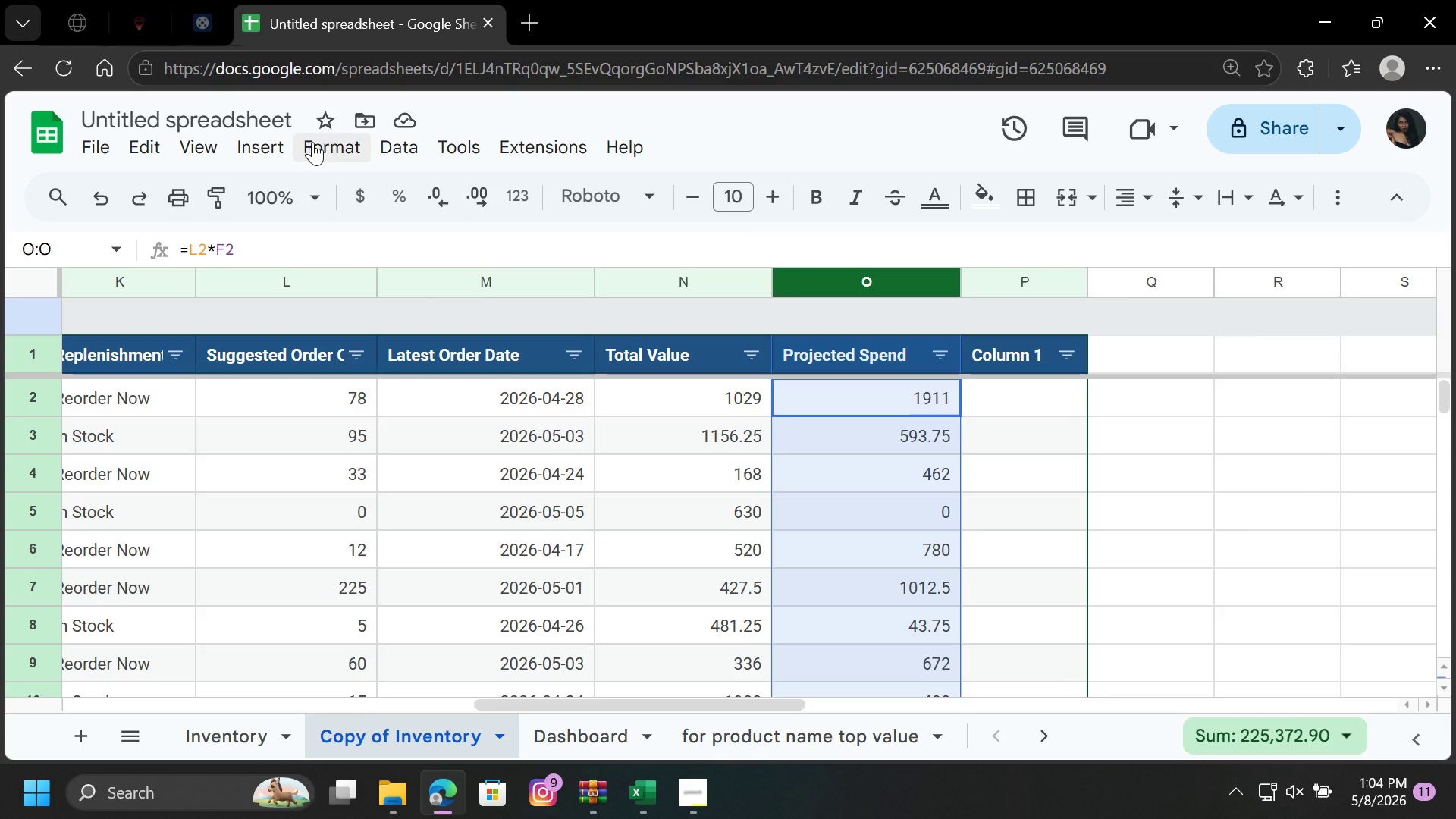 
wait(5.28)
 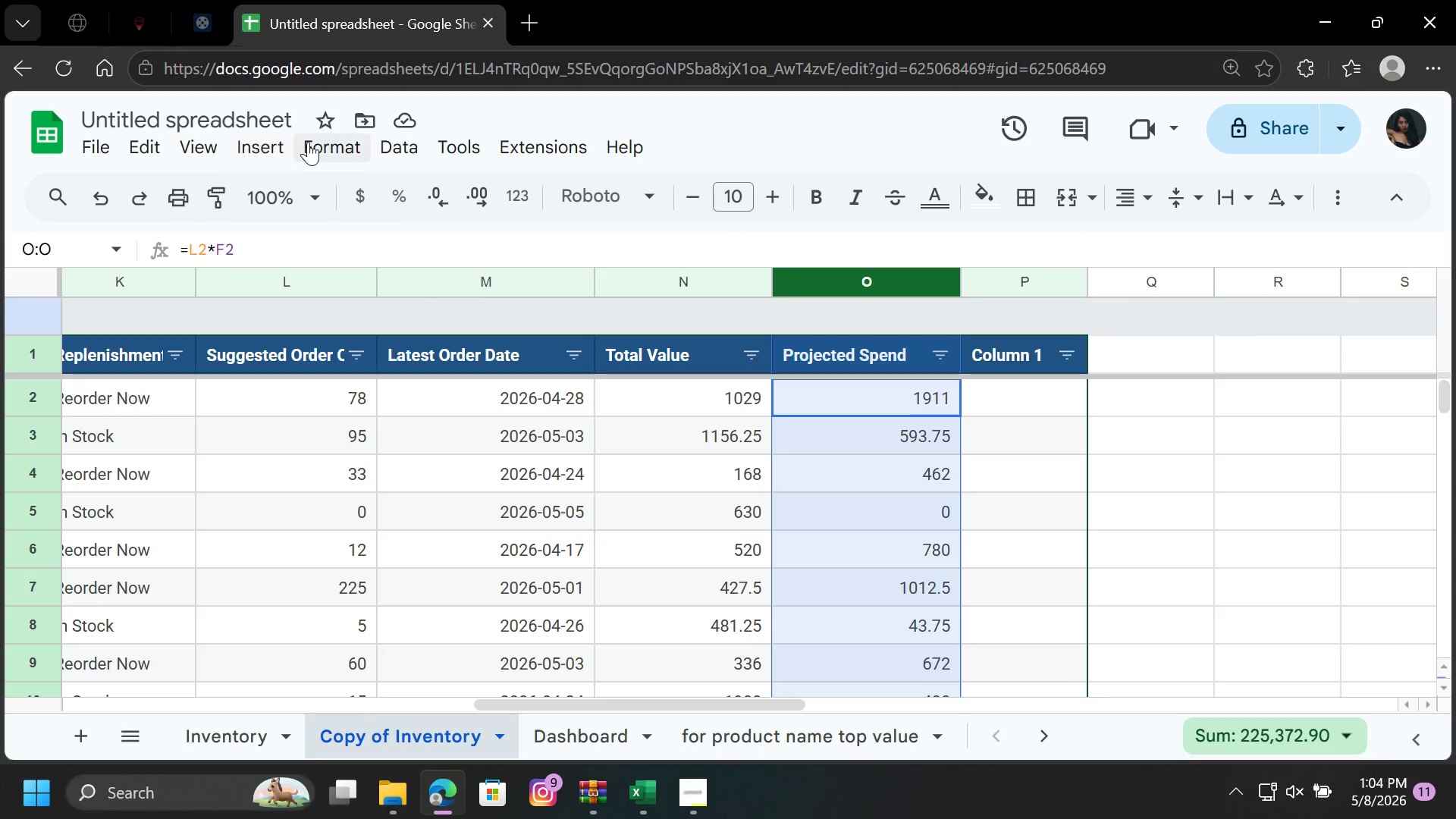 
left_click([393, 143])
 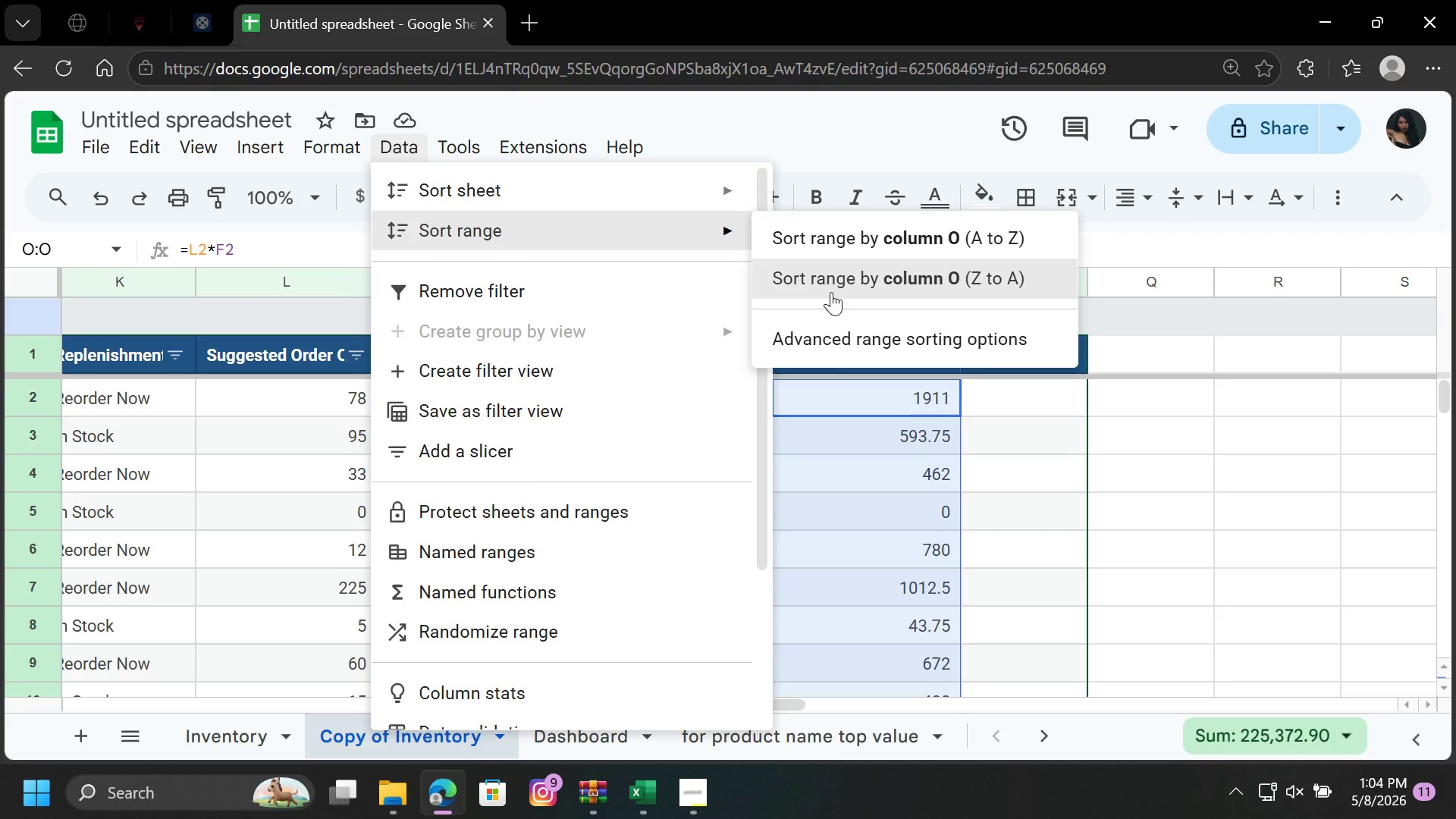 
left_click([834, 347])
 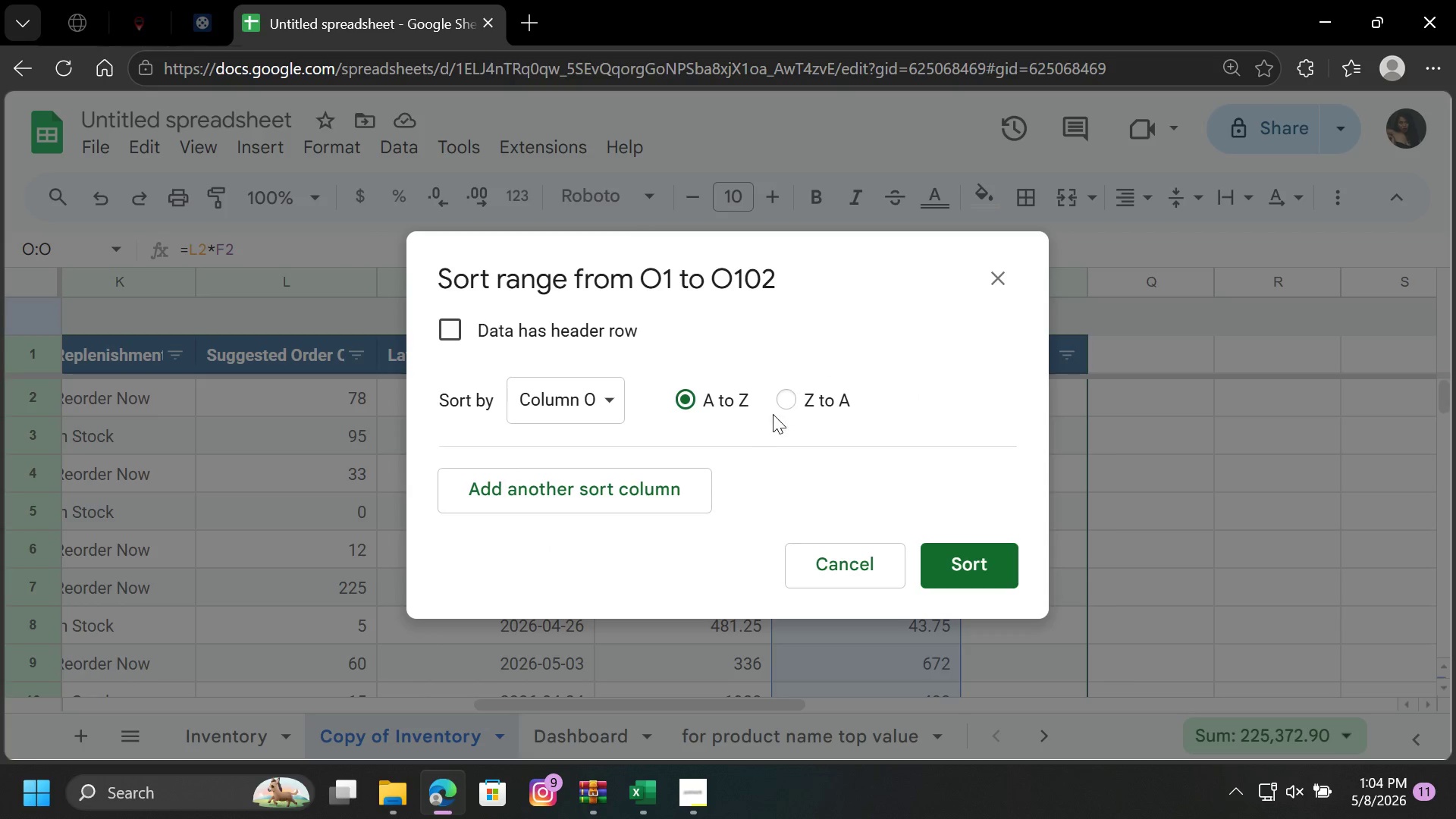 
scroll: coordinate [791, 406], scroll_direction: down, amount: 1.0
 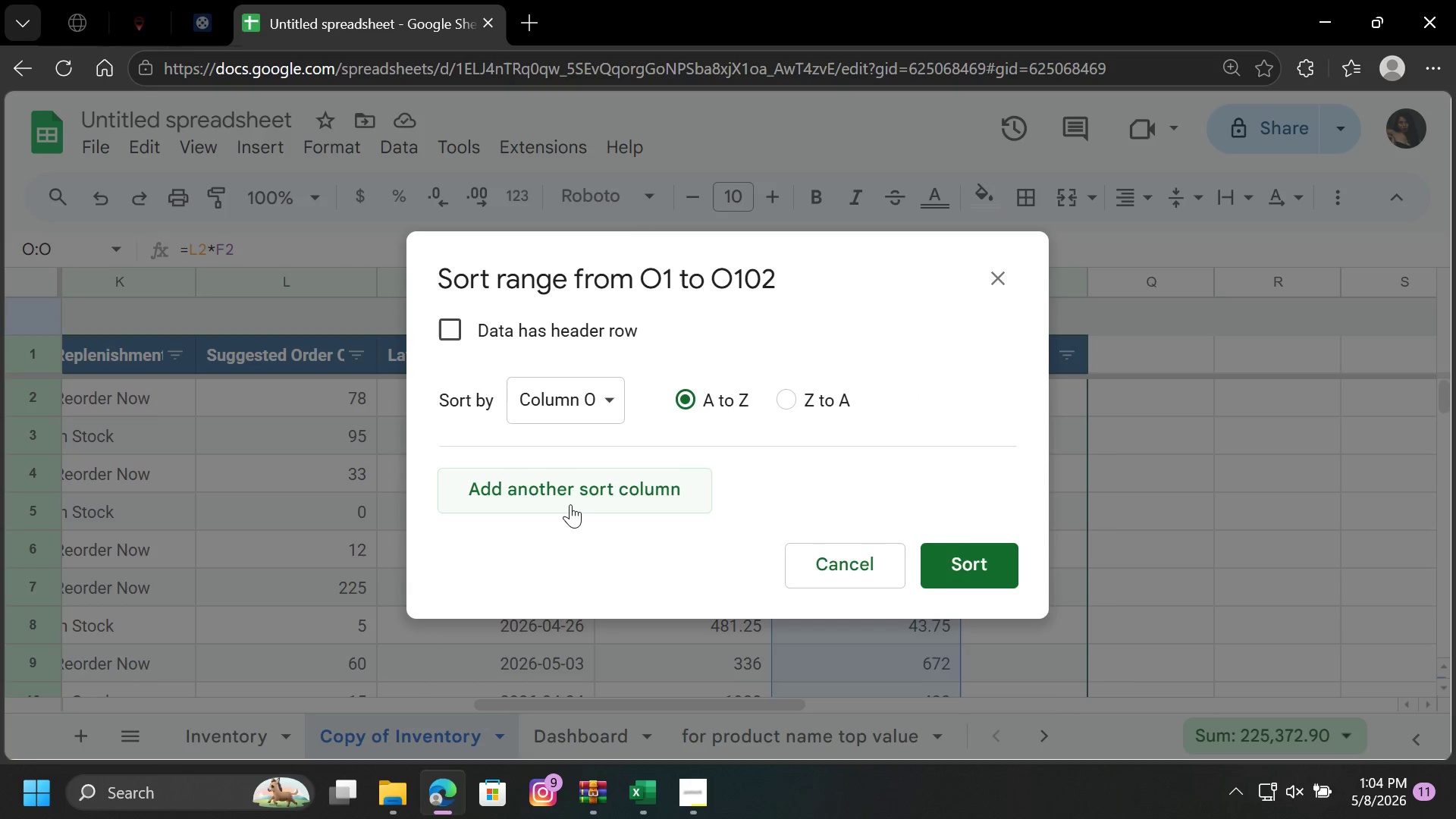 
left_click([570, 503])
 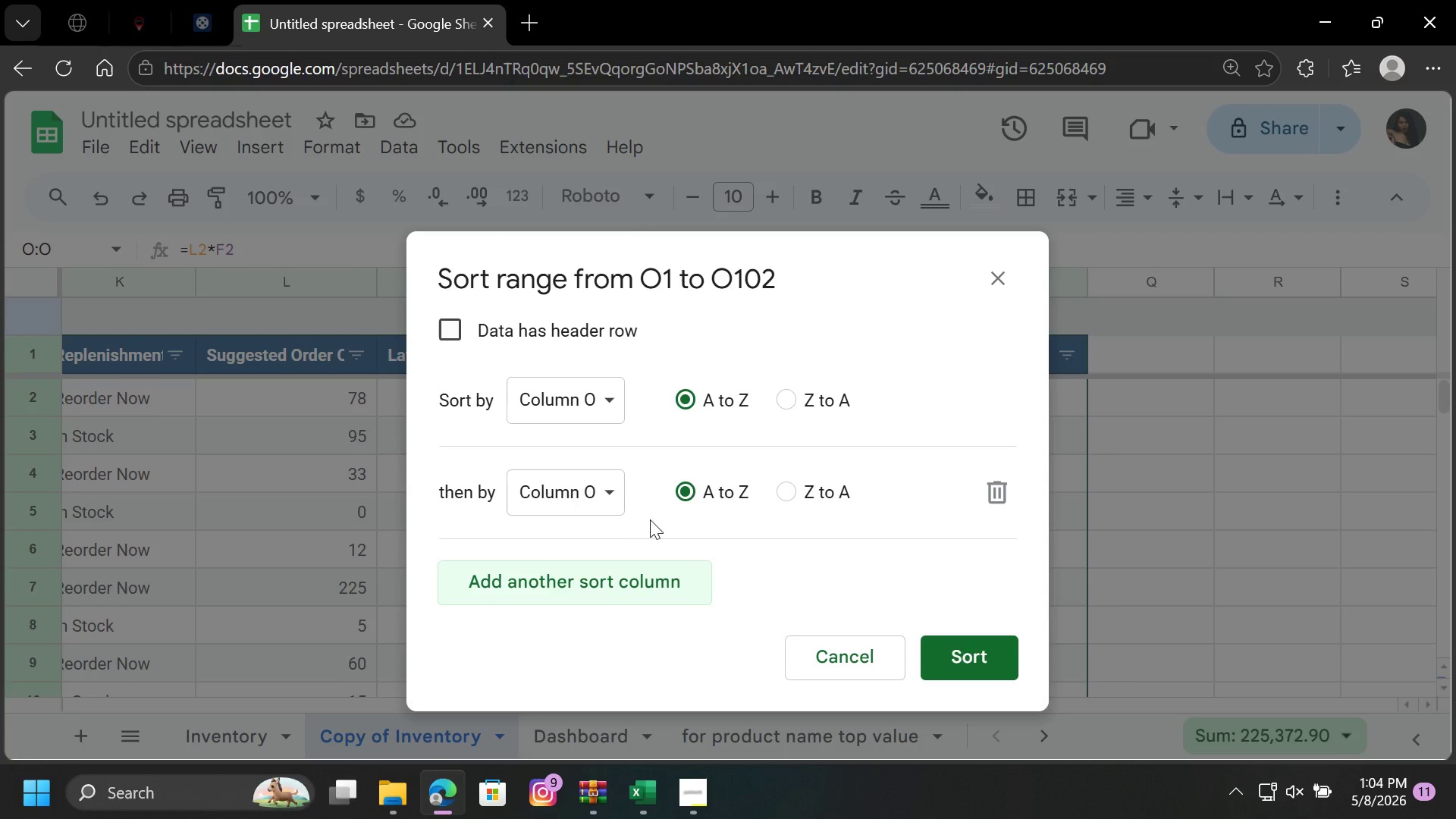 
scroll: coordinate [638, 539], scroll_direction: none, amount: 0.0
 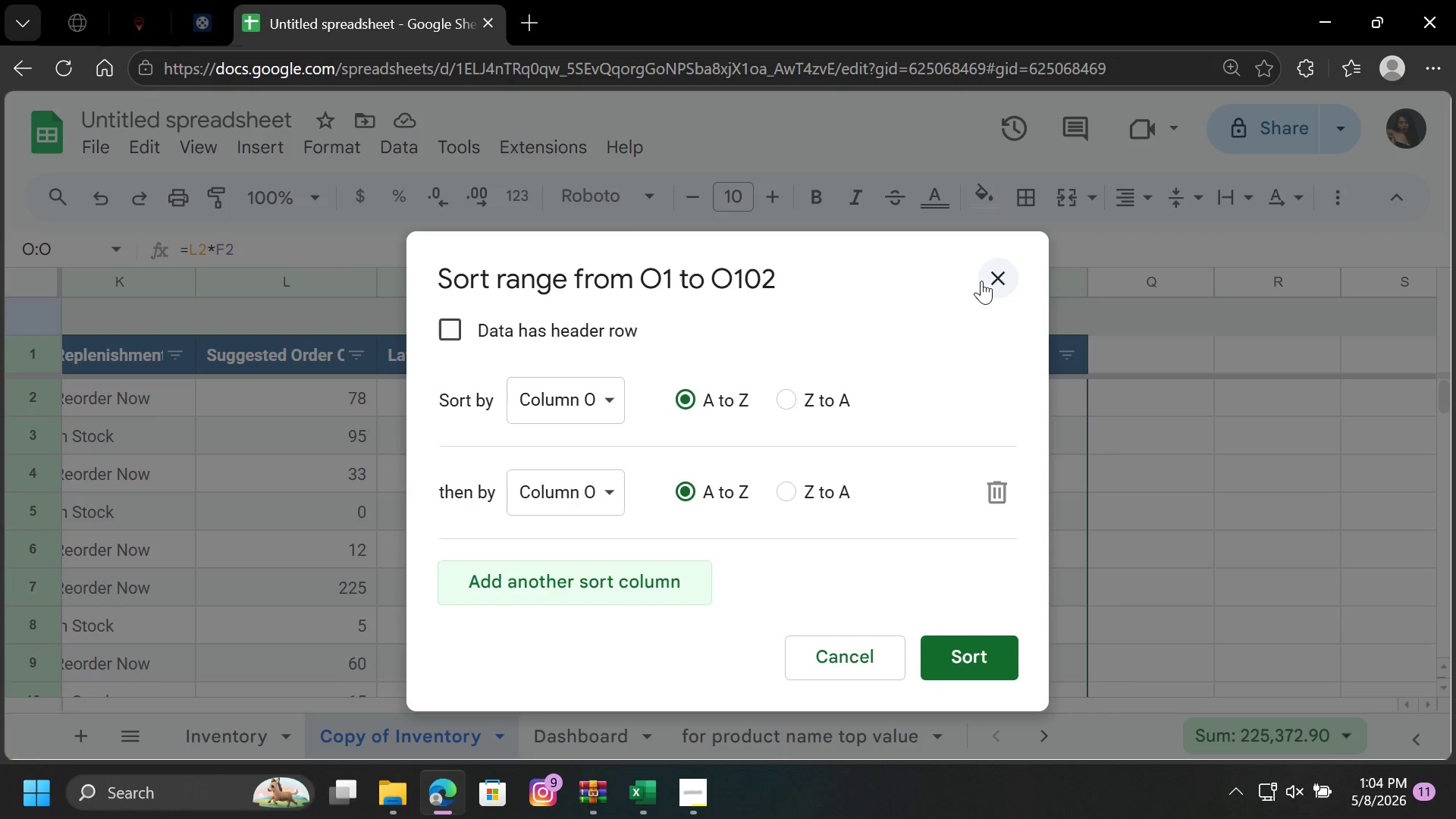 
left_click([996, 272])
 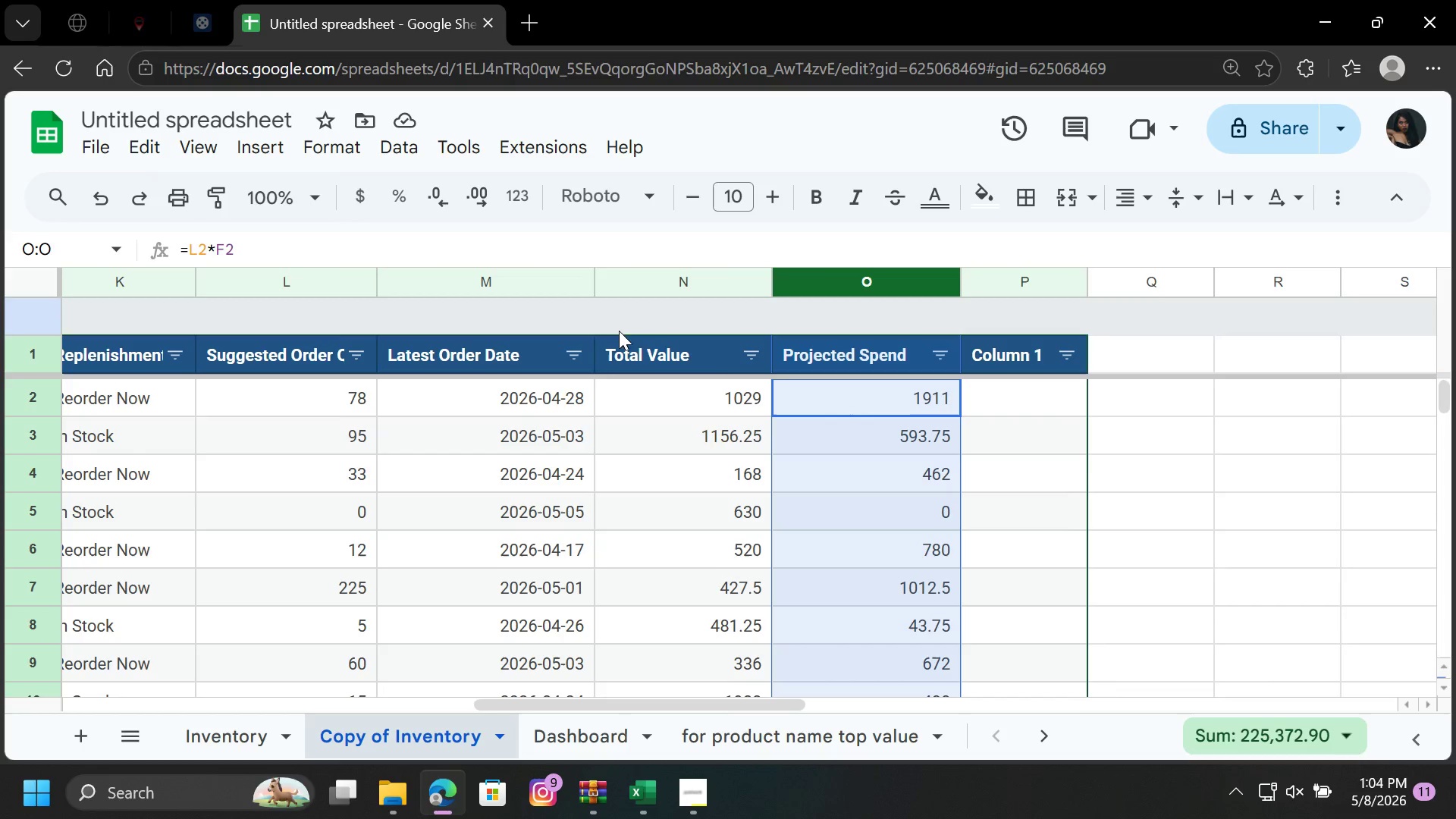 
left_click([668, 280])
 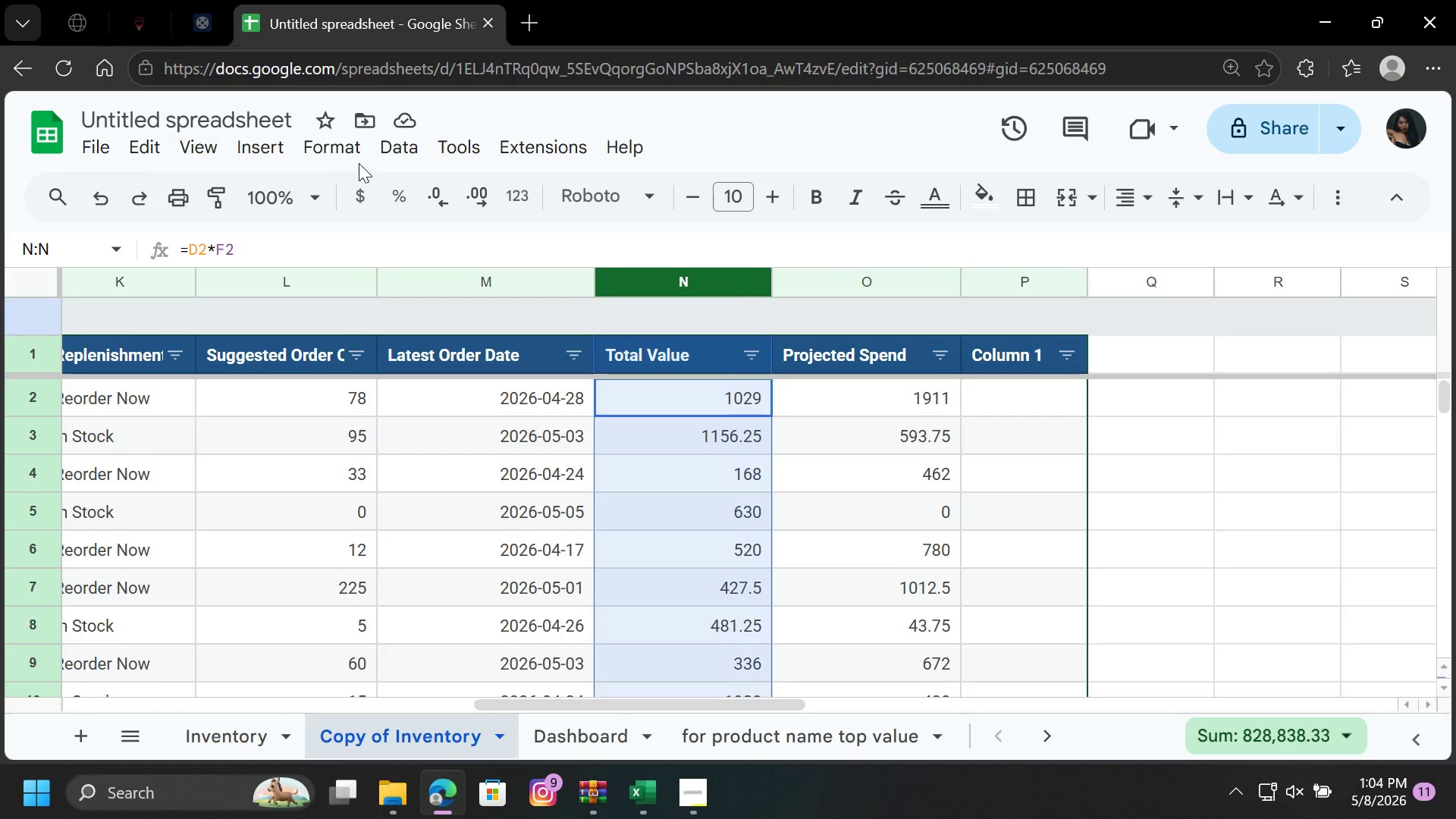 
left_click([277, 143])
 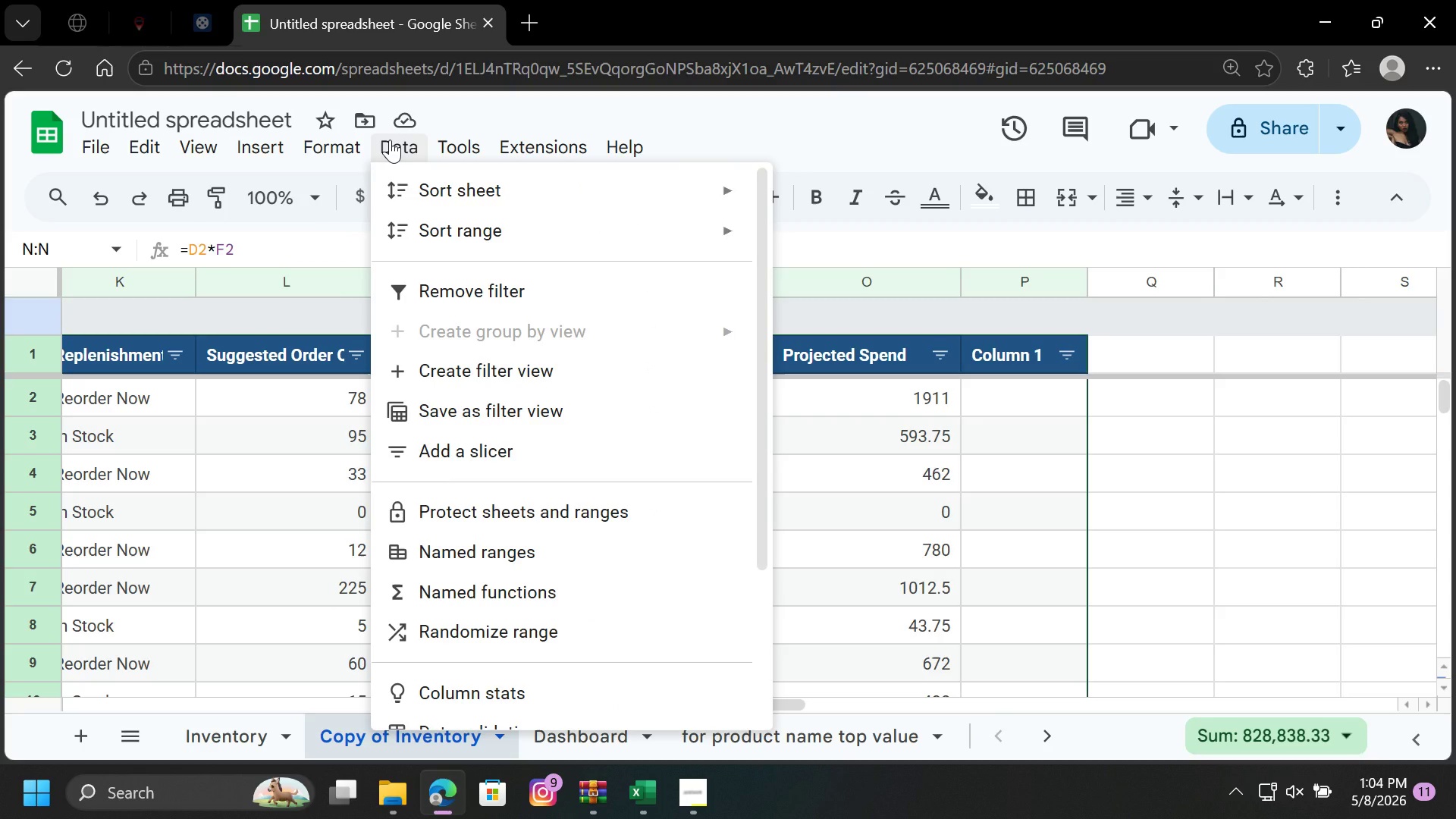 
wait(16.73)
 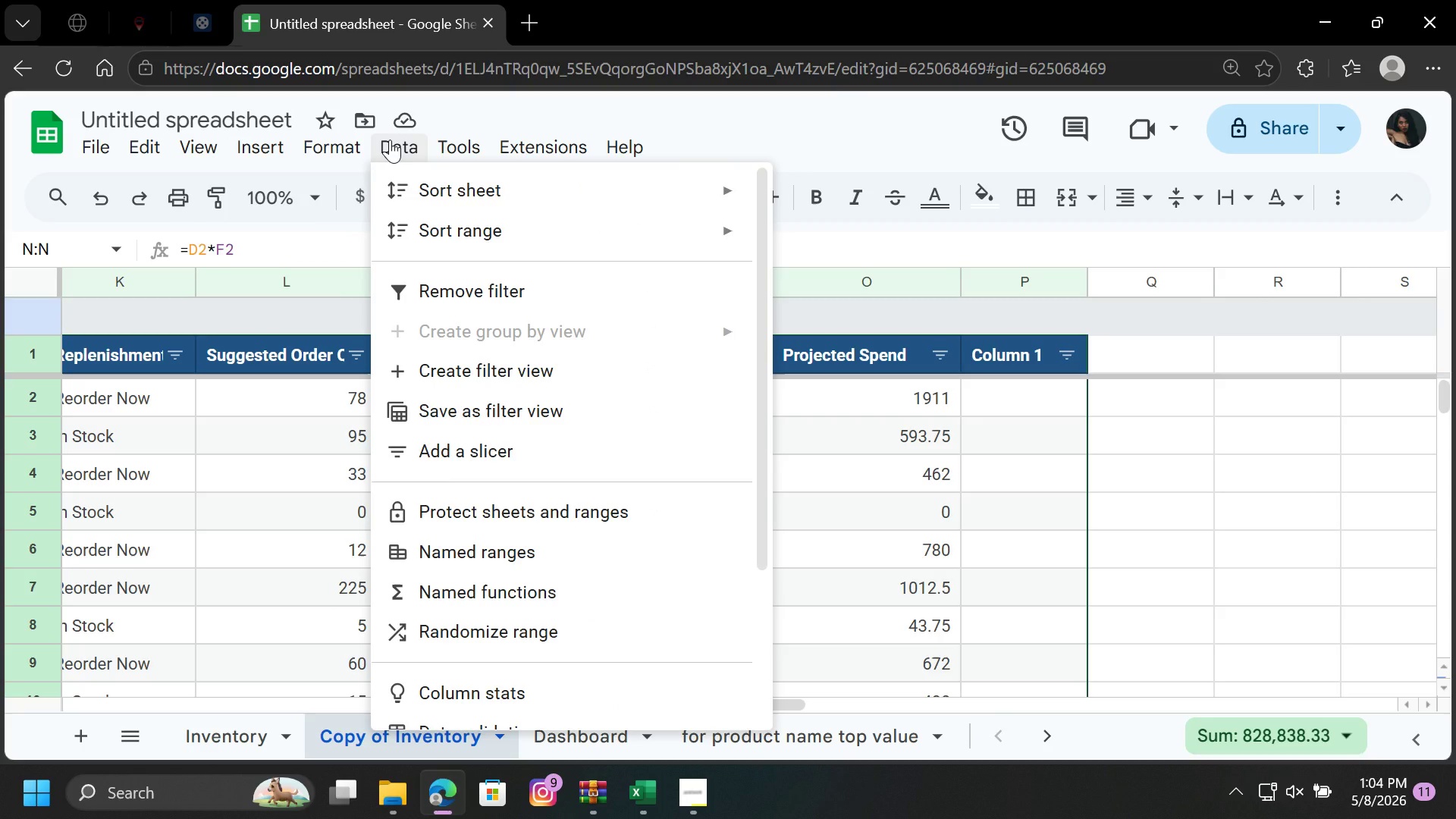 
scroll: coordinate [525, 511], scroll_direction: down, amount: 7.0
 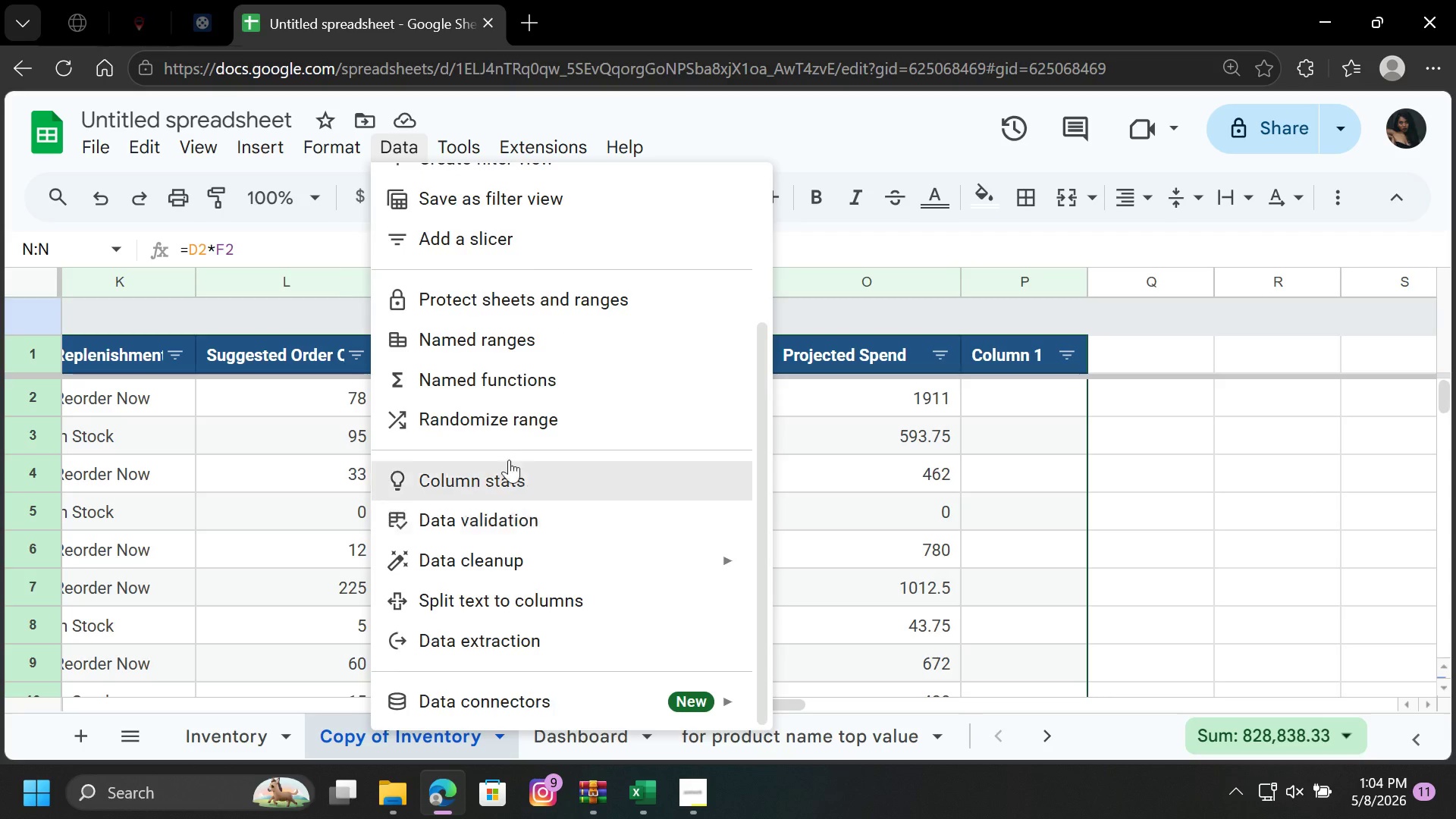 
scroll: coordinate [505, 429], scroll_direction: up, amount: 5.0
 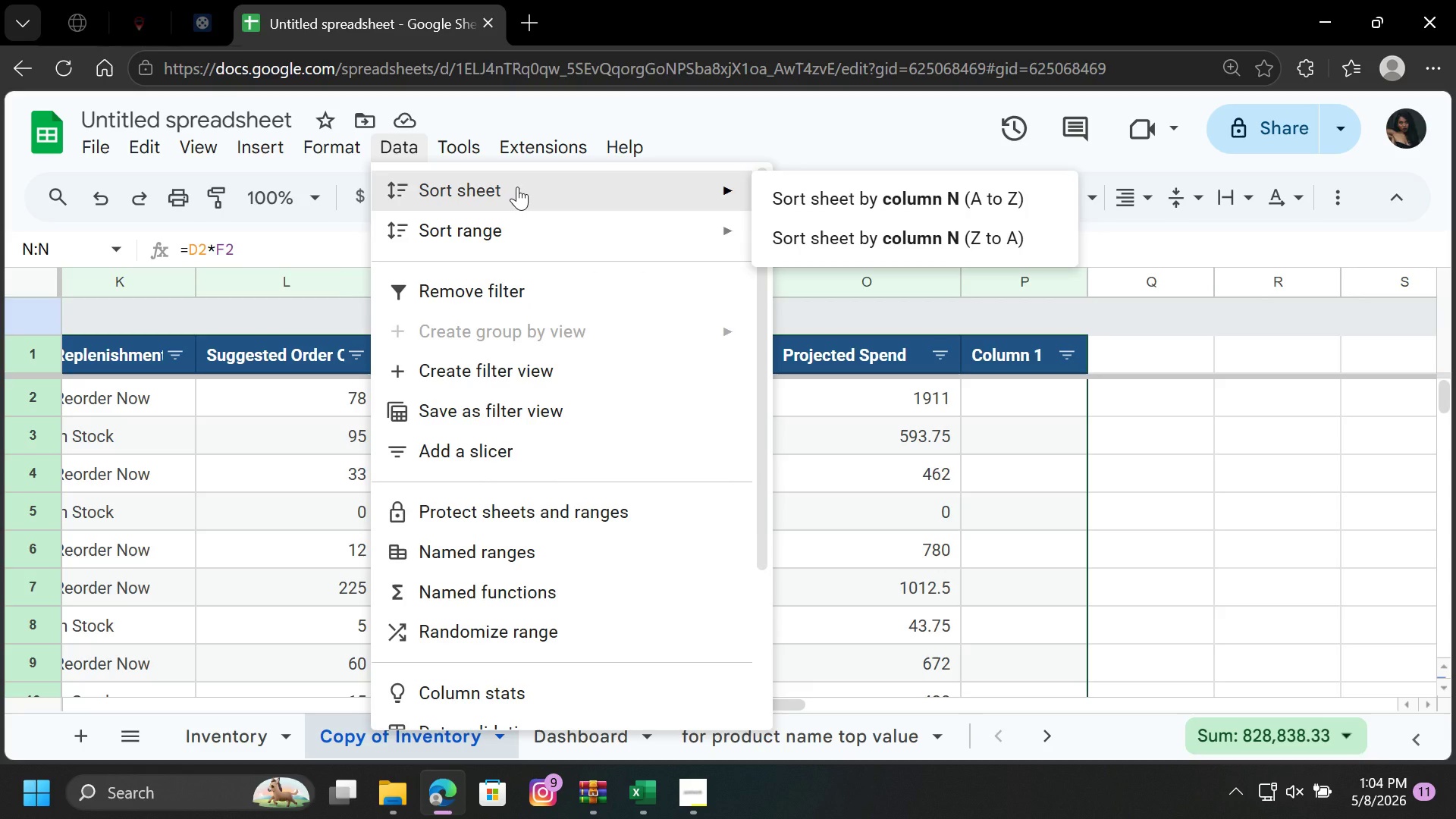 
wait(10.16)
 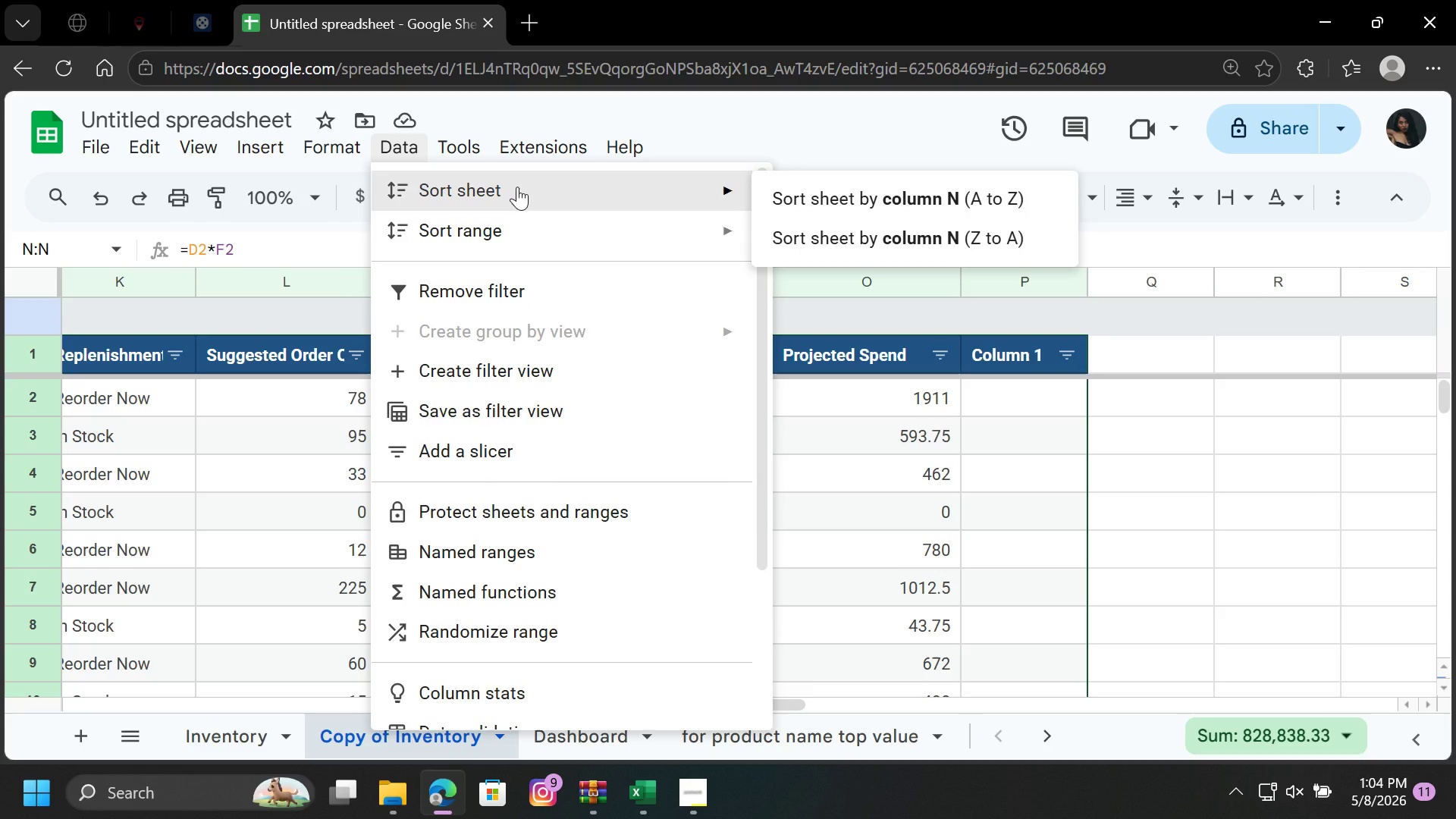 
mouse_move([886, 293])
 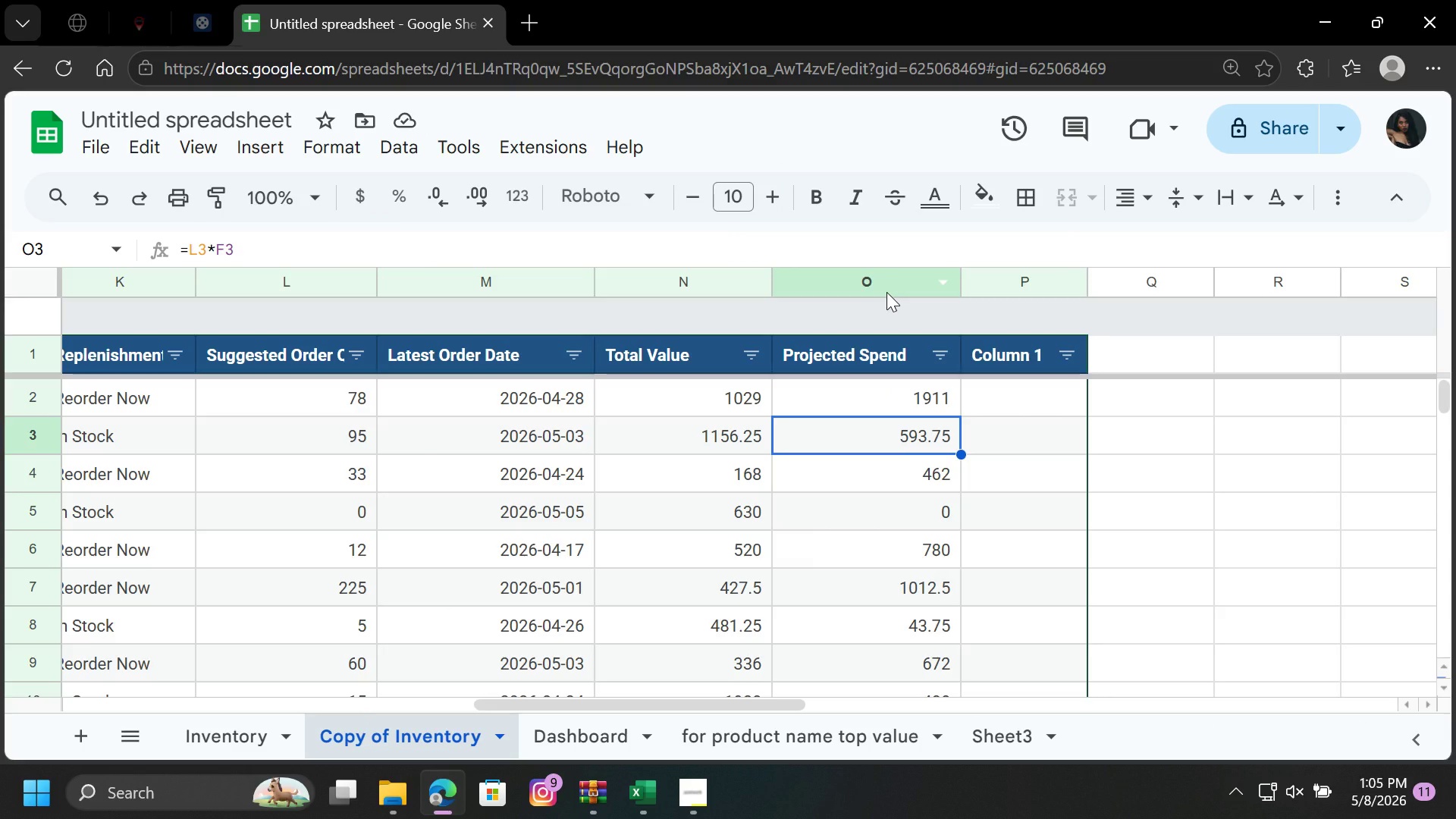 
wait(12.0)
 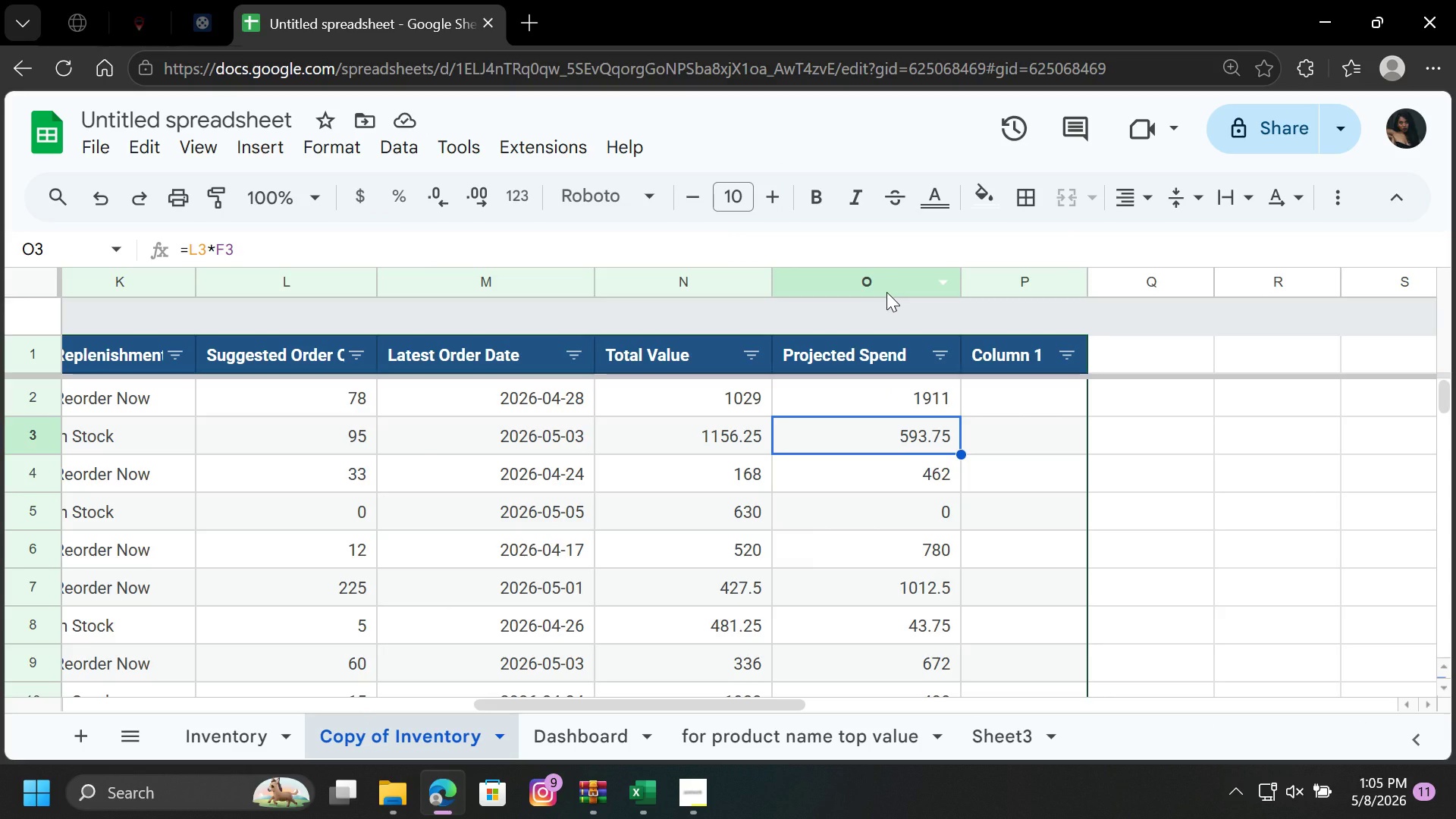 
left_click([927, 354])
 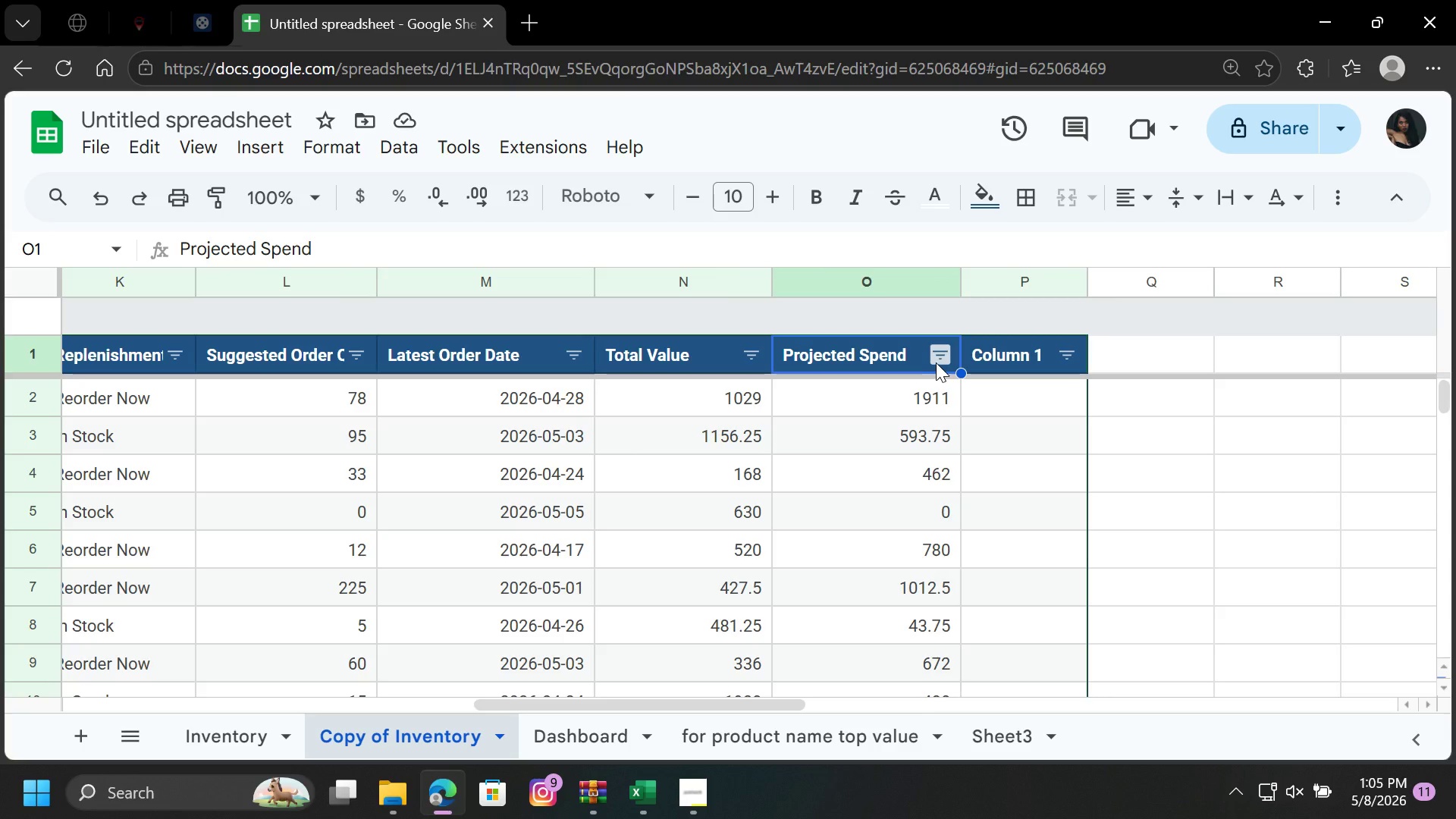 
left_click([934, 361])
 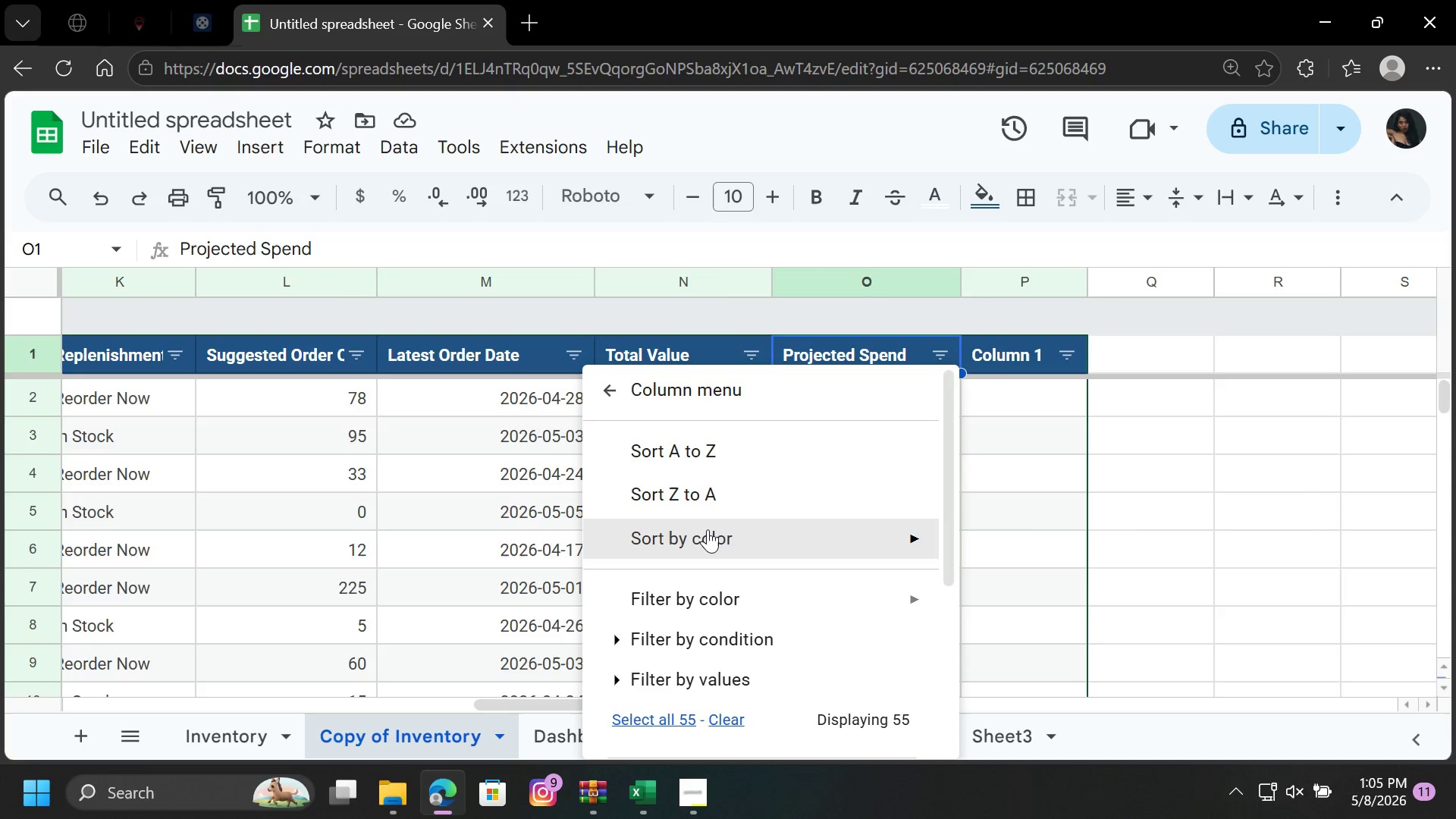 
scroll: coordinate [736, 575], scroll_direction: down, amount: 90.0
 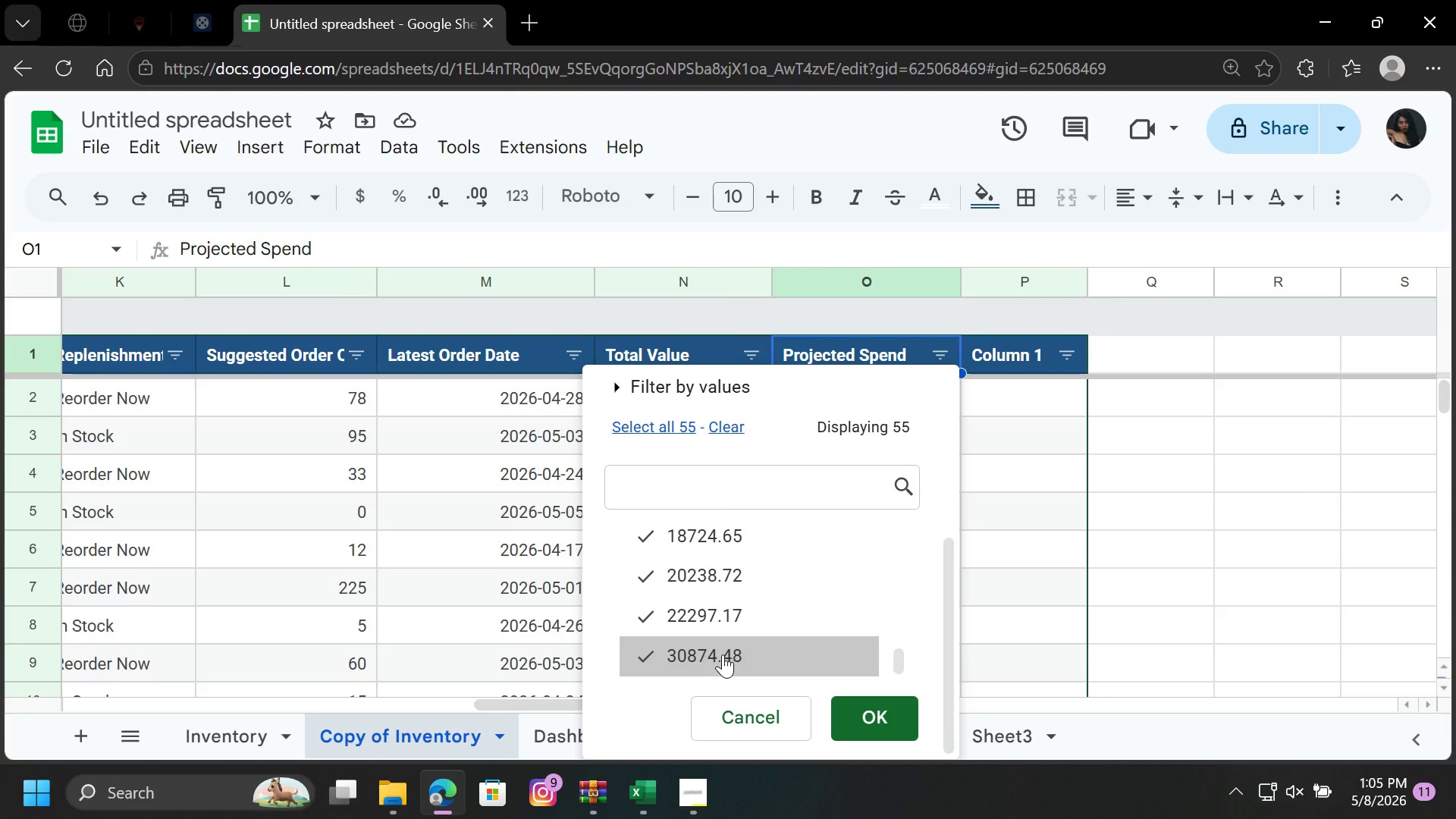 
scroll: coordinate [709, 554], scroll_direction: up, amount: 33.0
 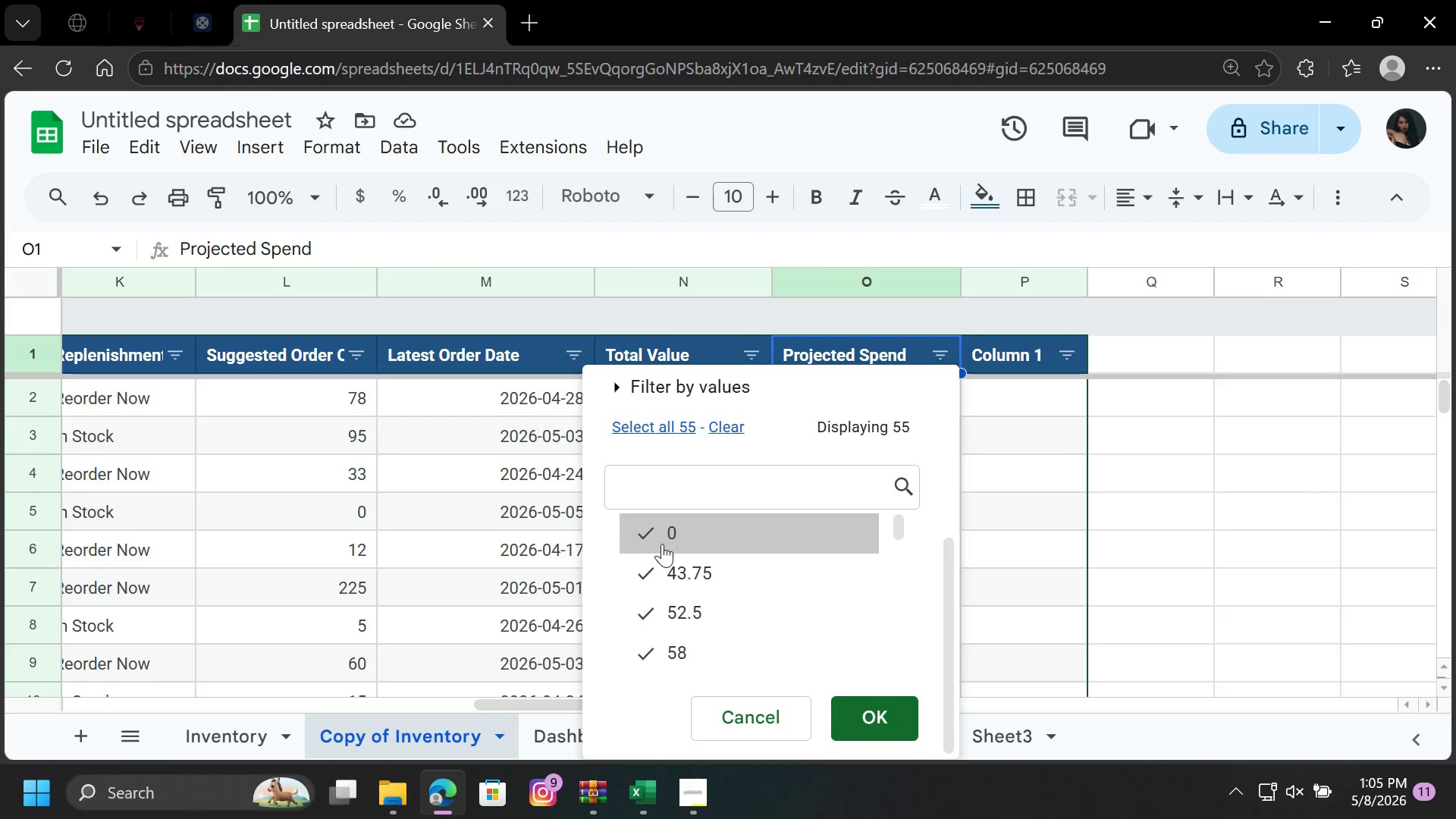 
left_click([645, 526])
 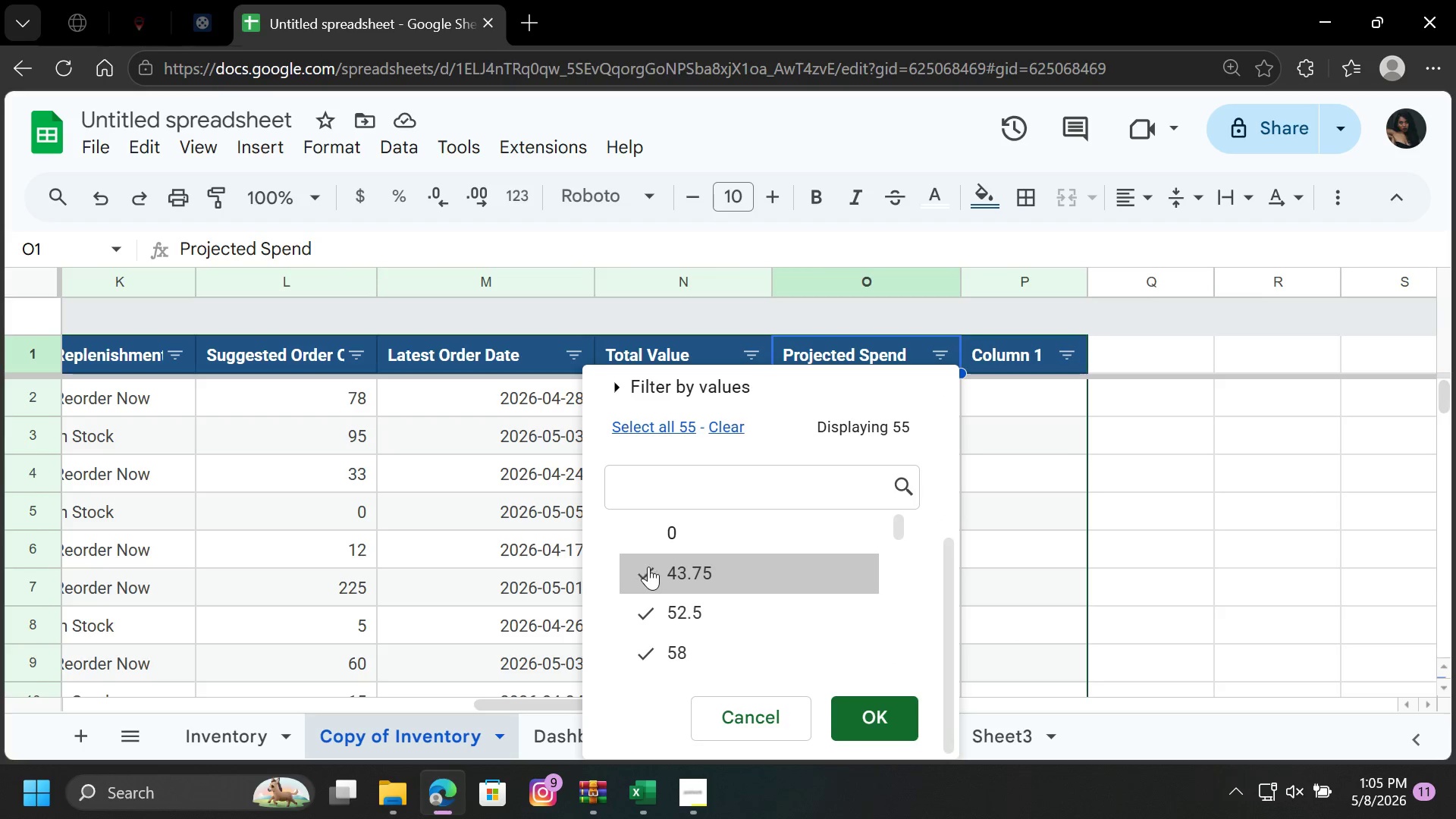 
left_click([650, 568])
 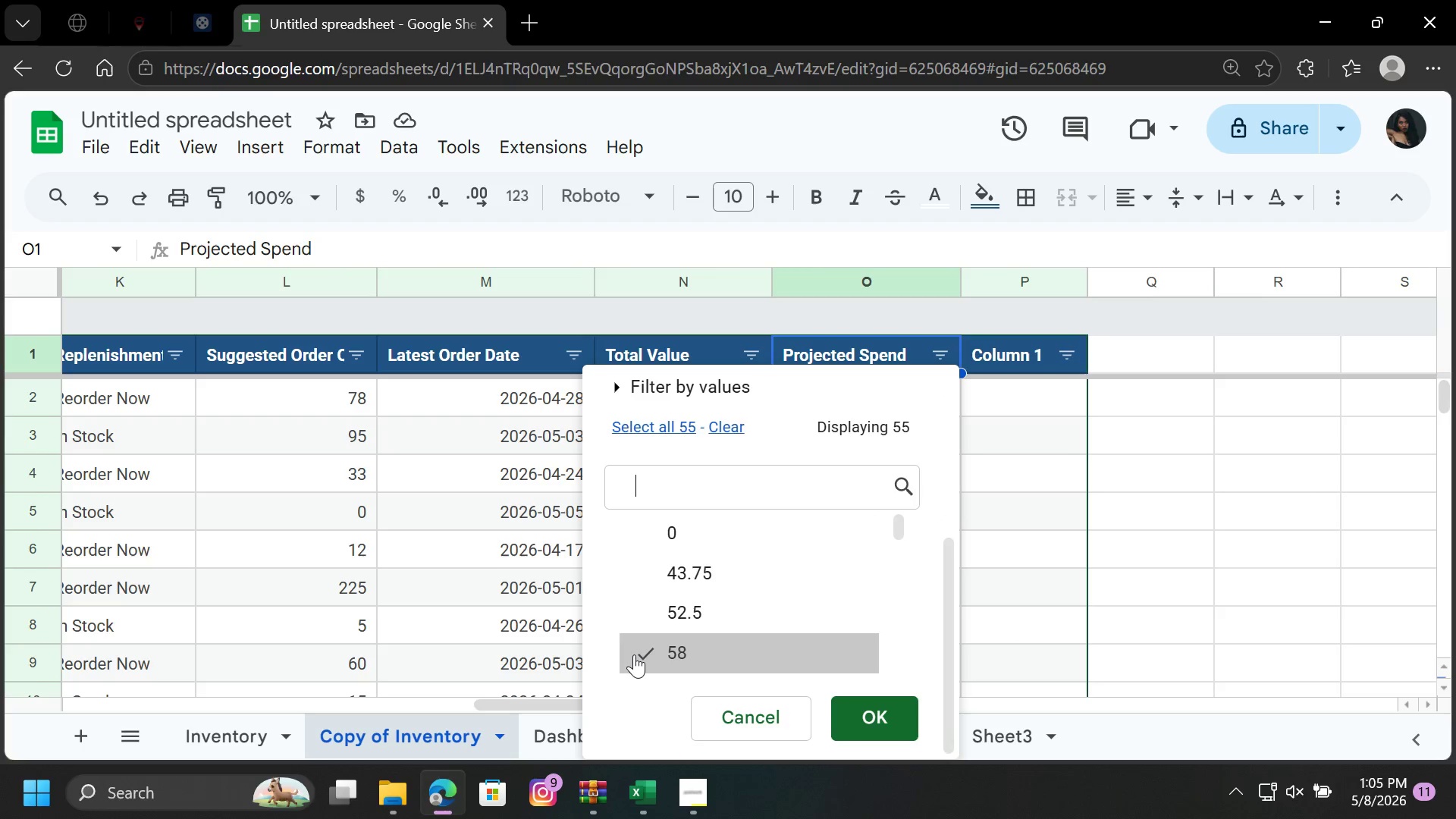 
double_click([634, 655])
 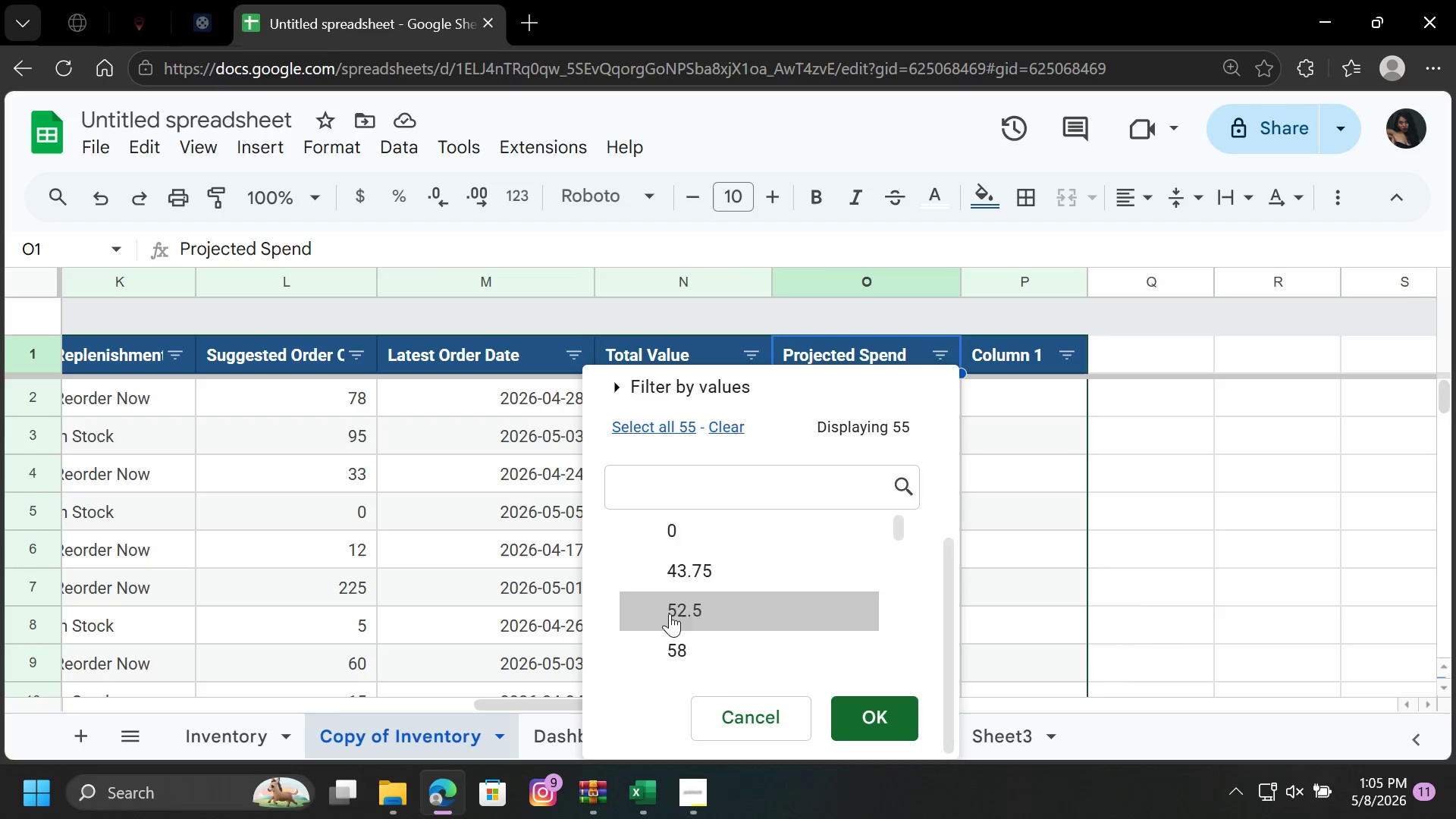 
scroll: coordinate [670, 613], scroll_direction: down, amount: 3.0
 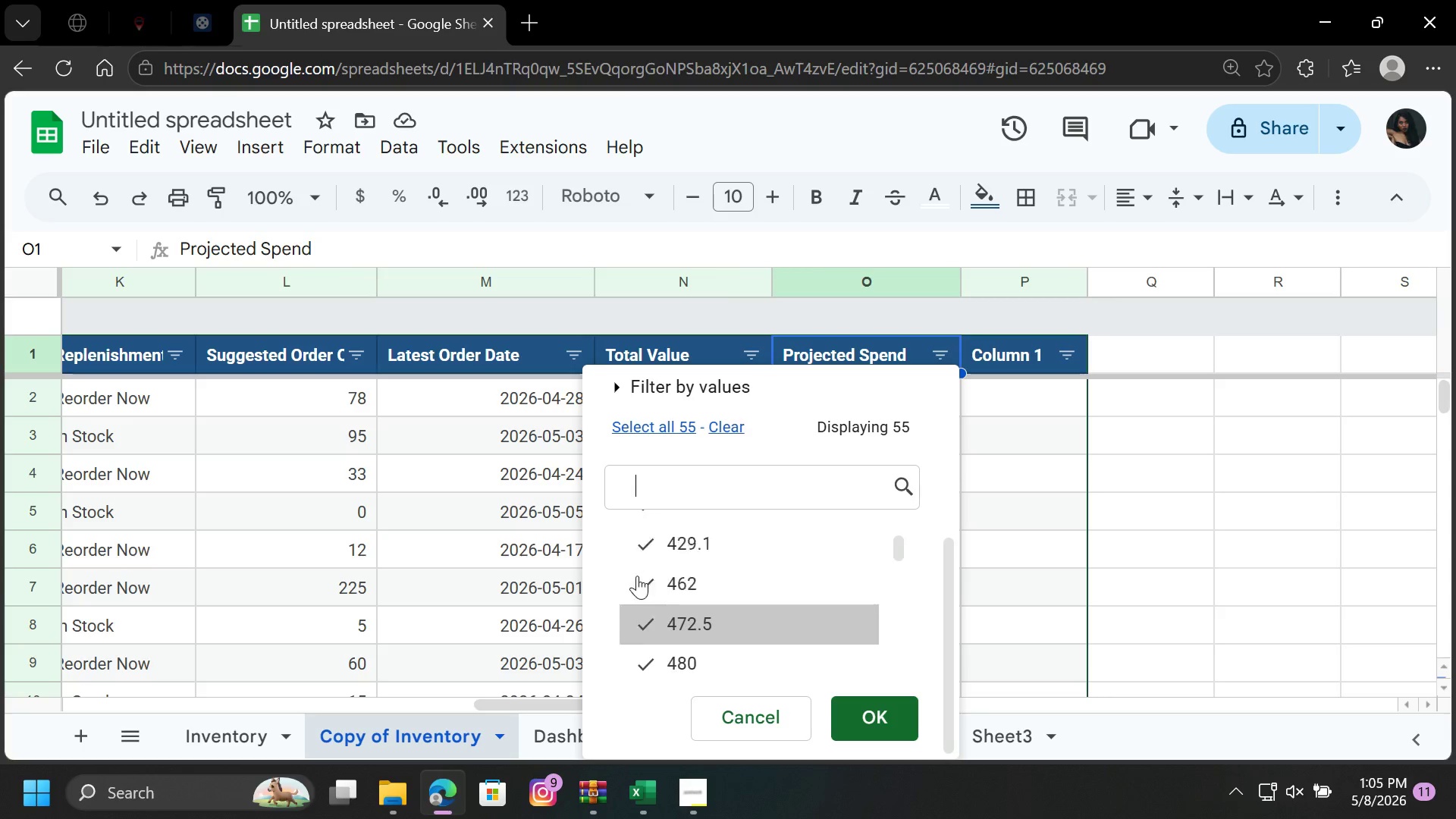 
scroll: coordinate [637, 576], scroll_direction: up, amount: 3.0
 